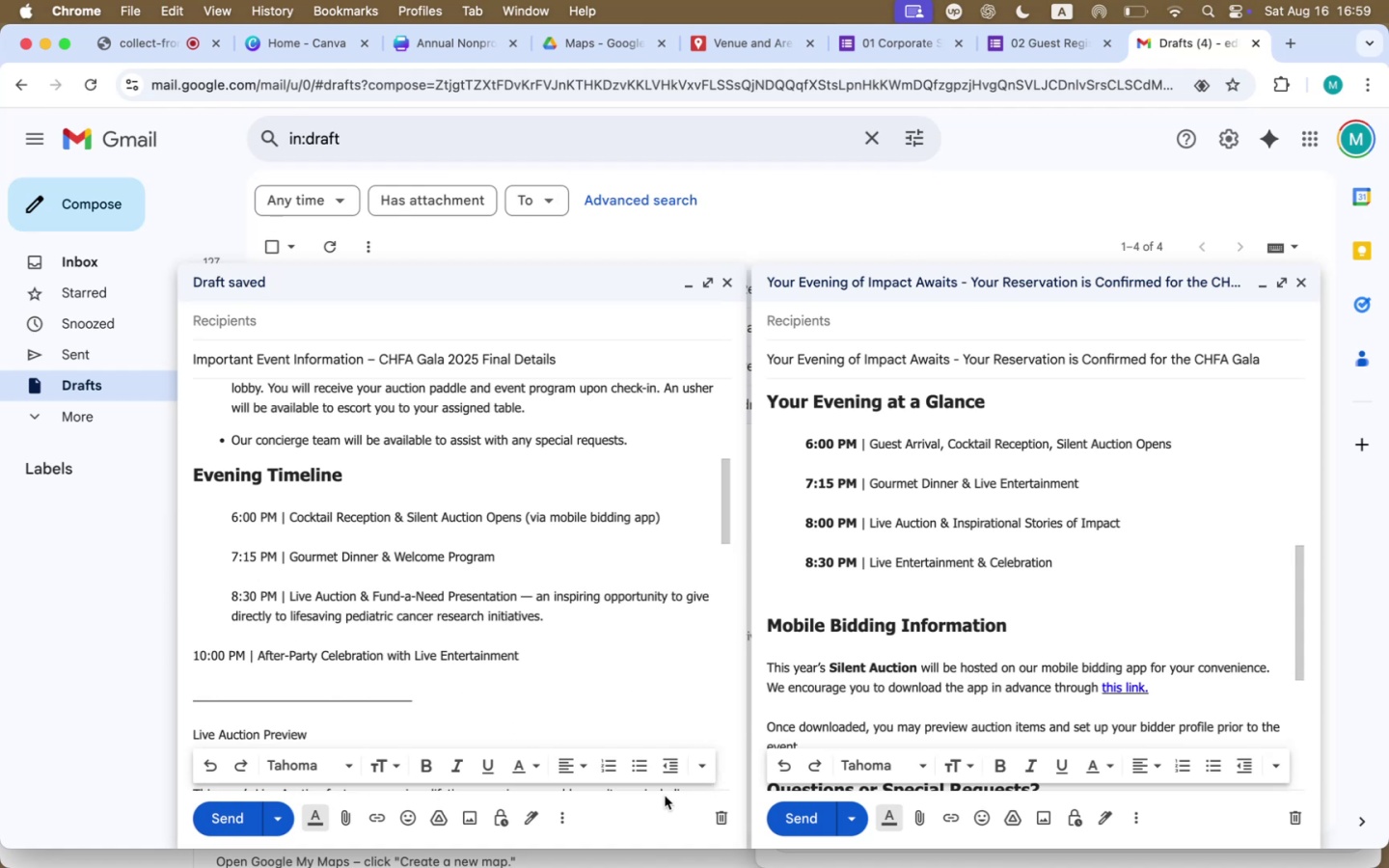 
left_click([710, 763])
 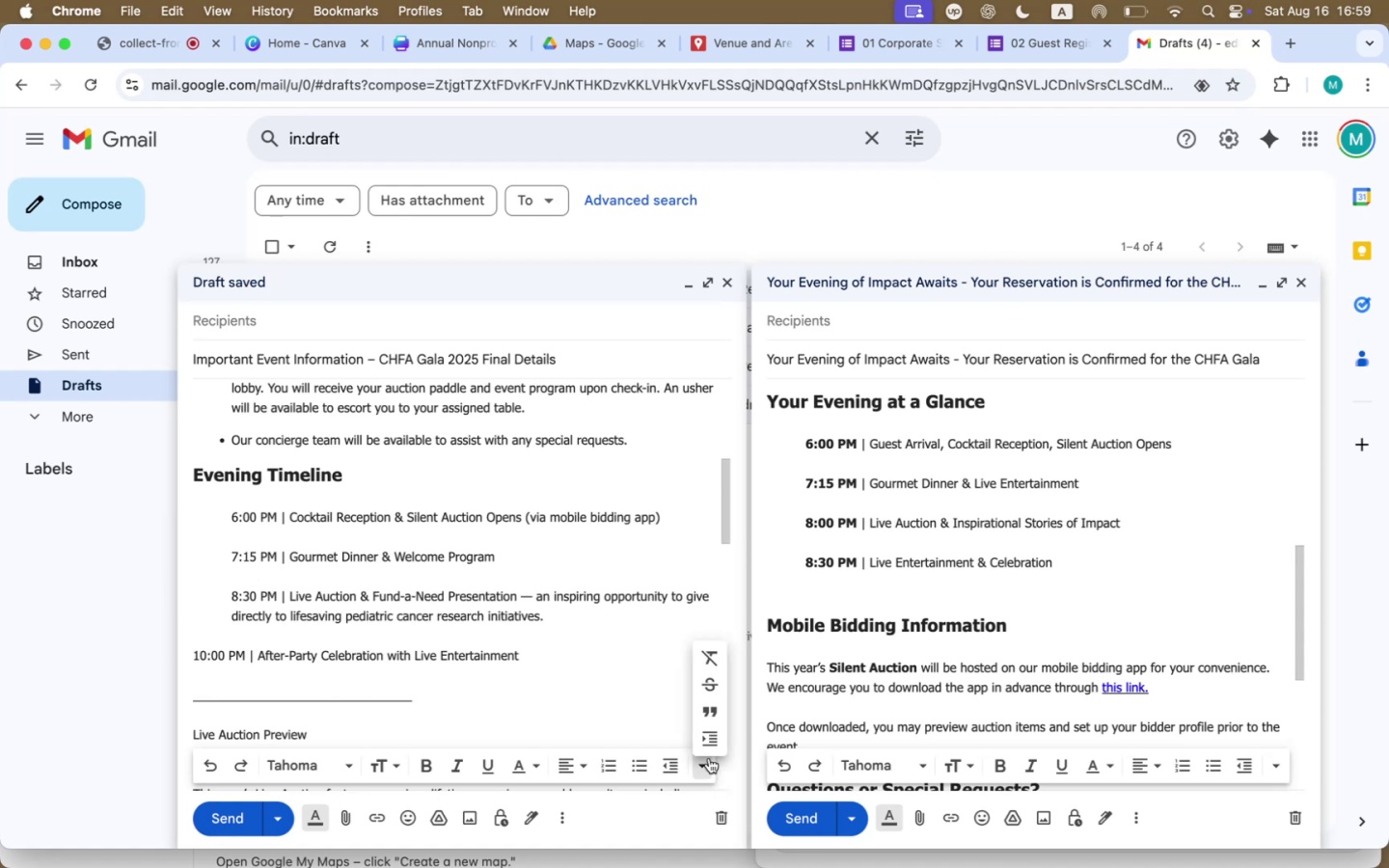 
left_click([707, 743])
 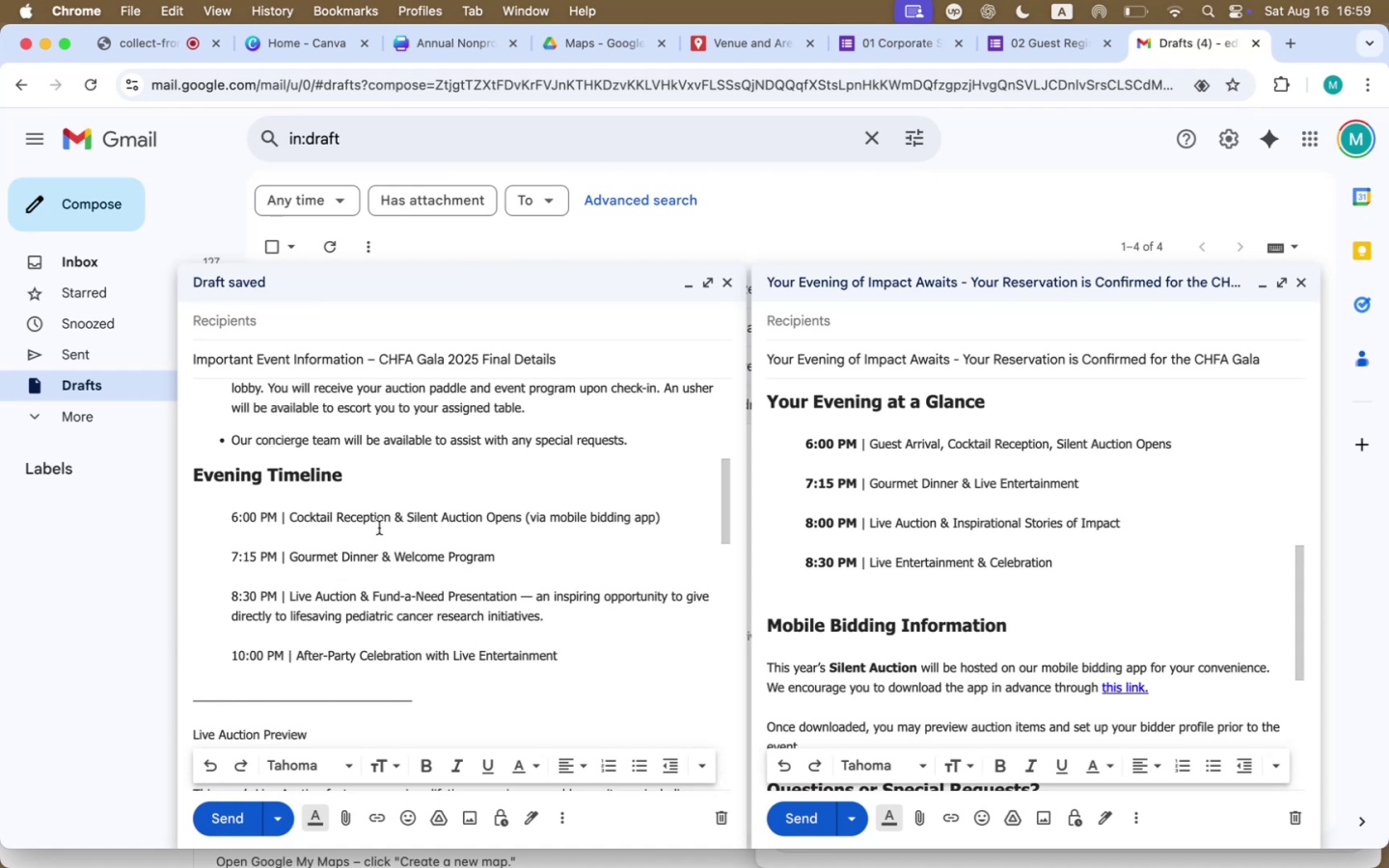 
left_click([343, 551])
 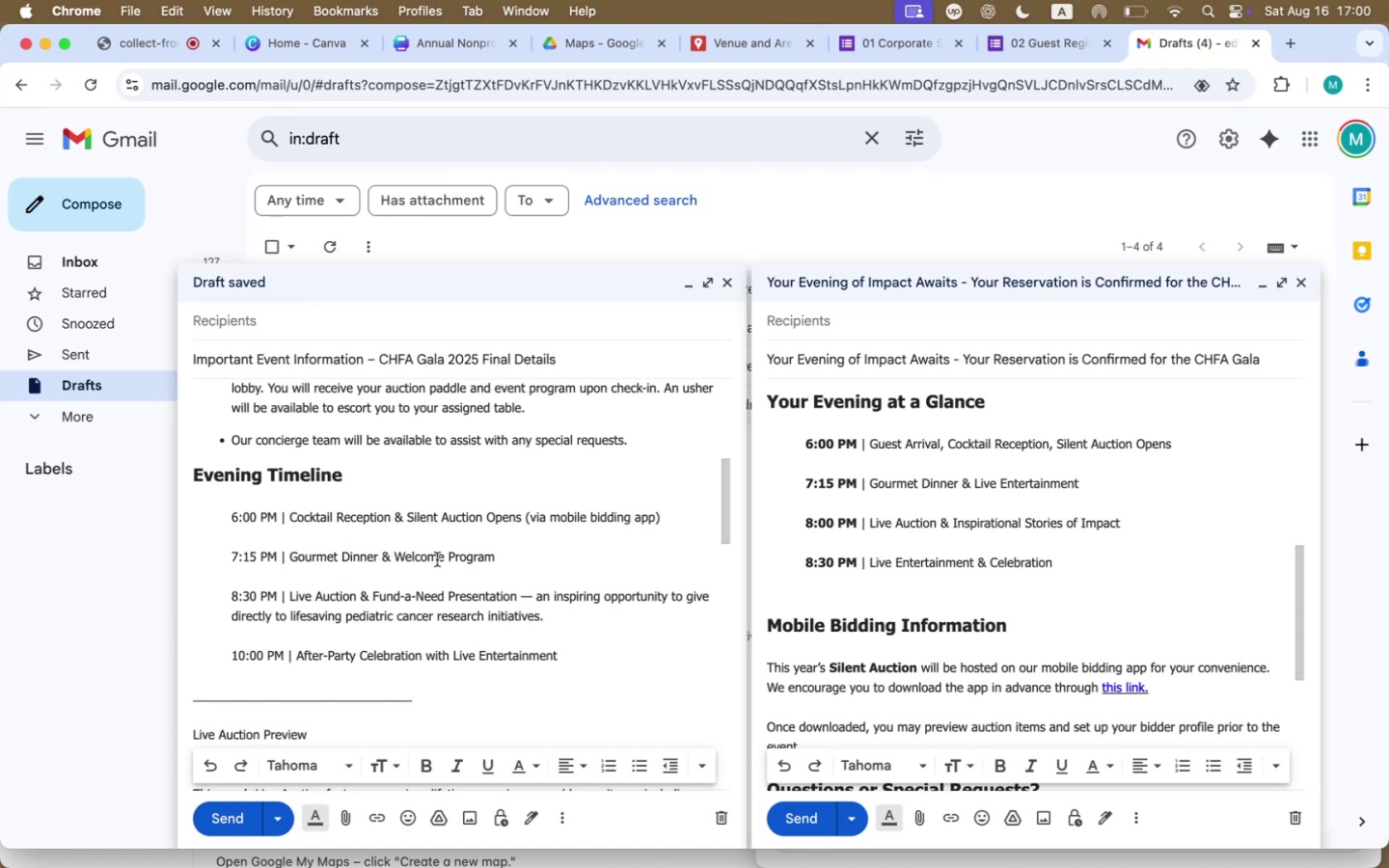 
left_click_drag(start_coordinate=[396, 558], to_coordinate=[494, 552])
 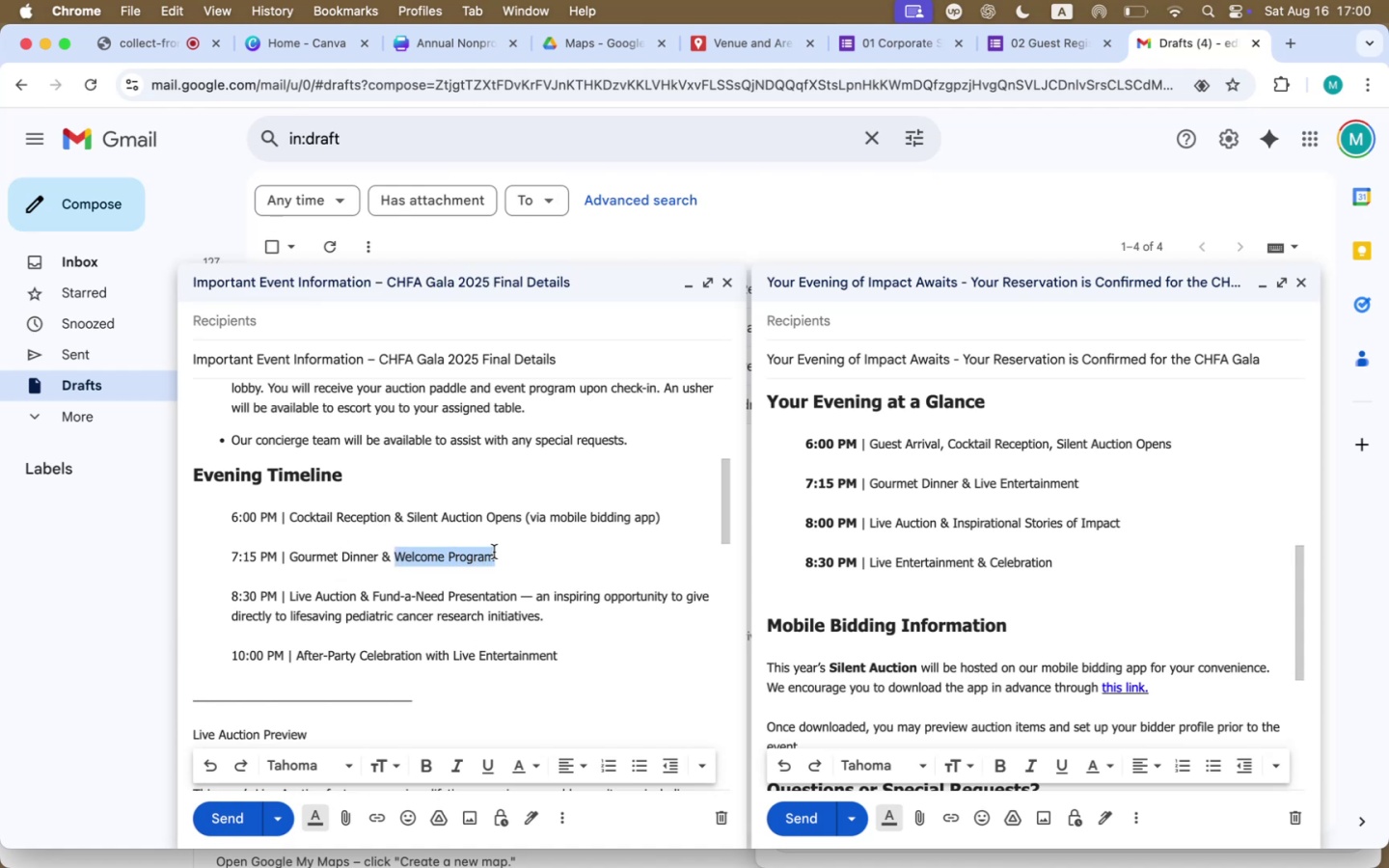 
type(Live Entertainment with Fly by Midnight)
 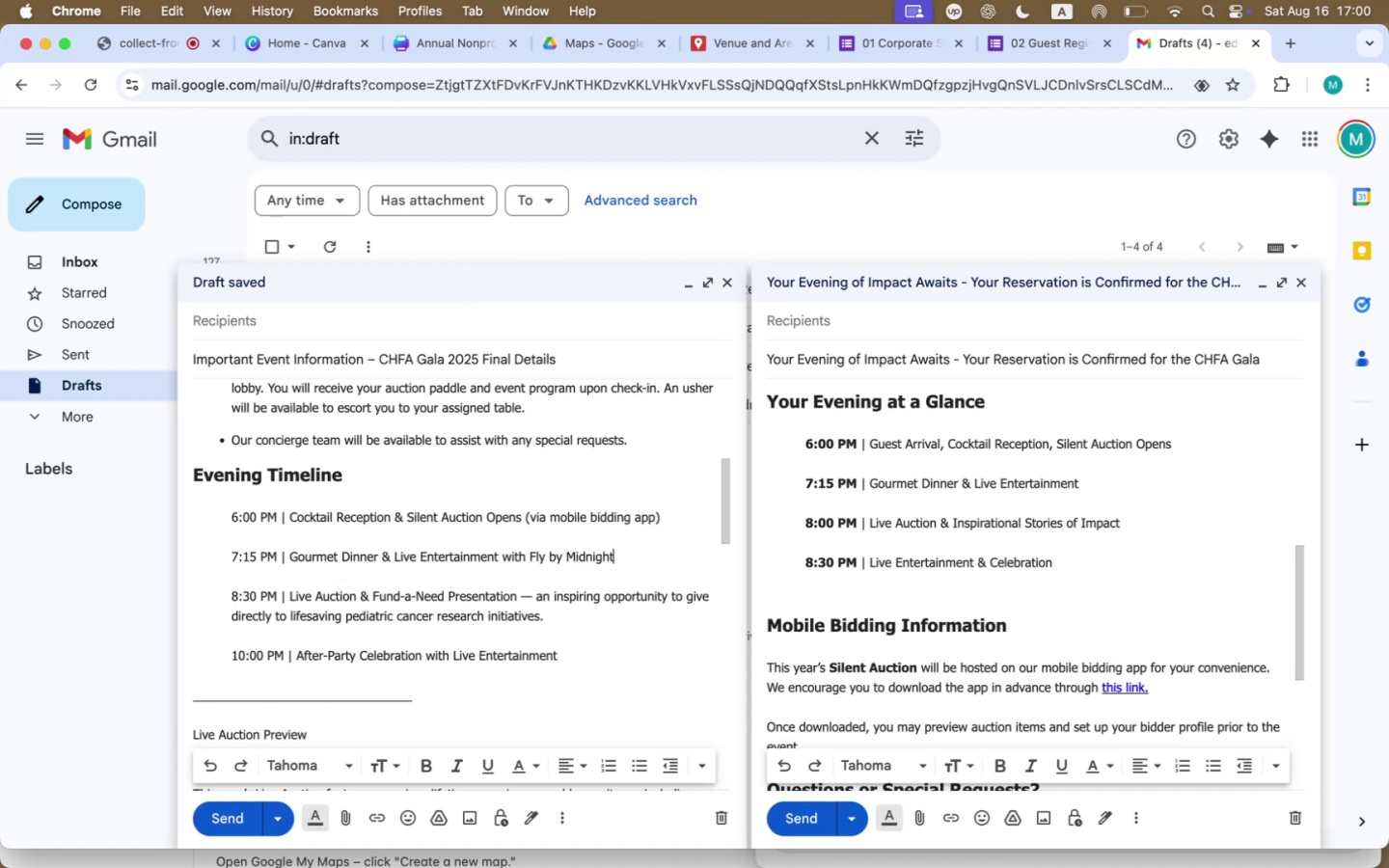 
wait(6.26)
 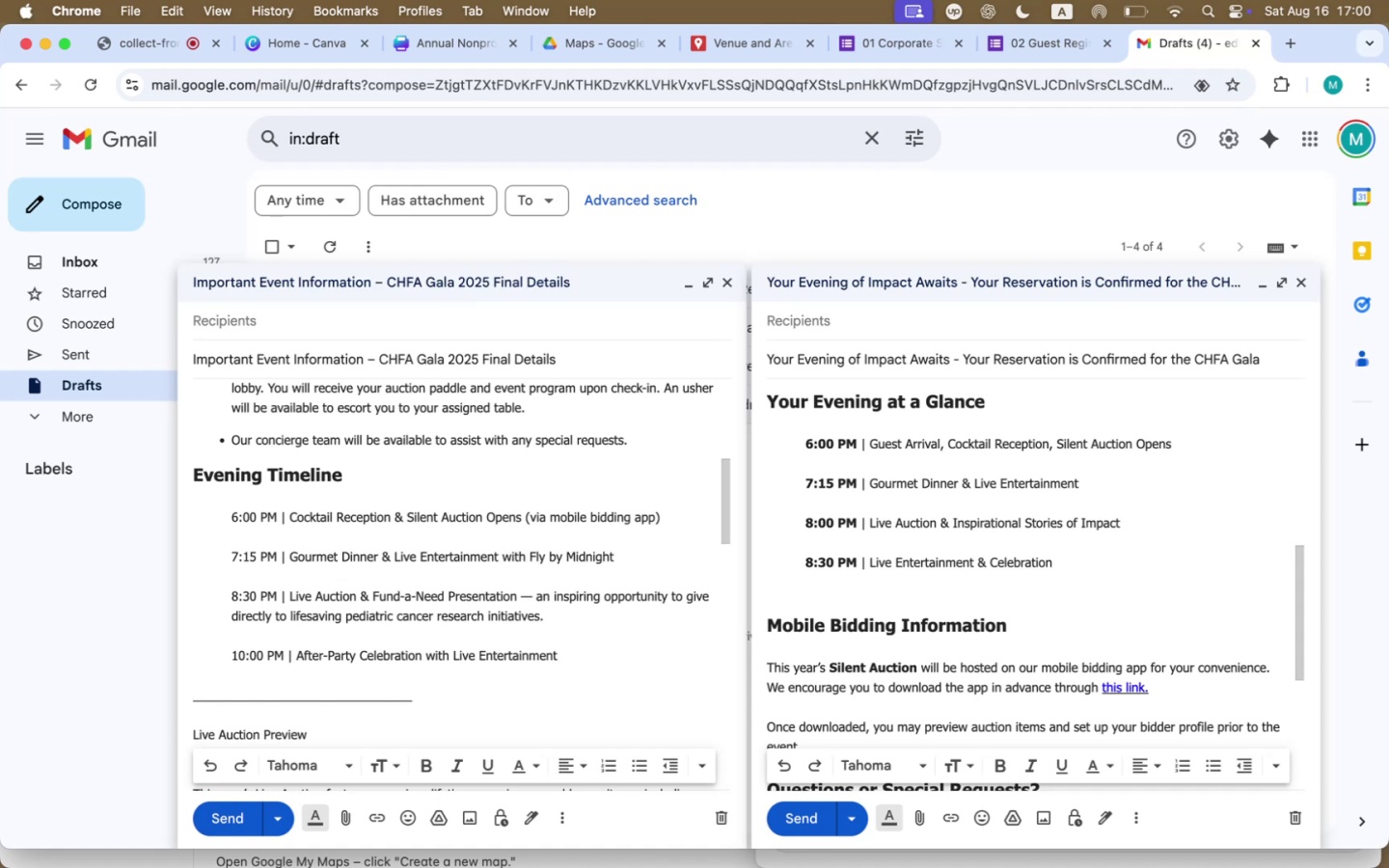 
left_click([251, 599])
 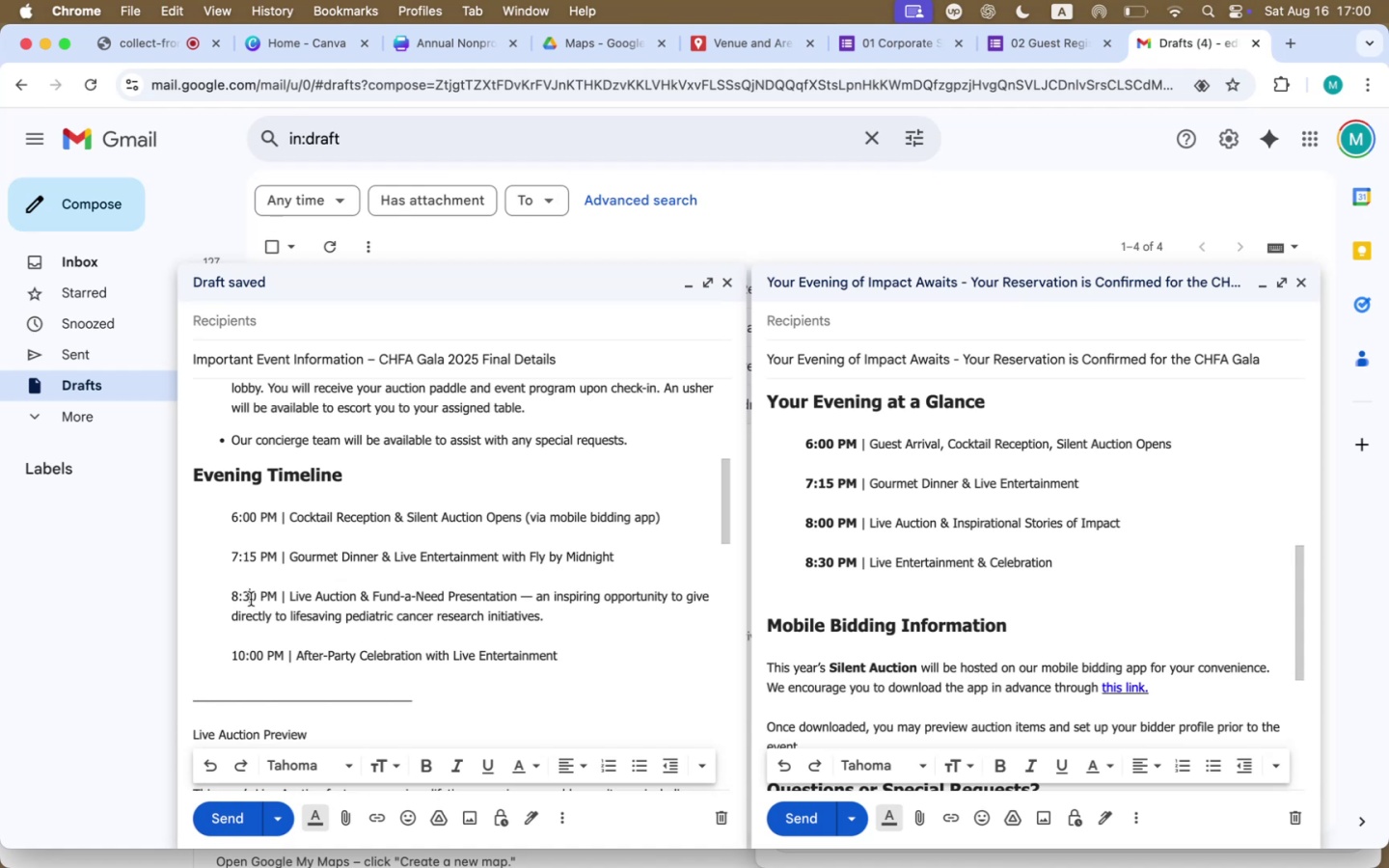 
key(Backspace)
 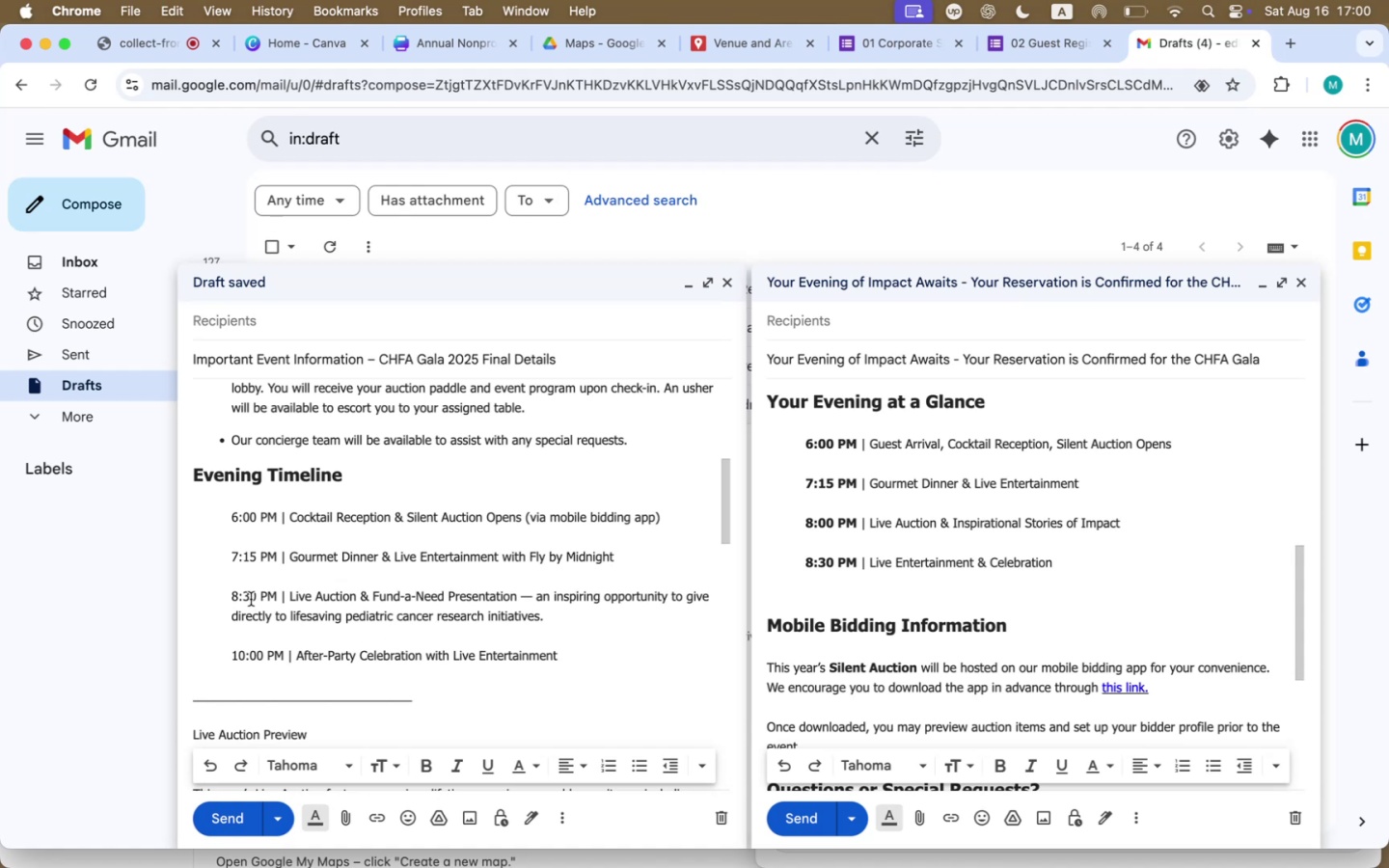 
key(0)
 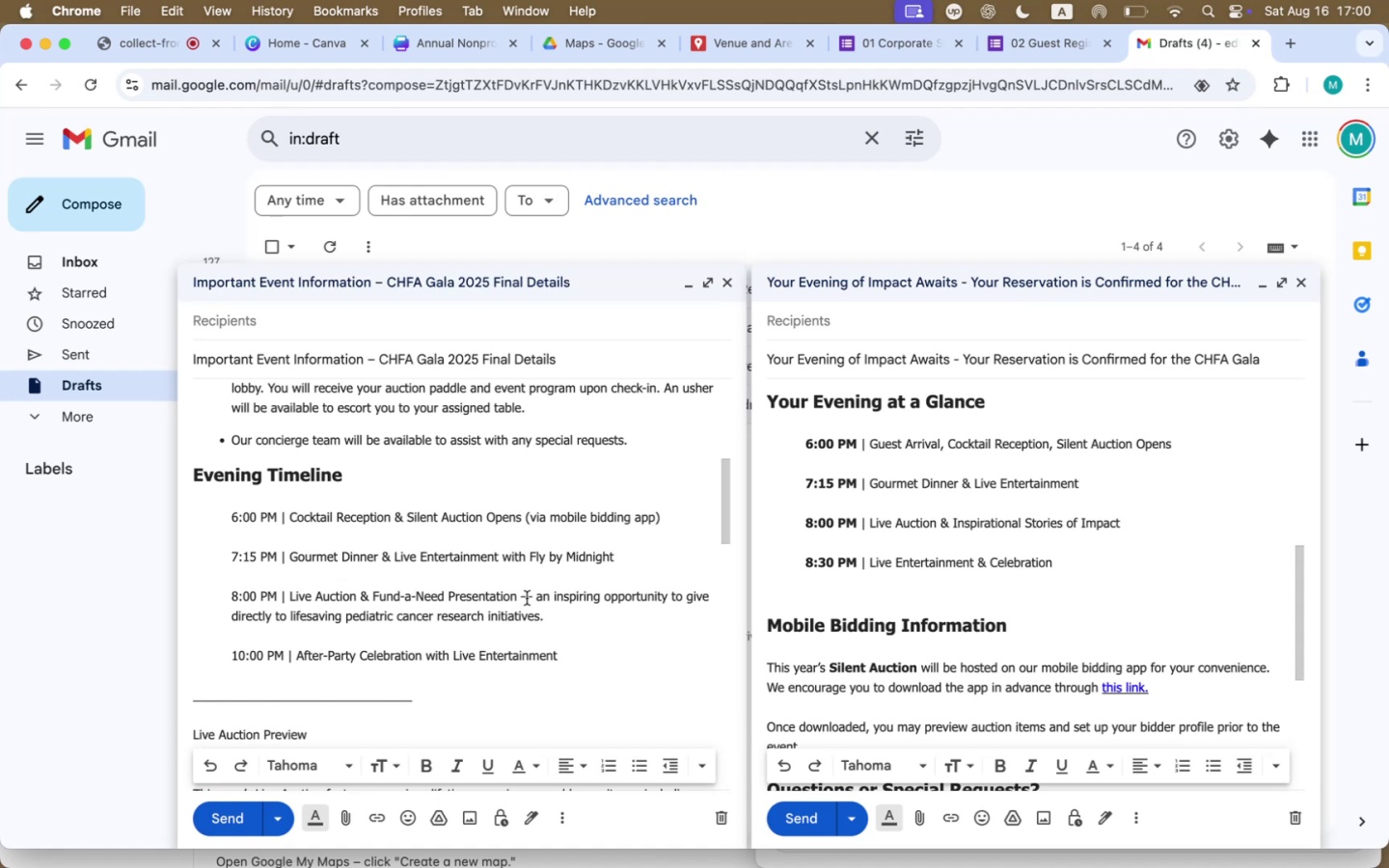 
wait(13.02)
 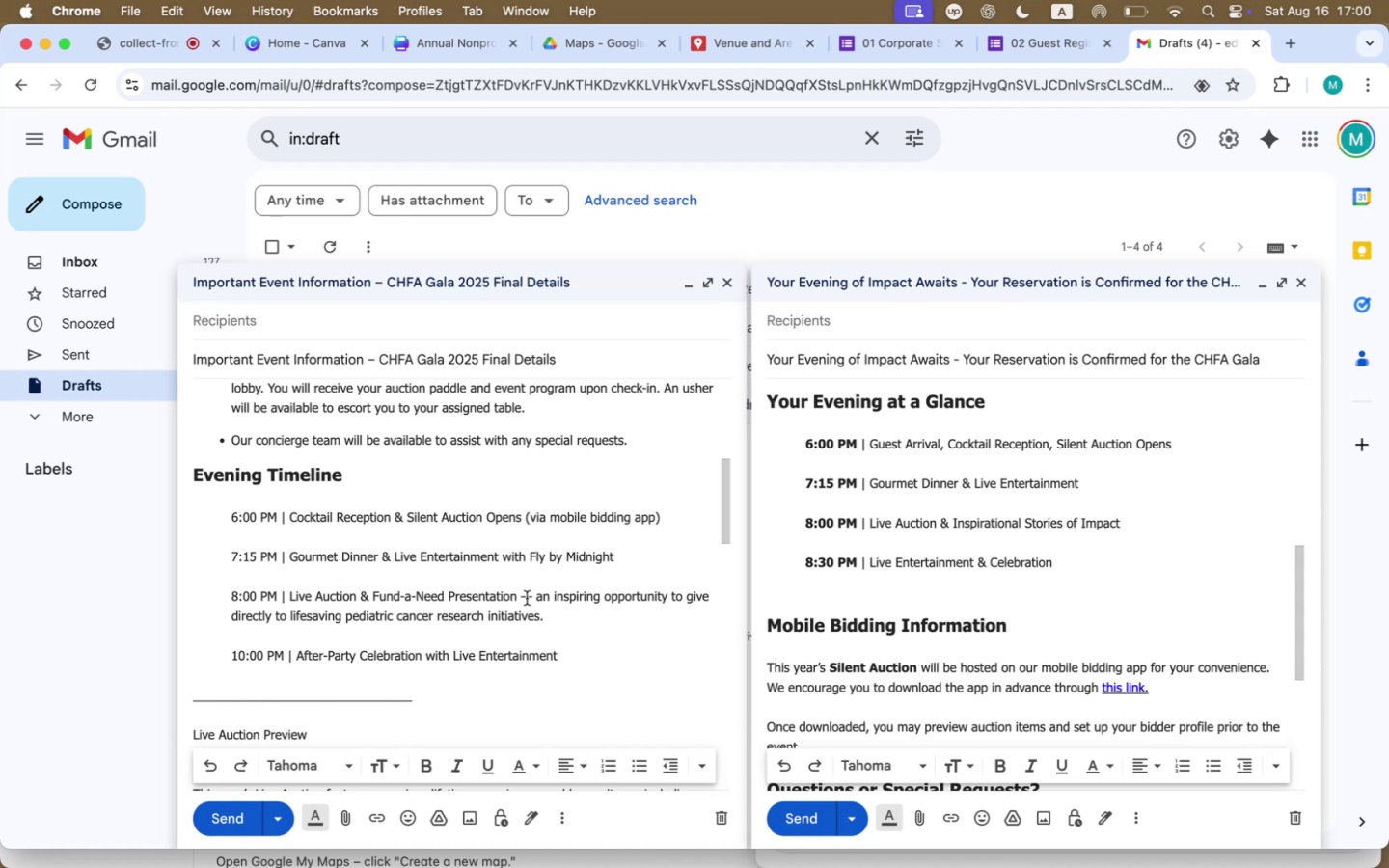 
left_click([255, 655])
 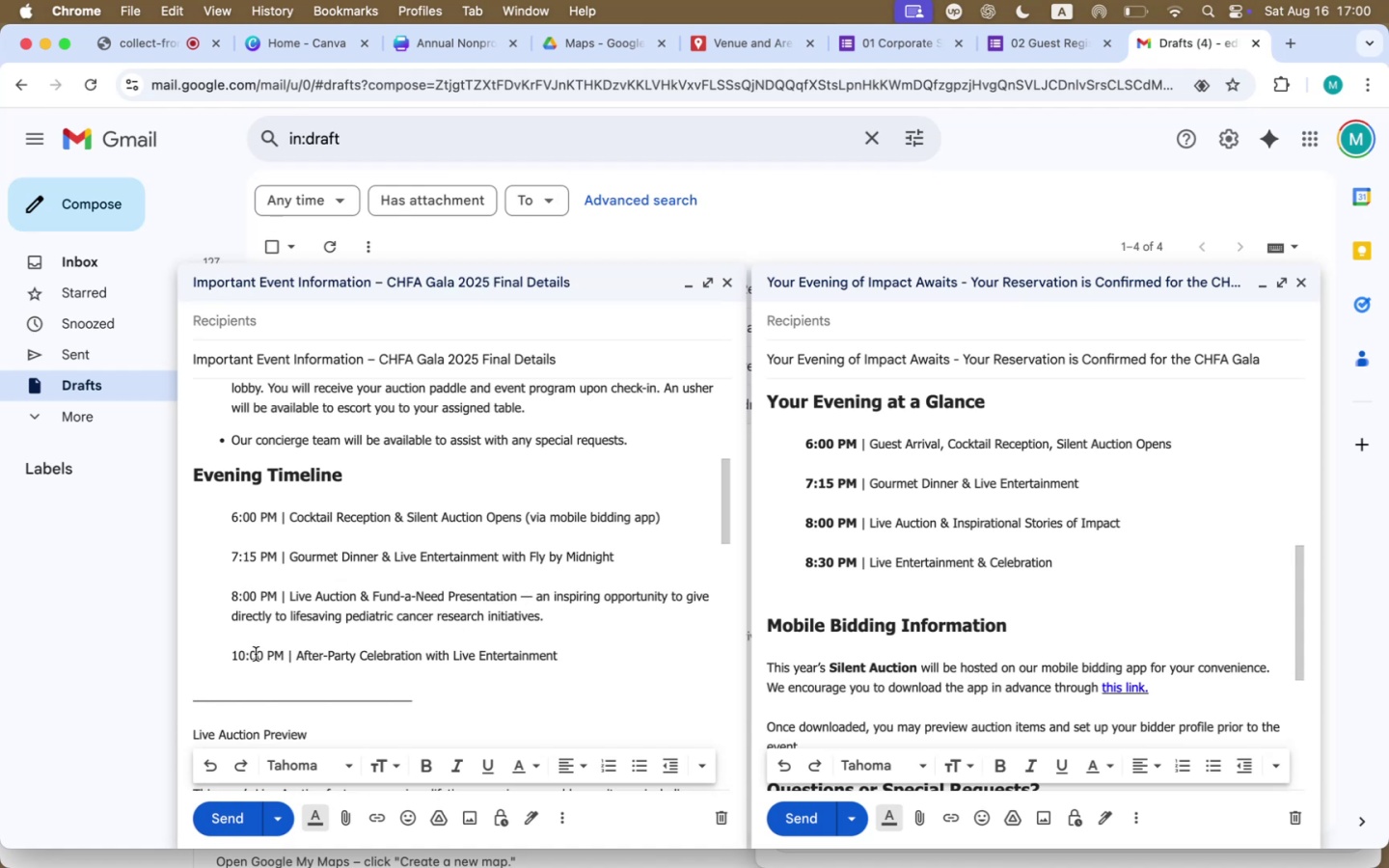 
key(ArrowLeft)
 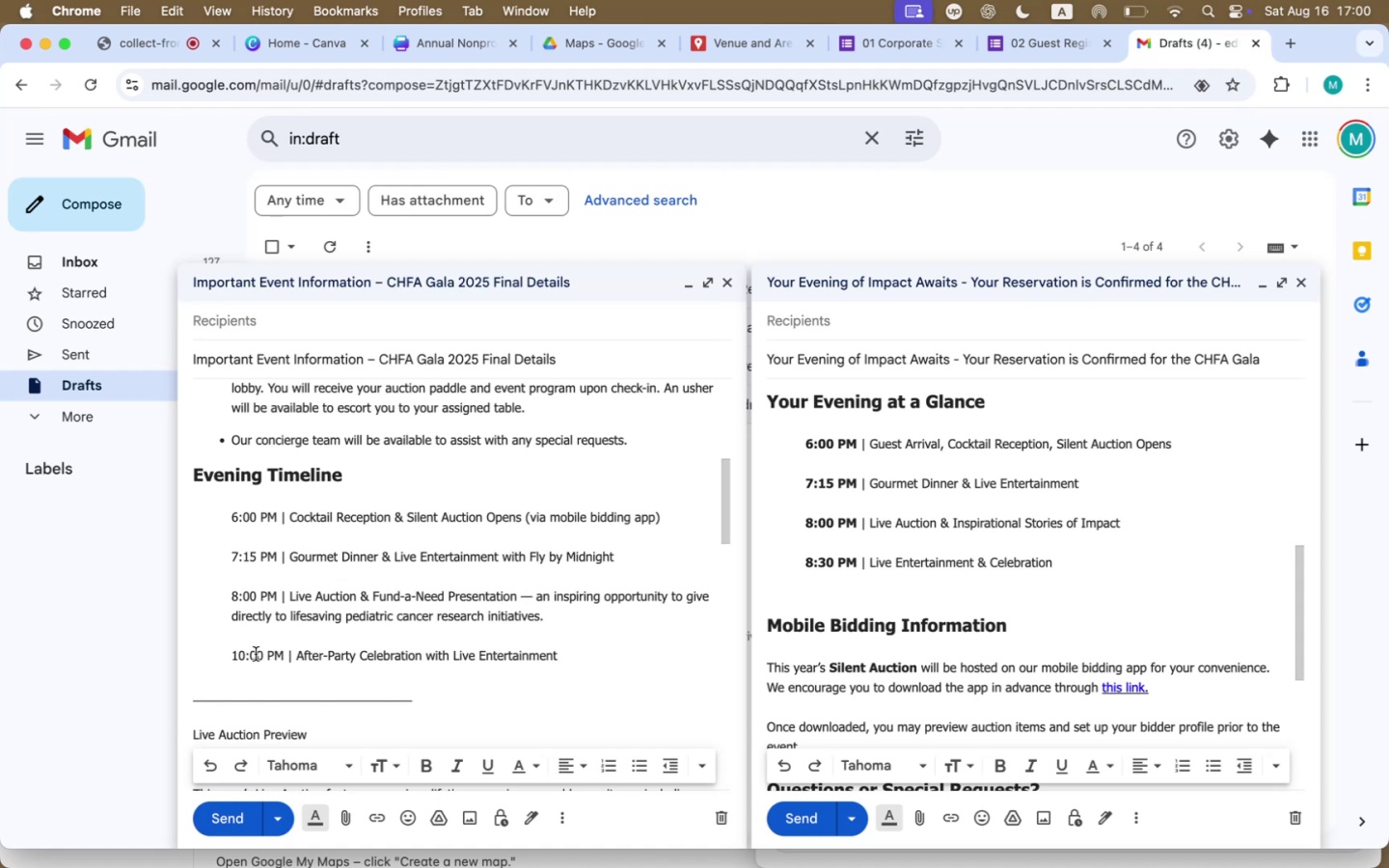 
key(ArrowLeft)
 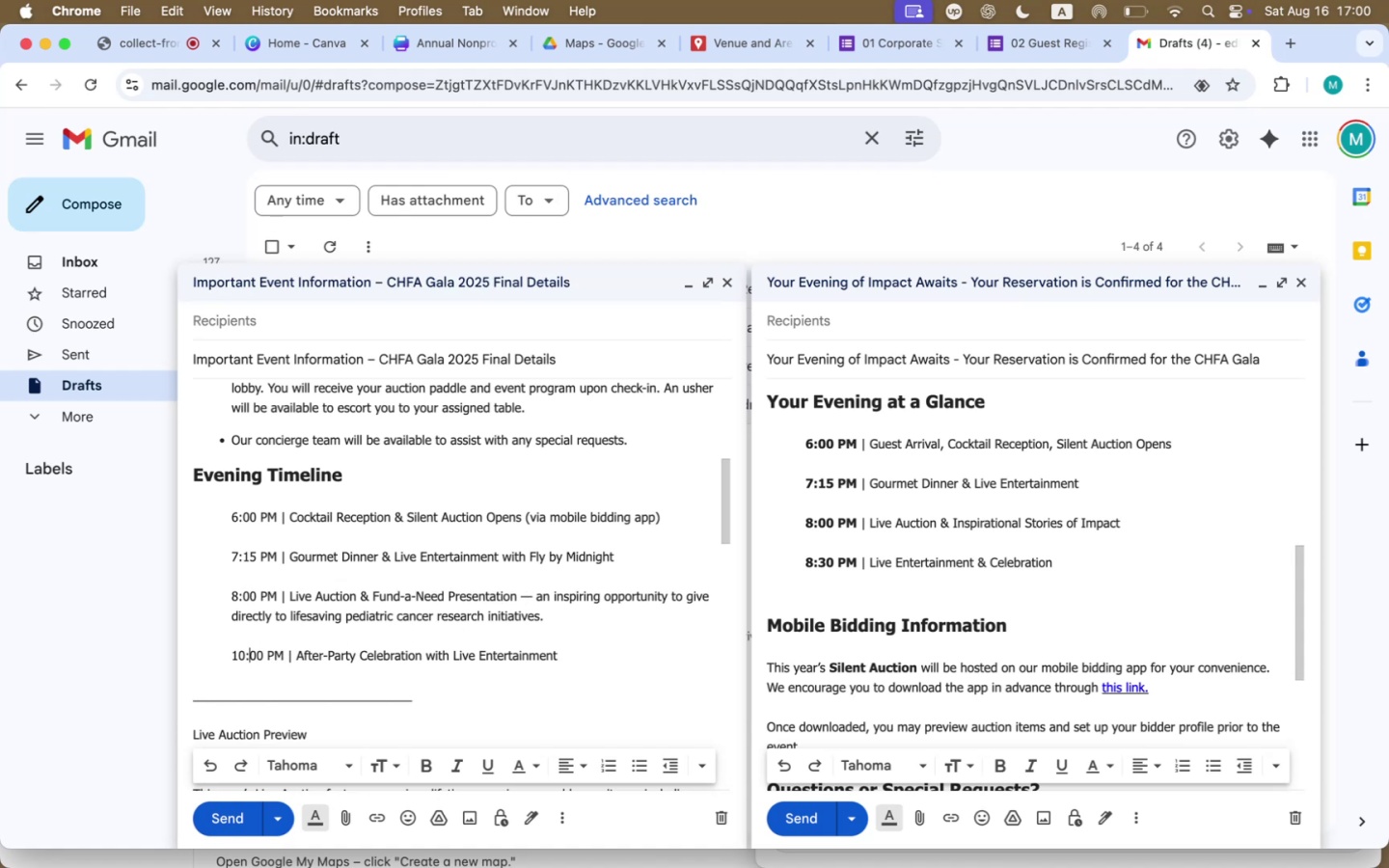 
key(ArrowLeft)
 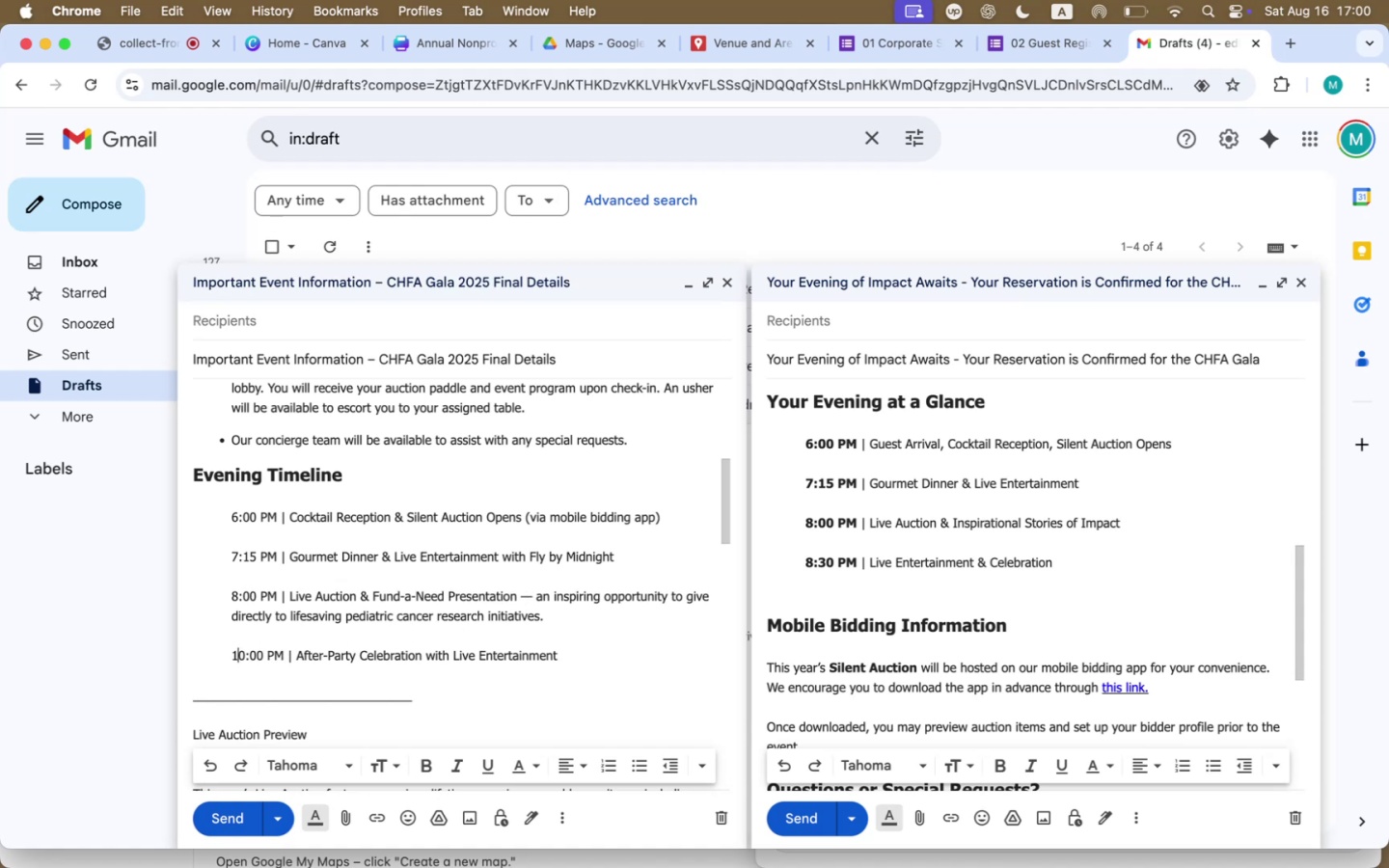 
key(ArrowRight)
 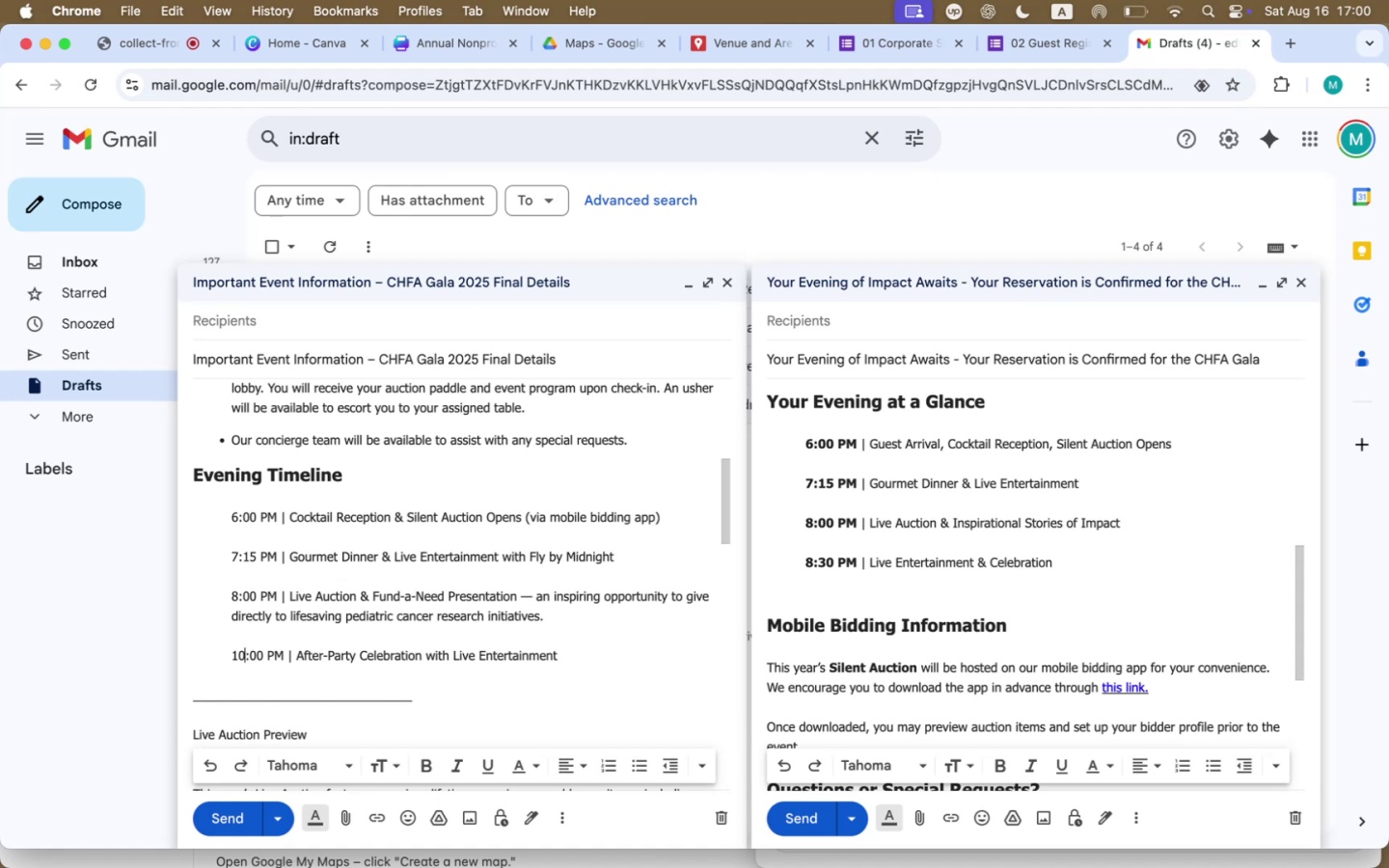 
key(Backspace)
 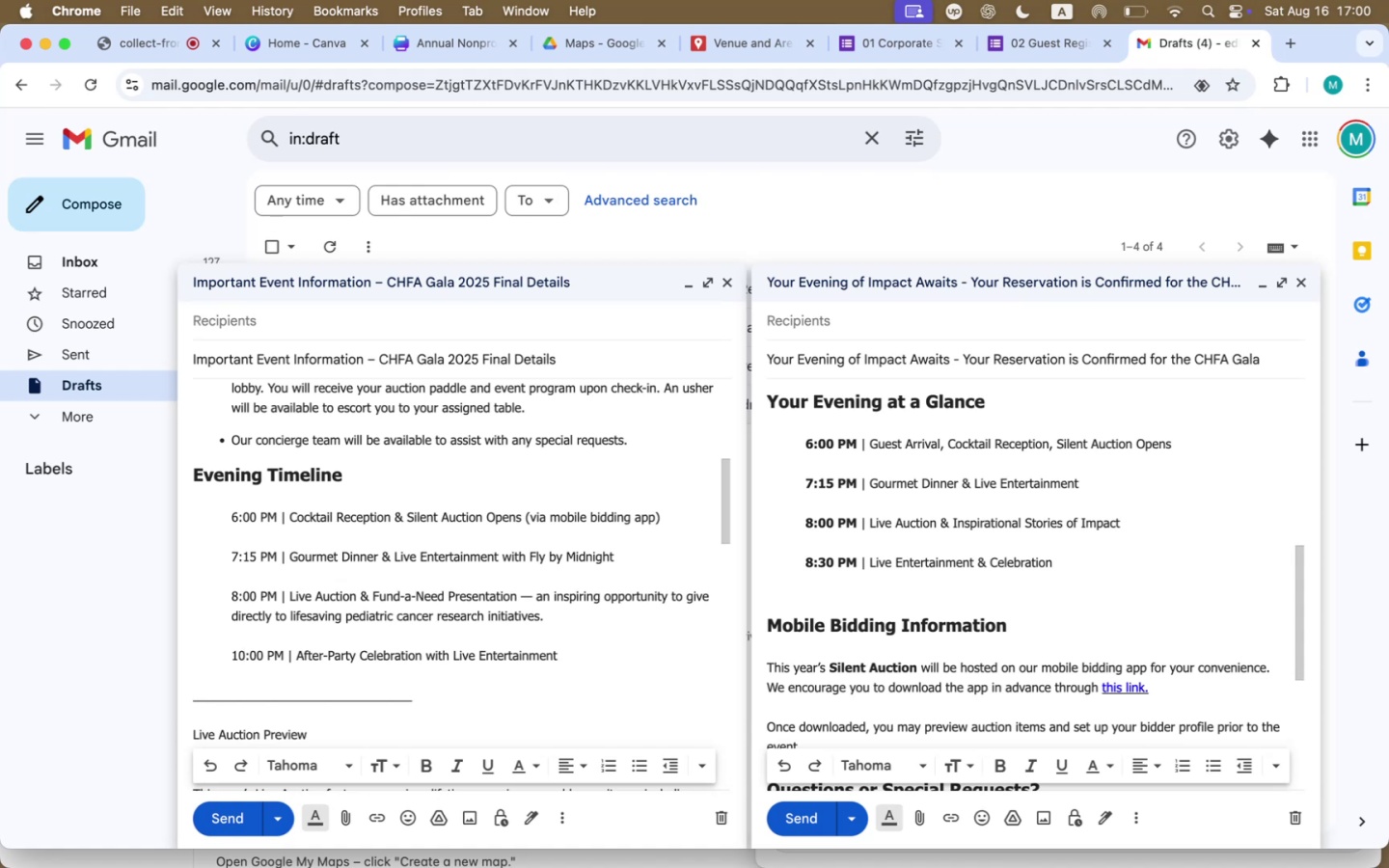 
key(Backspace)
 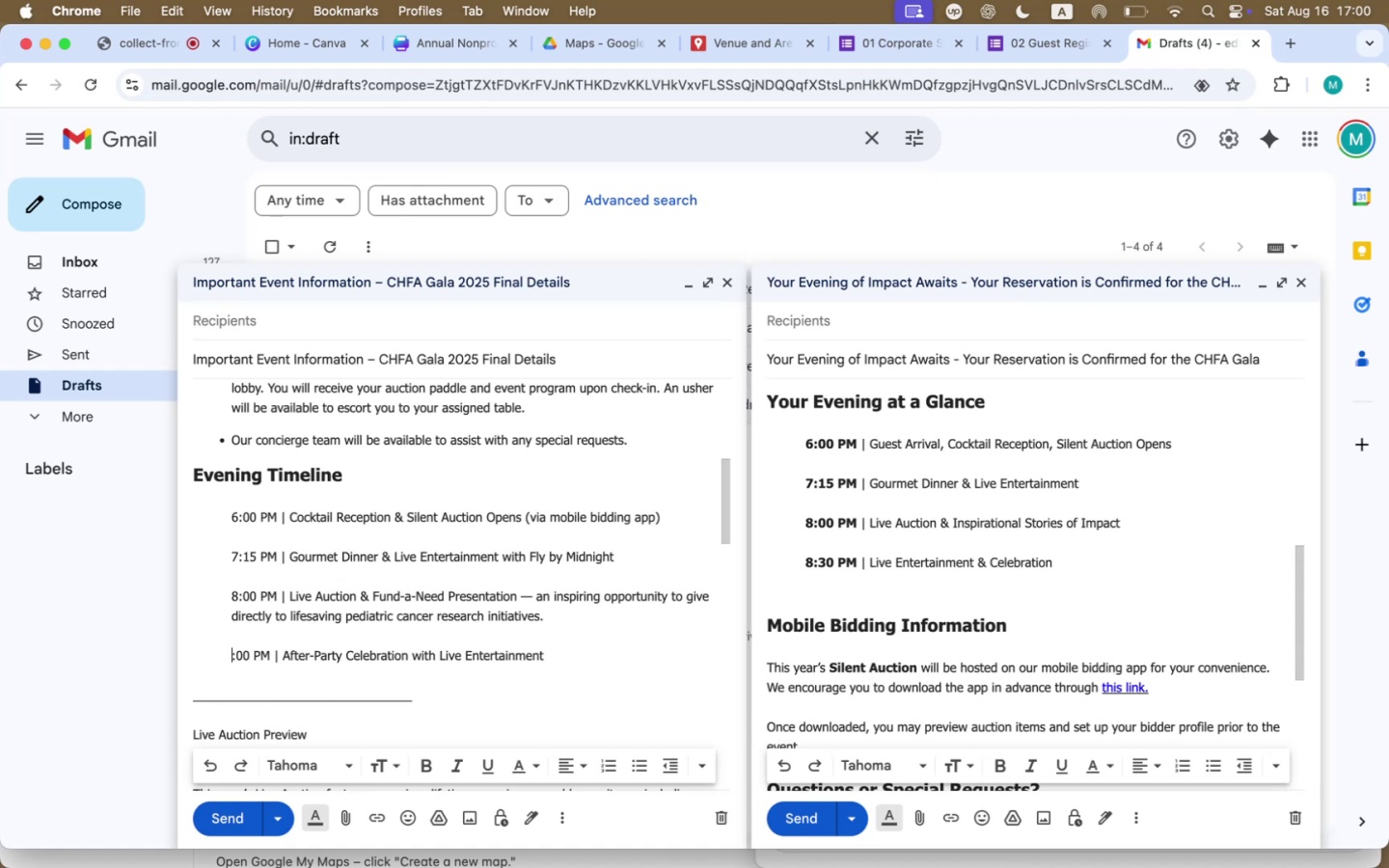 
key(8)
 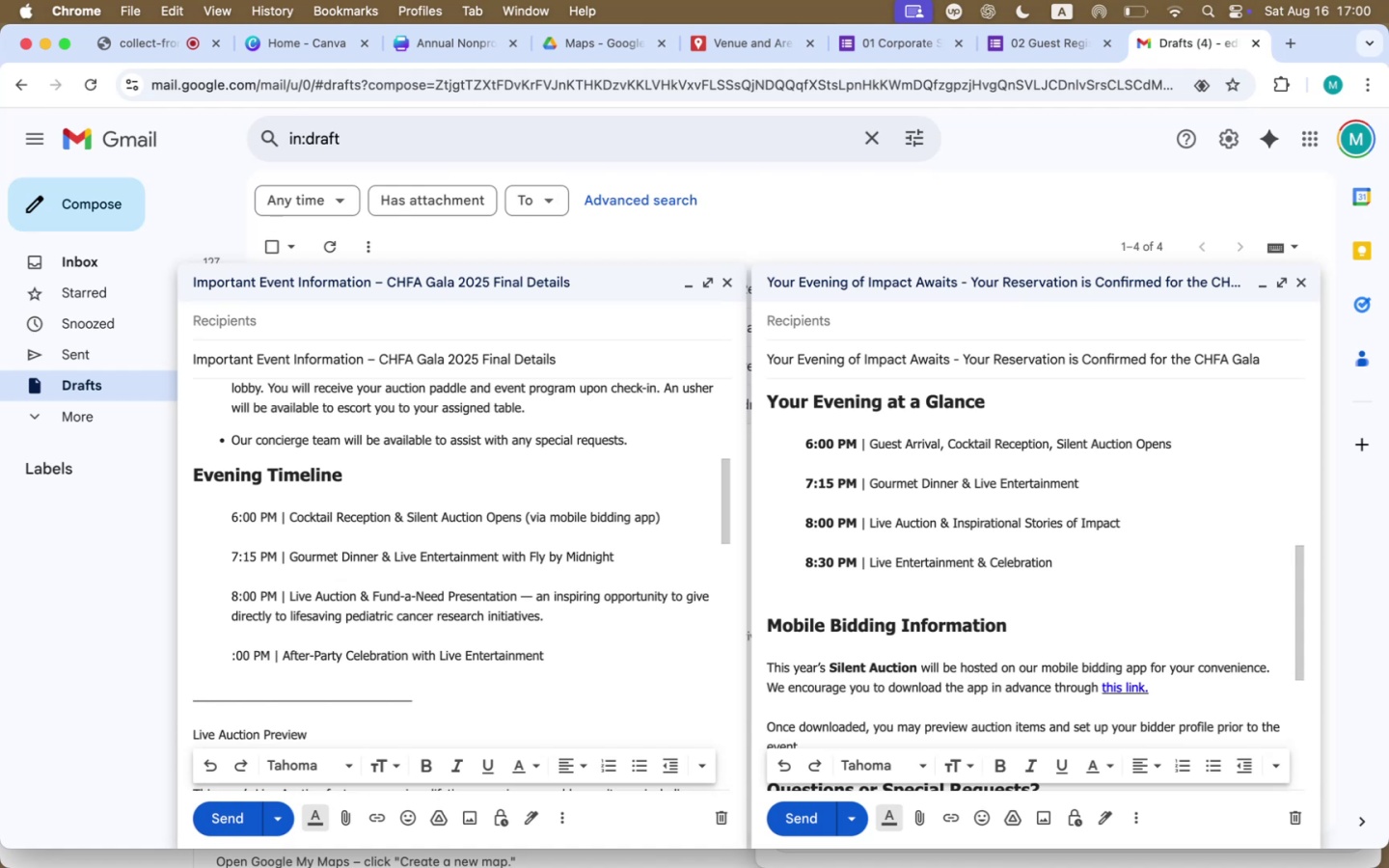 
hold_key(key=ShiftLeft, duration=0.3)
 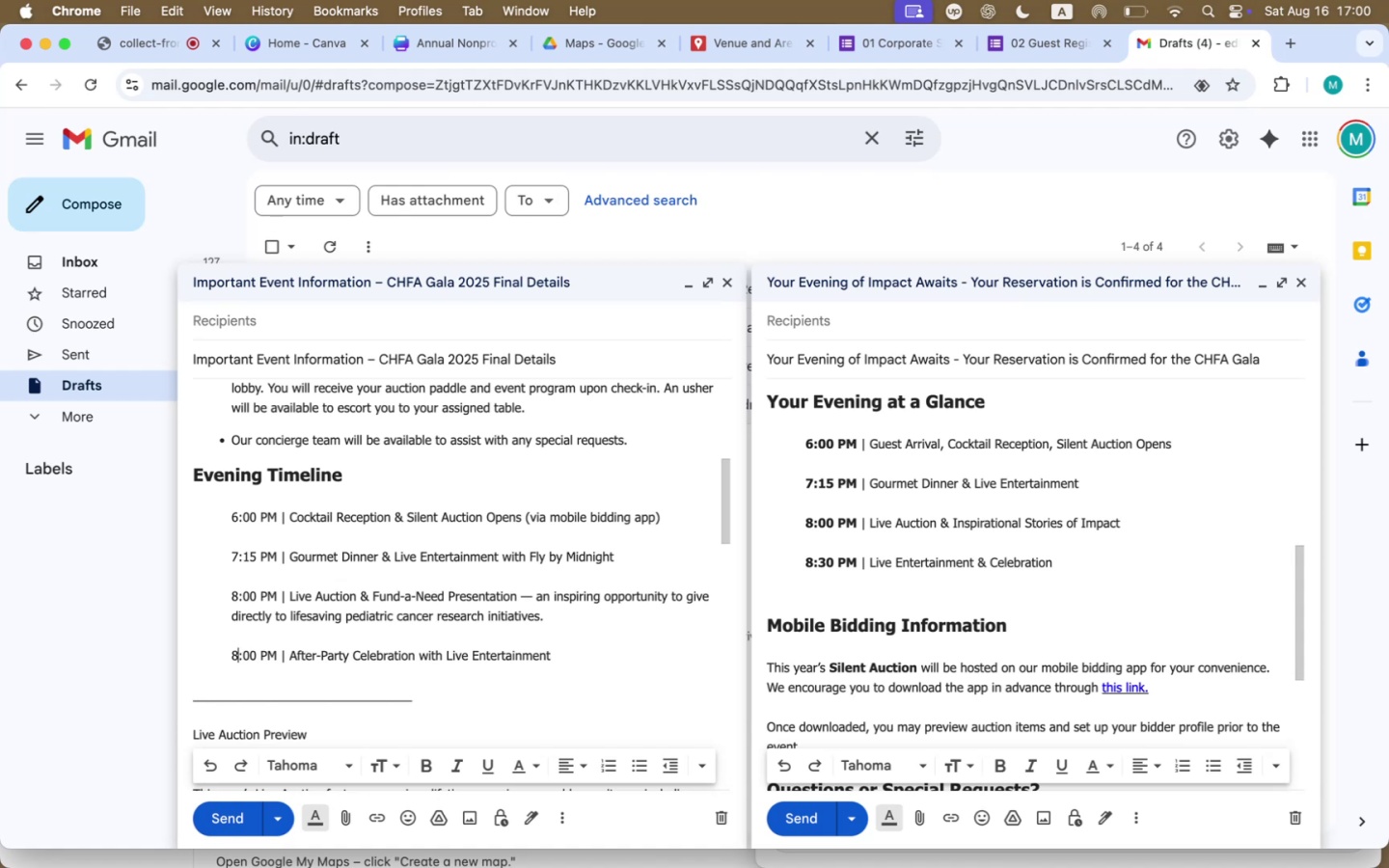 
key(ArrowRight)
 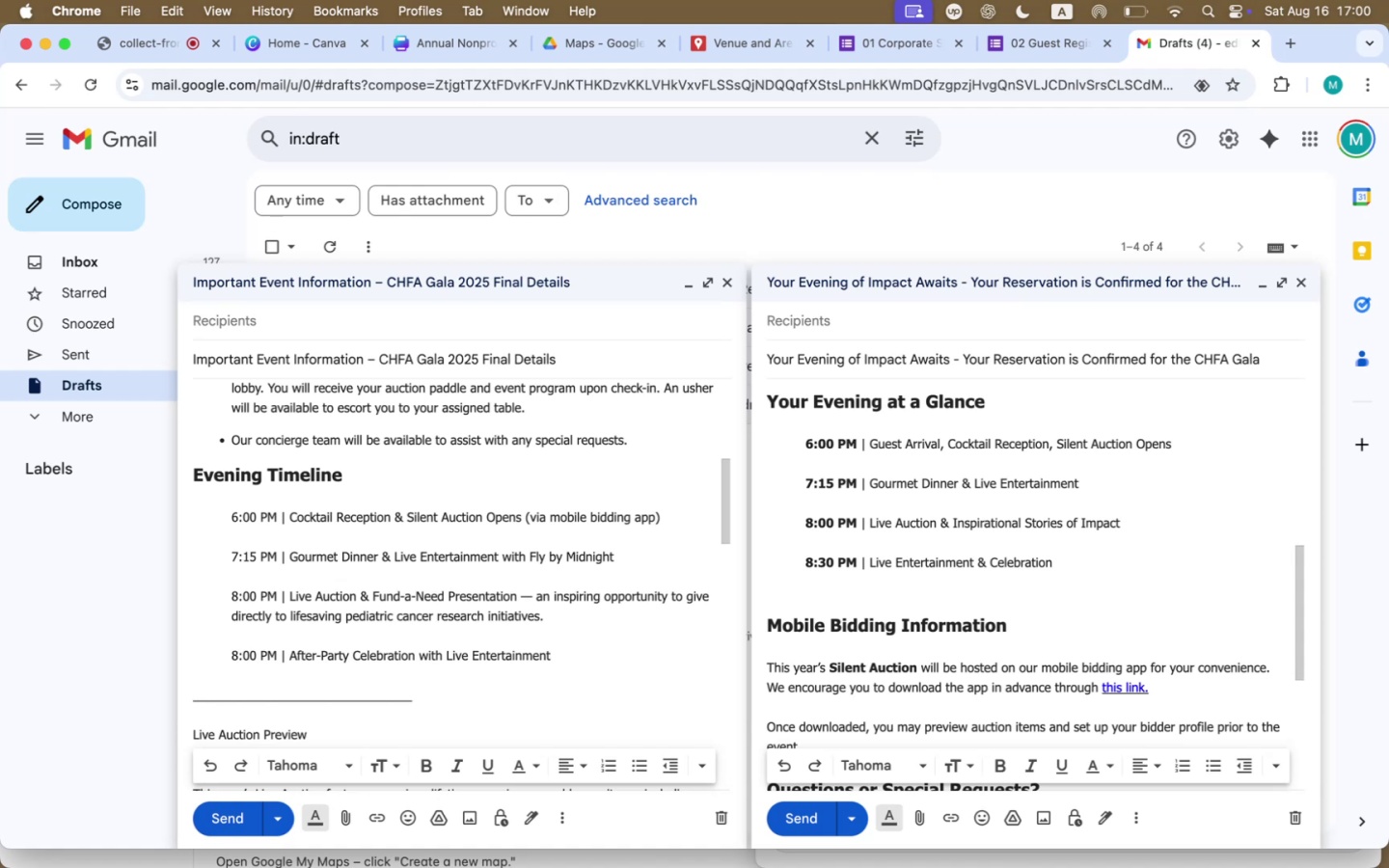 
key(ArrowRight)
 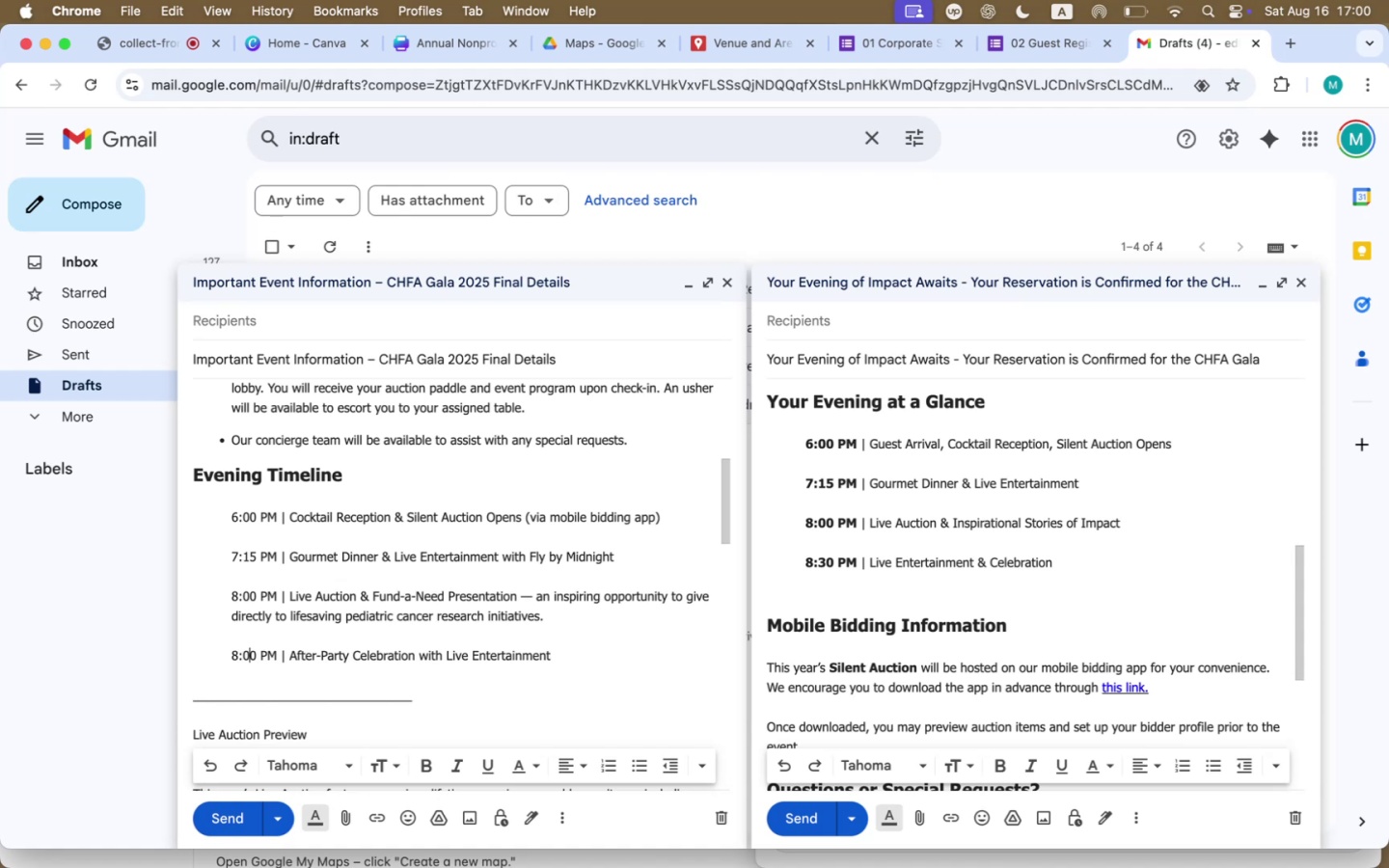 
key(3)
 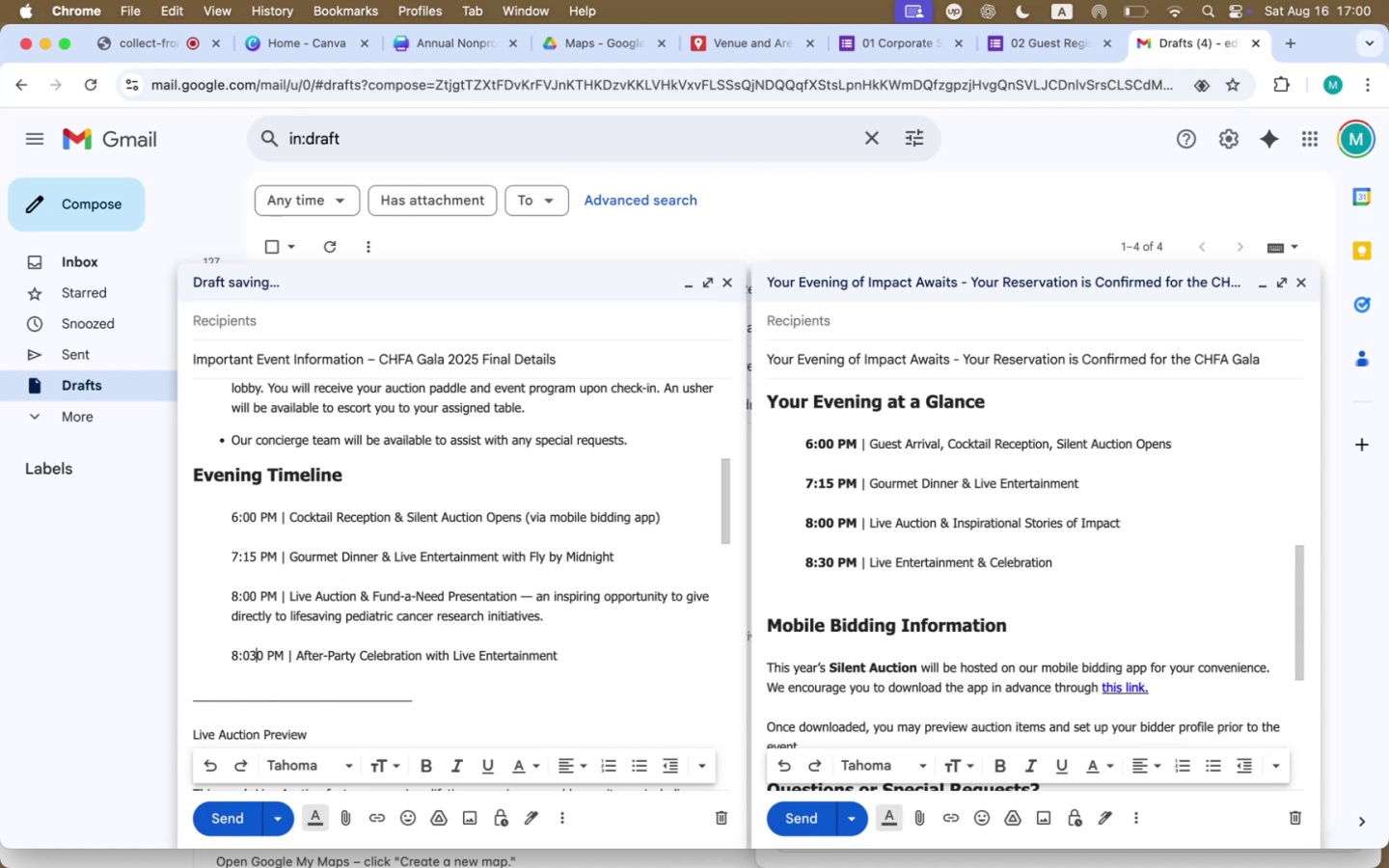 
left_click_drag(start_coordinate=[298, 656], to_coordinate=[451, 652])
 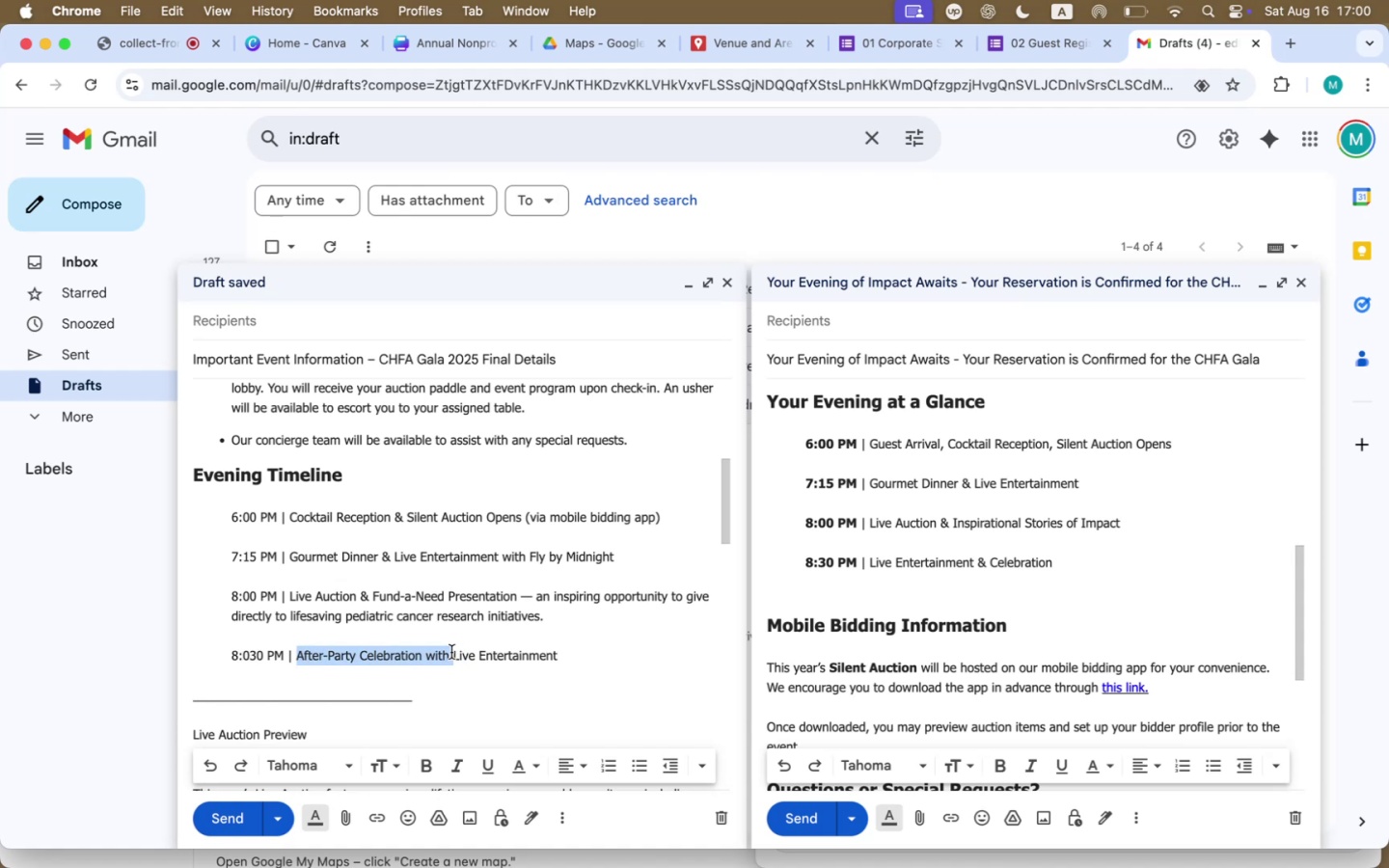 
key(Backspace)
 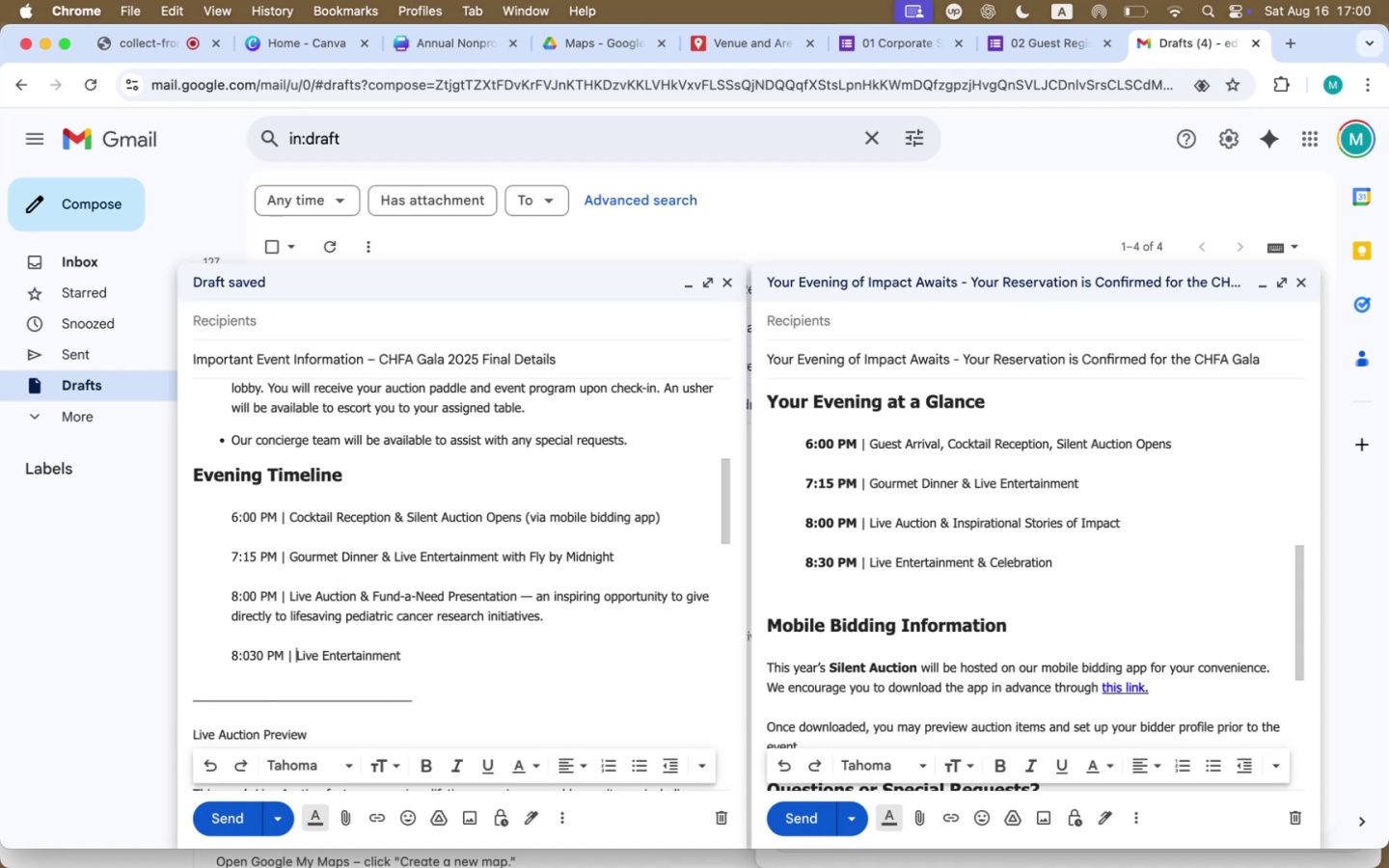 
left_click([442, 659])
 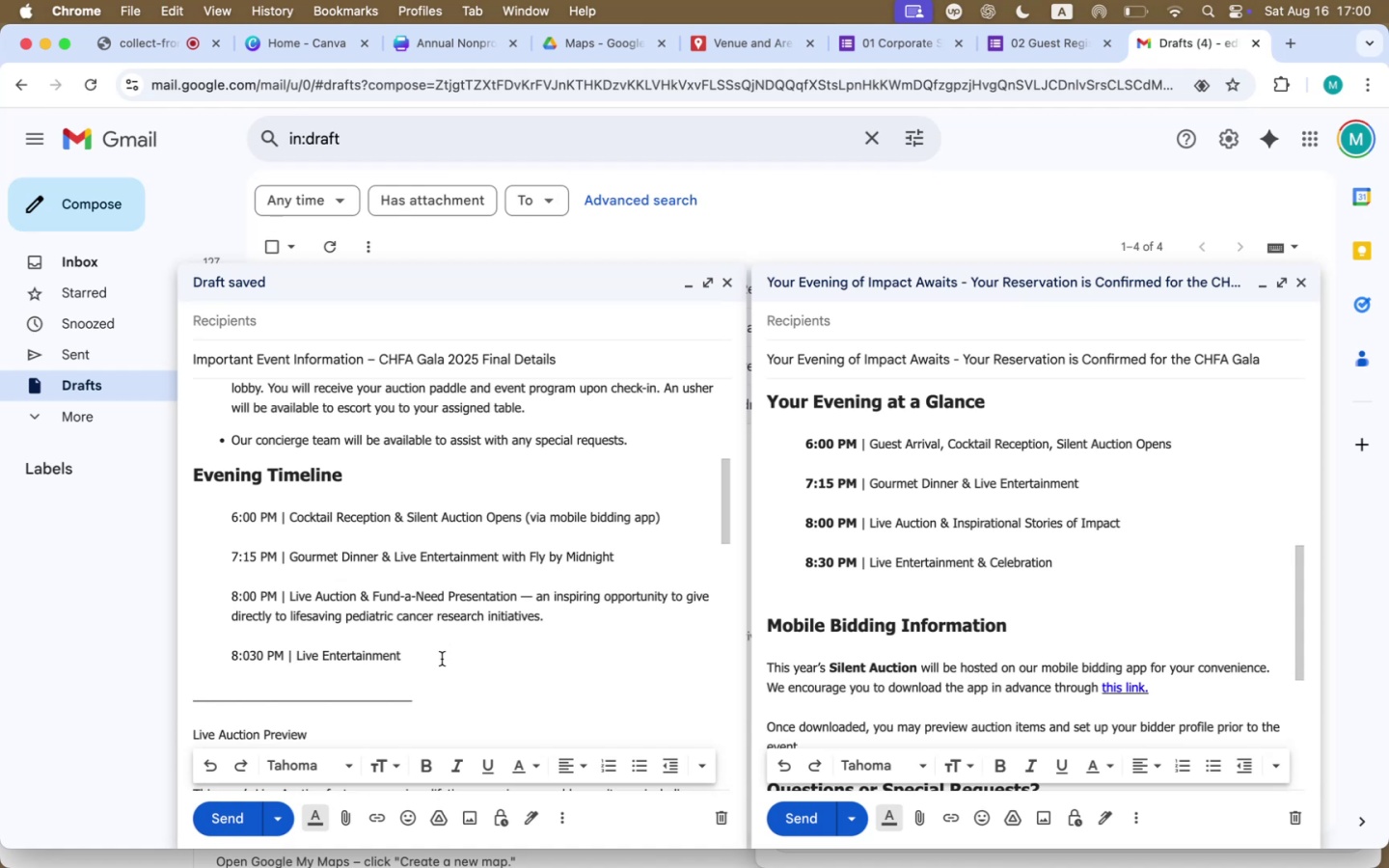 
type( with j-H)
key(Backspace)
type(hope of BTS)
 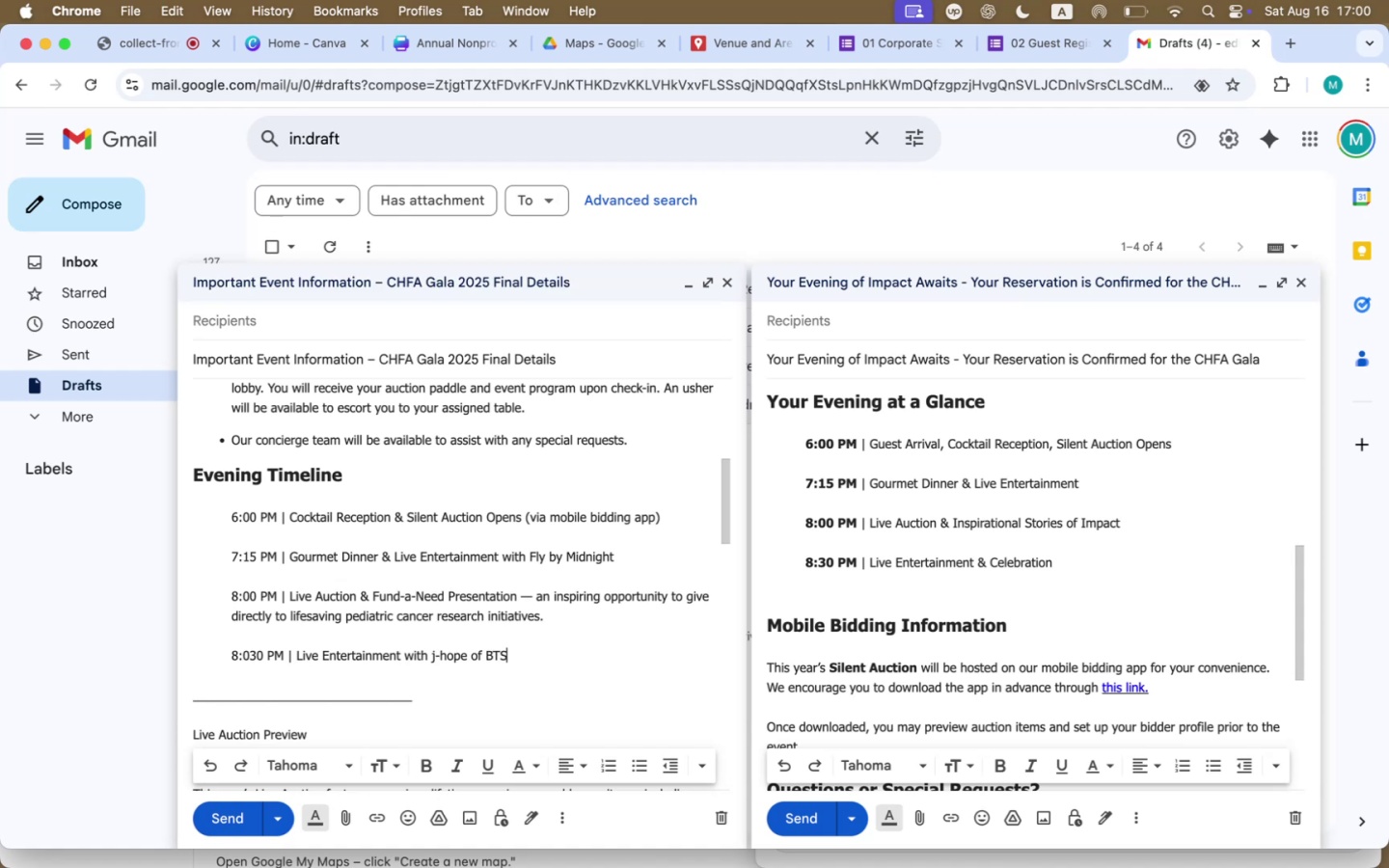 
scroll: coordinate [474, 673], scroll_direction: down, amount: 7.0
 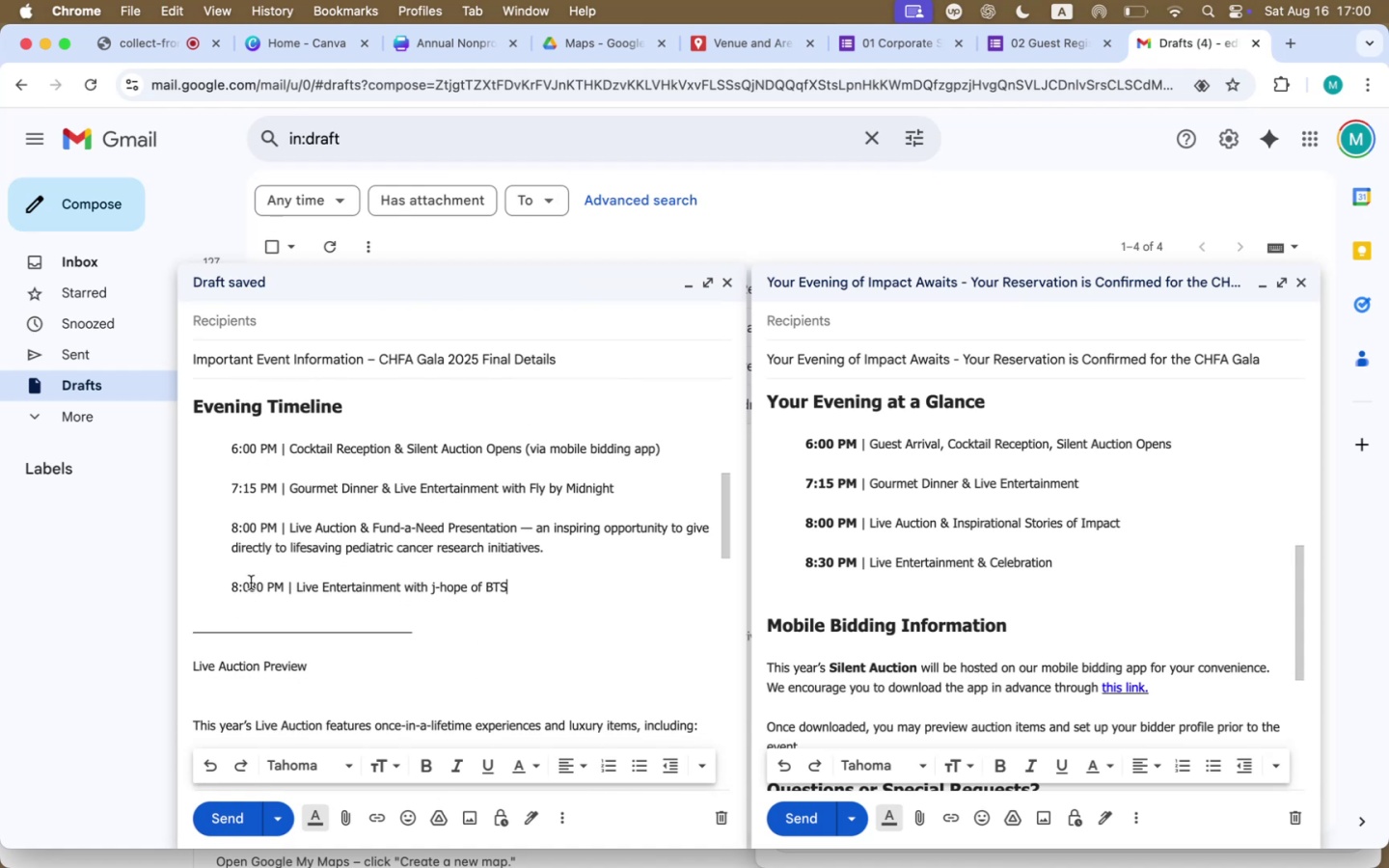 
key(Backspace)
 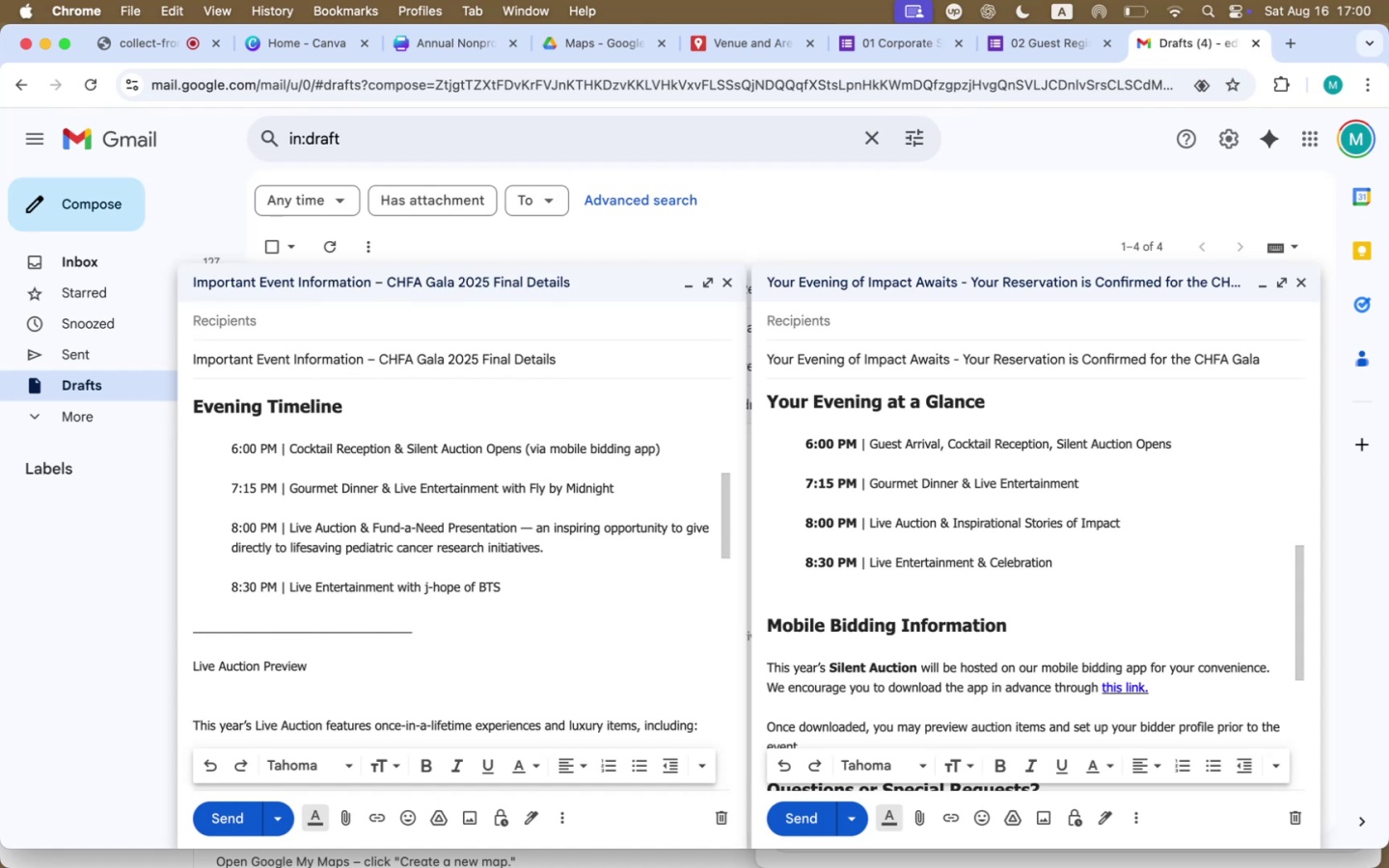 
left_click_drag(start_coordinate=[428, 635], to_coordinate=[181, 628])
 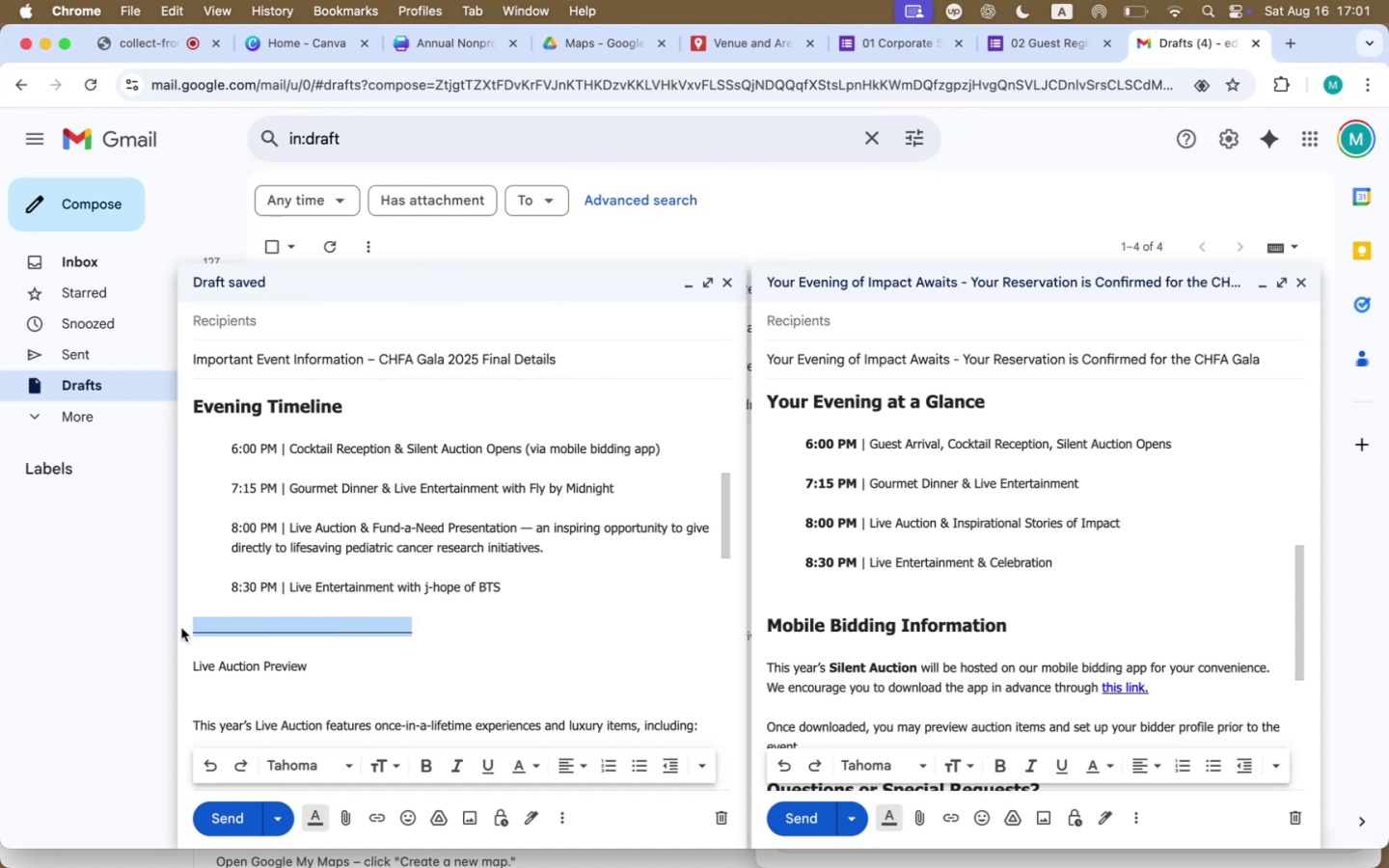 
key(Backspace)
 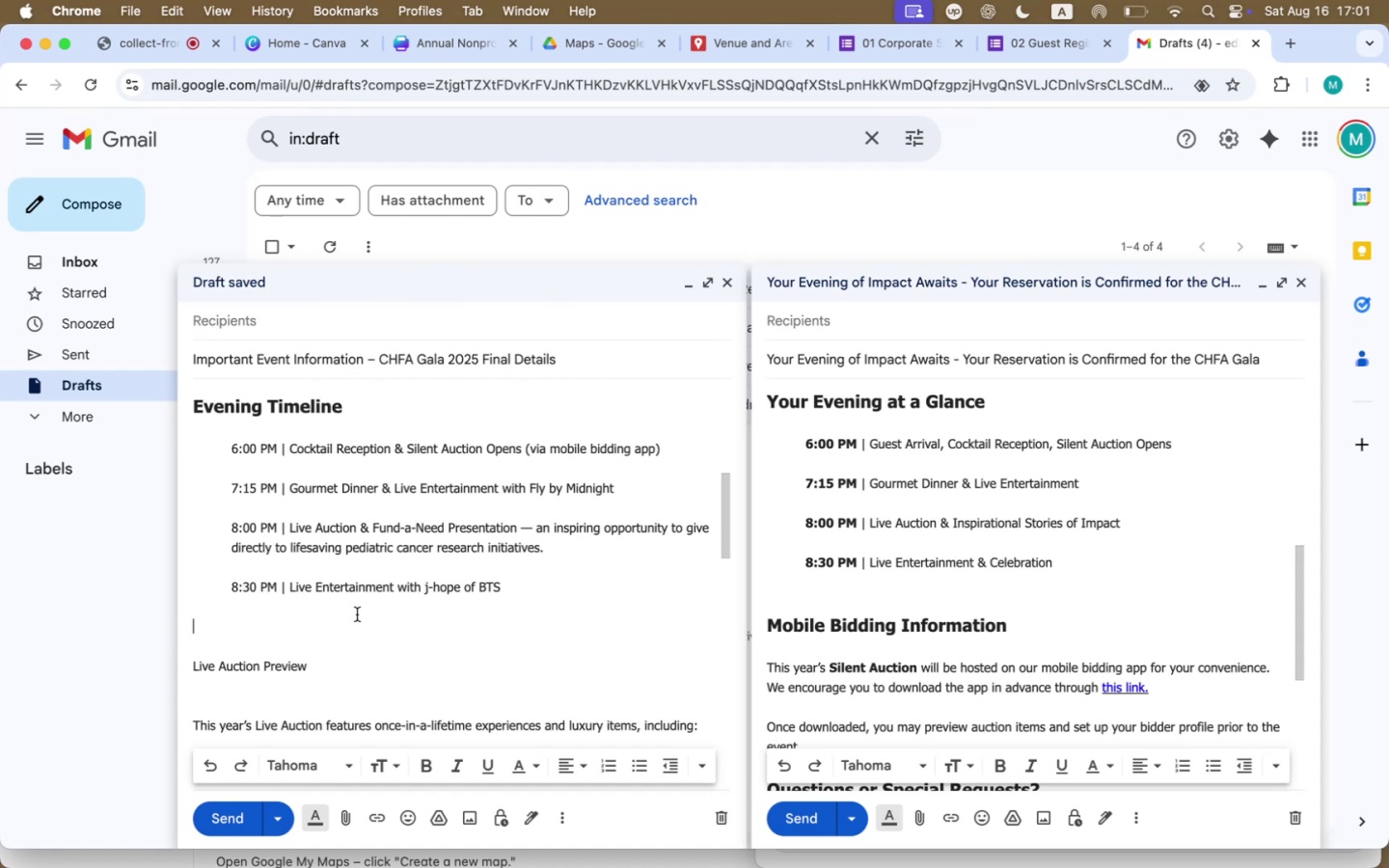 
type(There)
key(Backspace)
type(e will be an)
key(Backspace)
type( post-event celebration at the )
 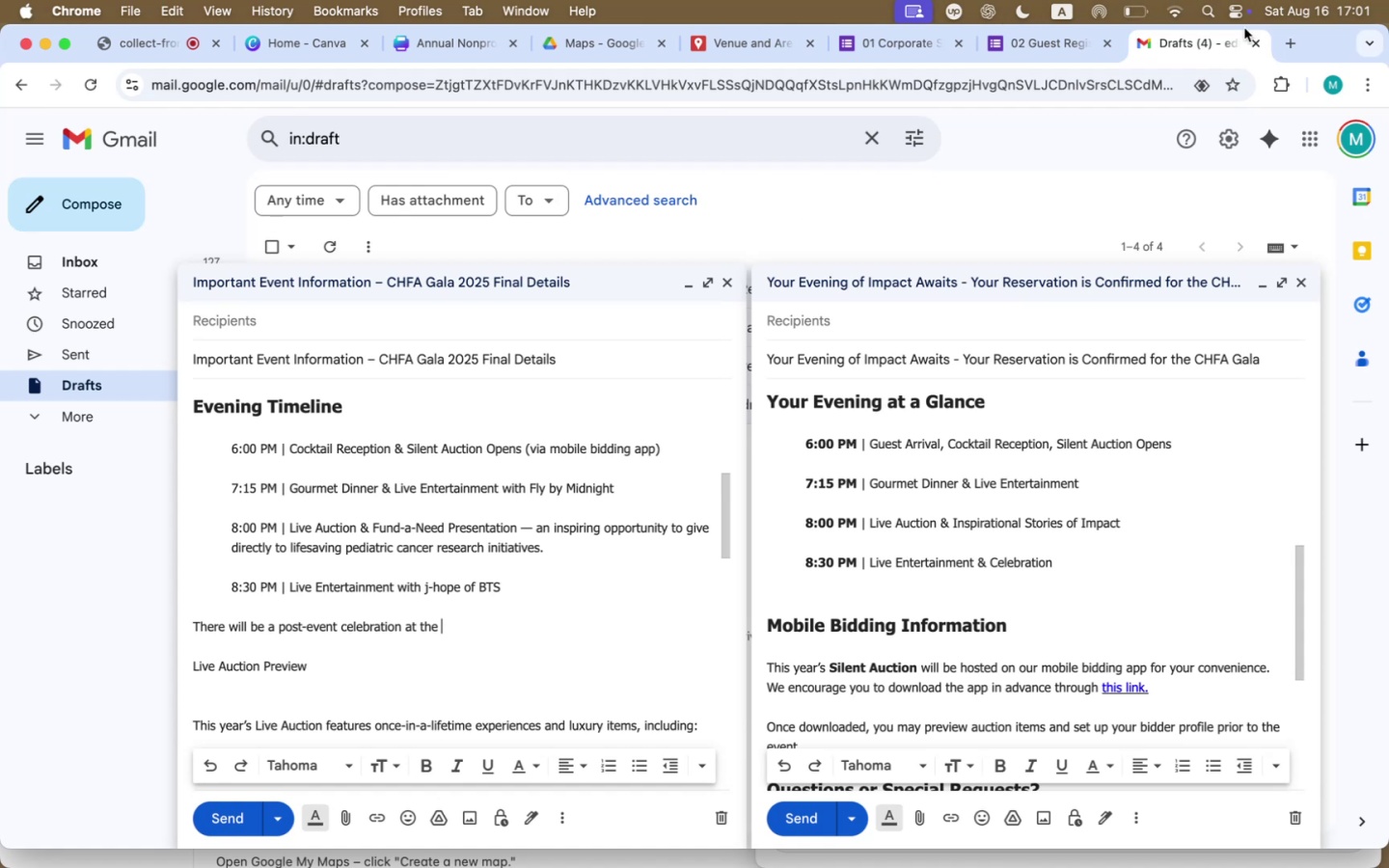 
left_click([1294, 45])
 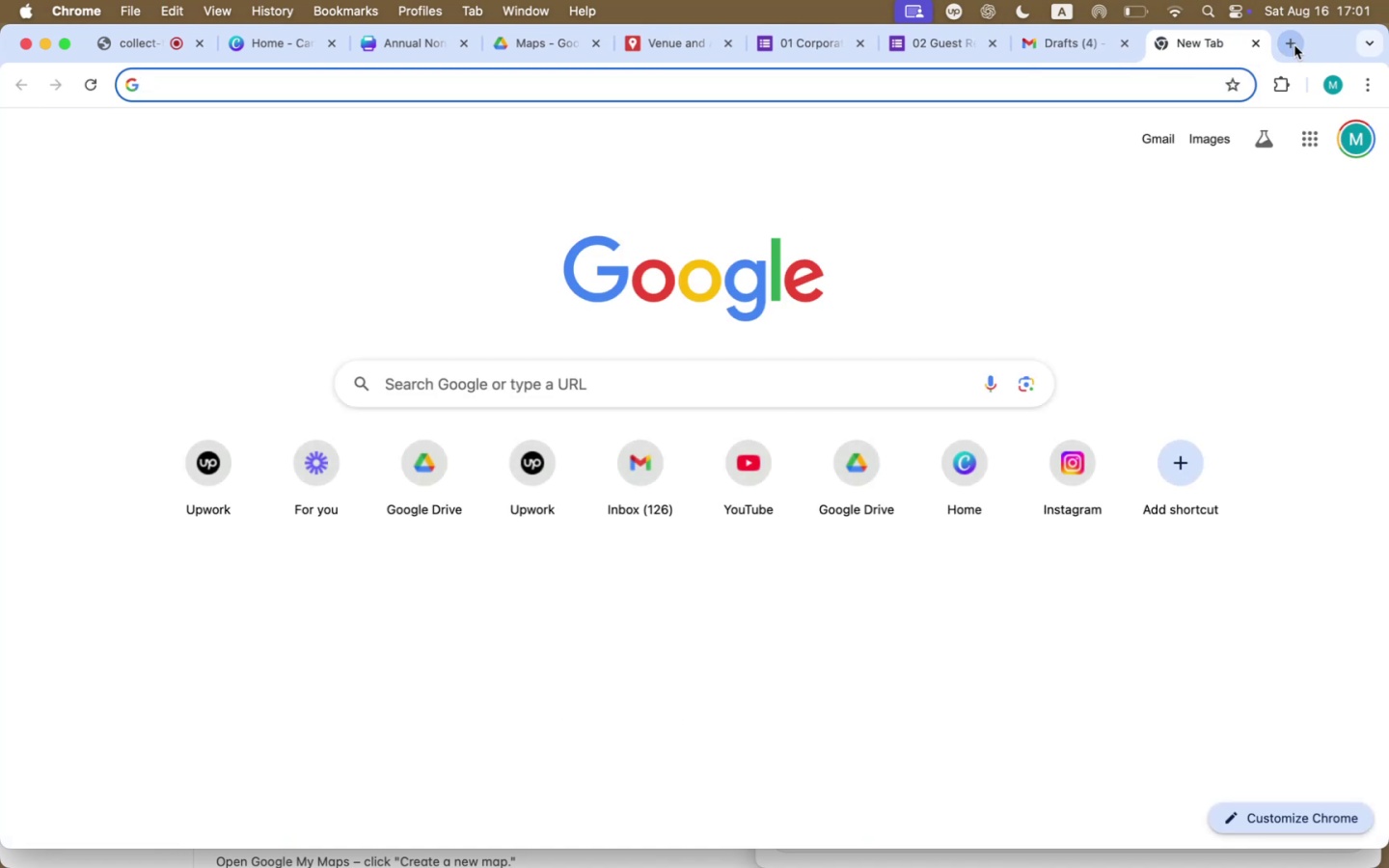 
type(atlanta historicaal)
key(Backspace)
key(Backspace)
type(l m)
key(Backspace)
 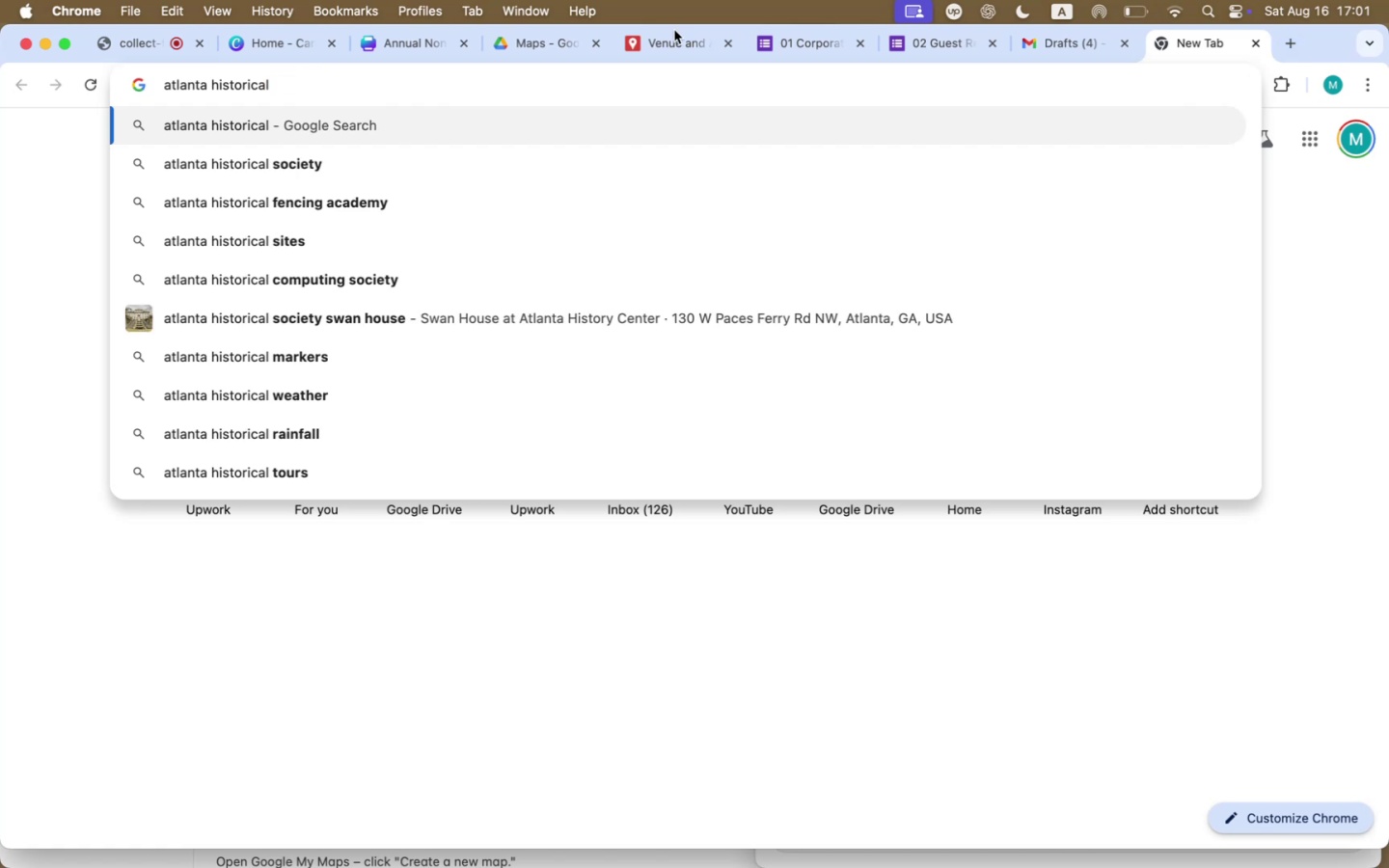 
left_click([257, 356])
 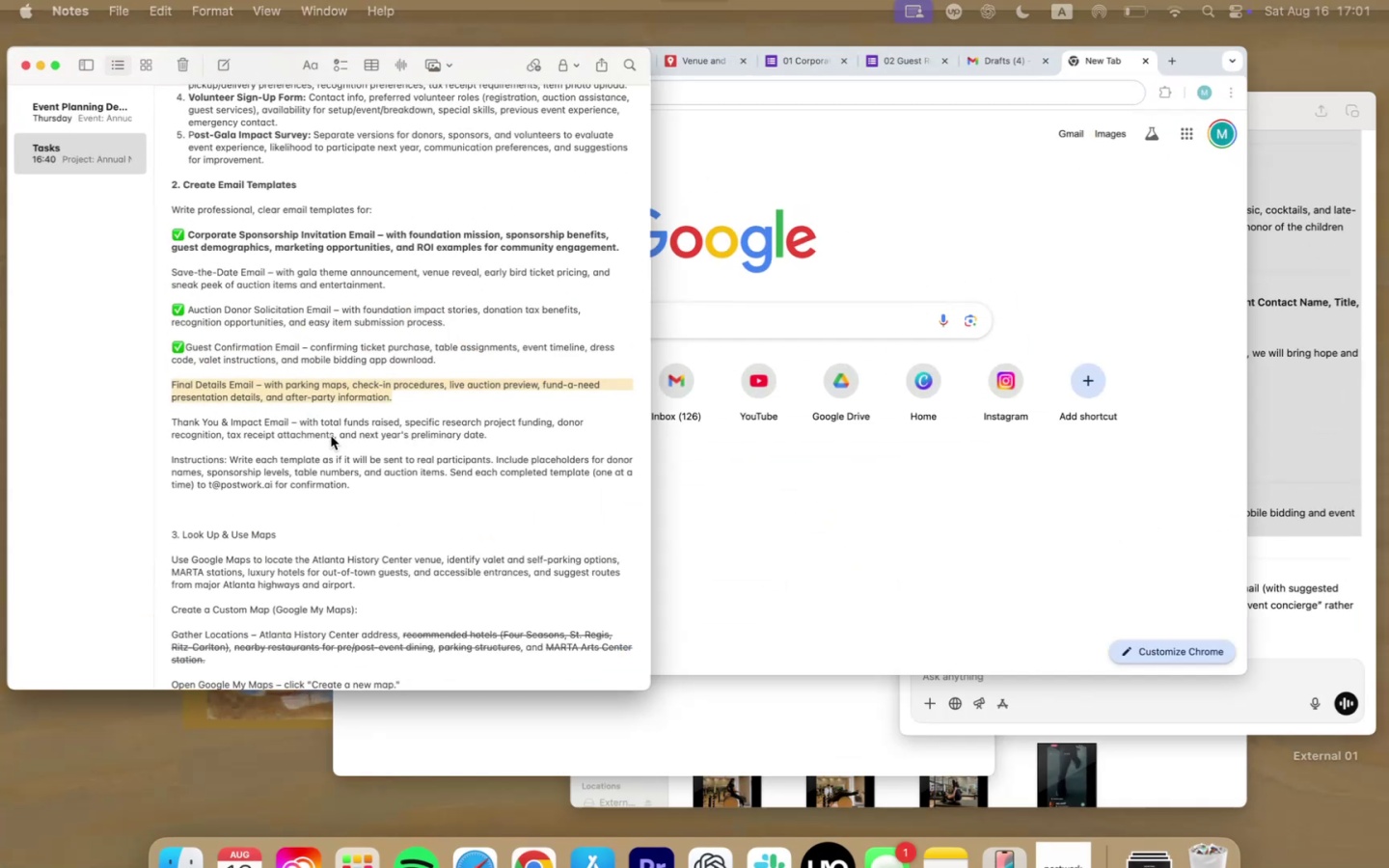 
scroll: coordinate [335, 436], scroll_direction: up, amount: 68.0
 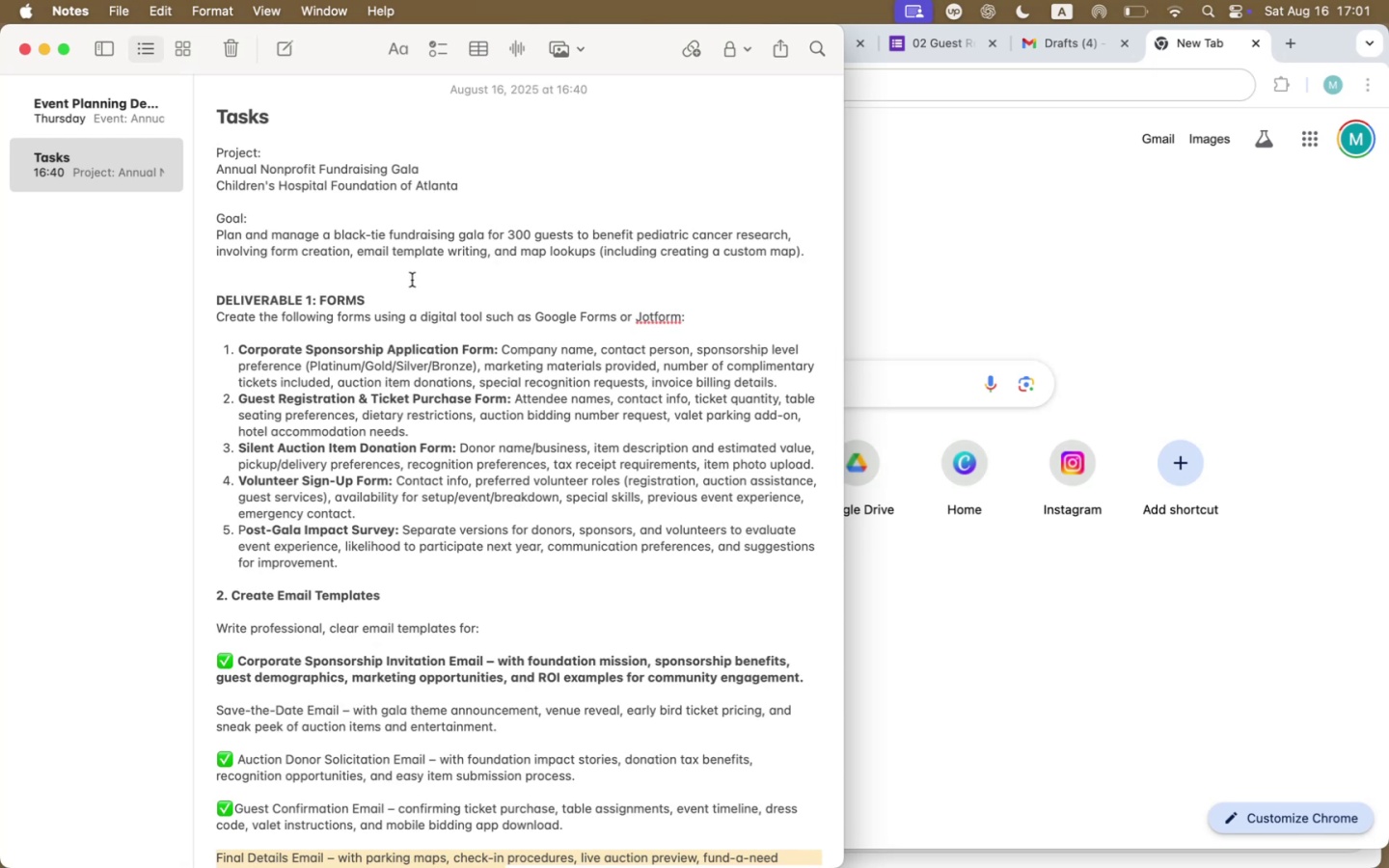 
wait(5.3)
 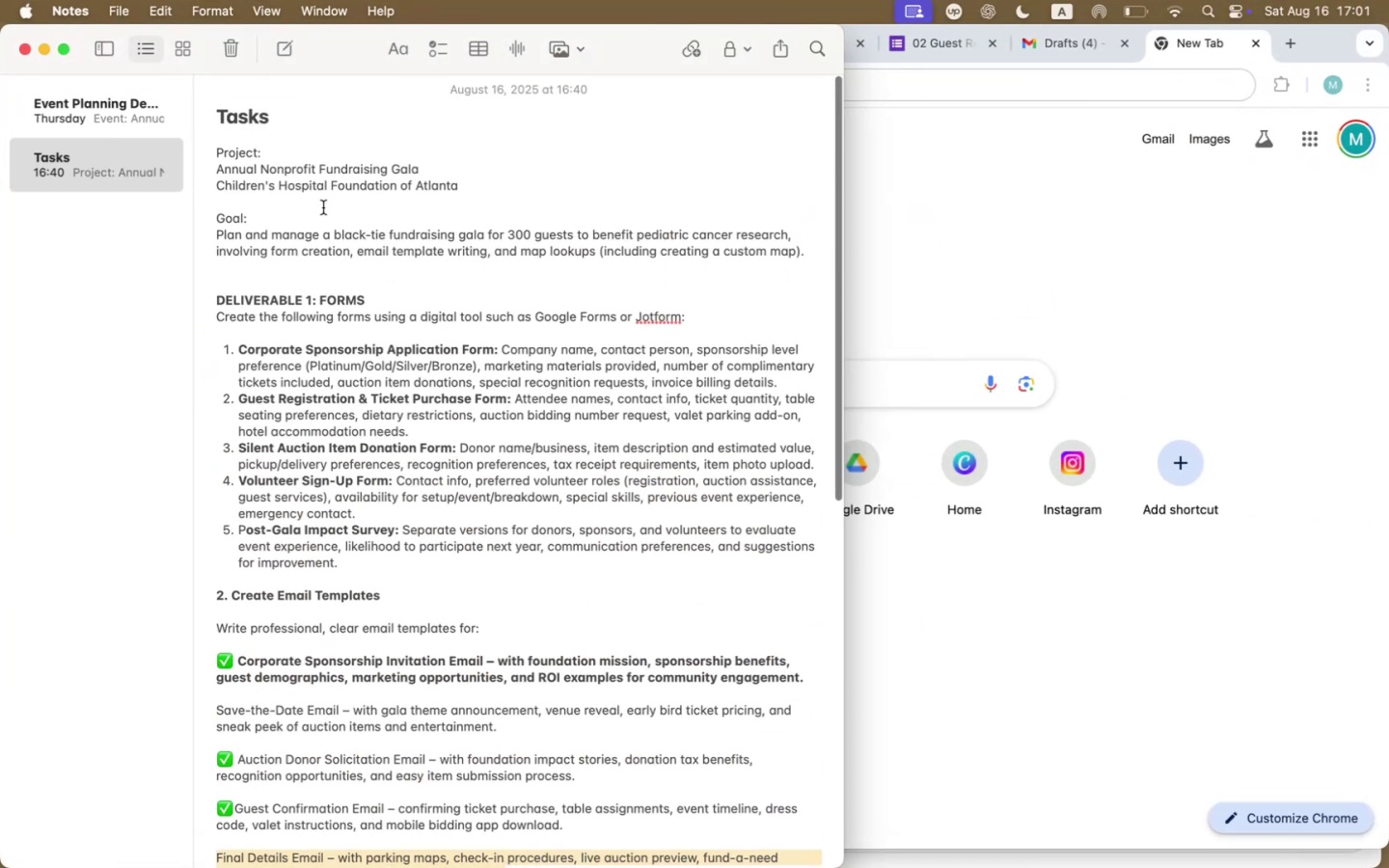 
scroll: coordinate [455, 464], scroll_direction: down, amount: 70.0
 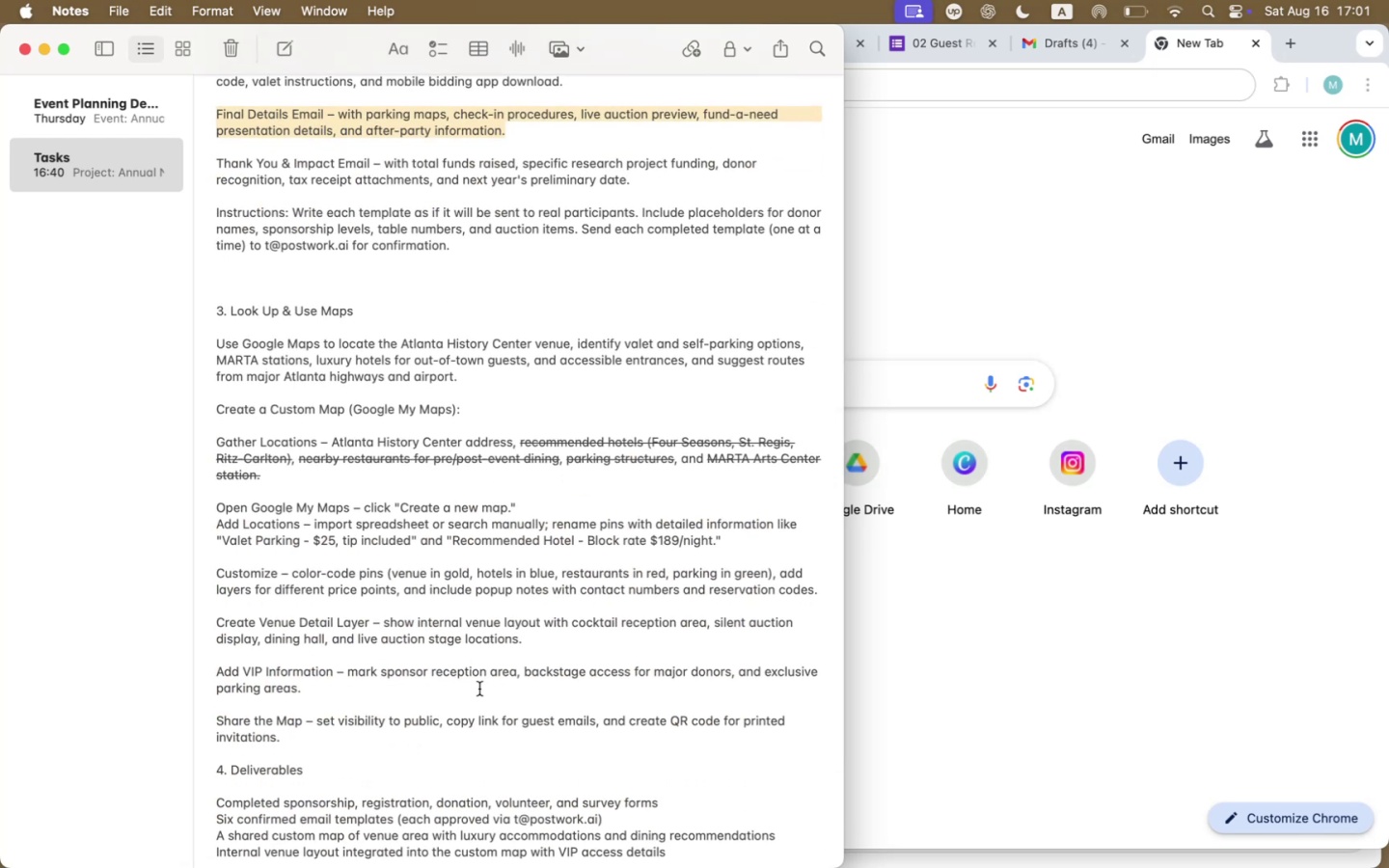 
wait(6.58)
 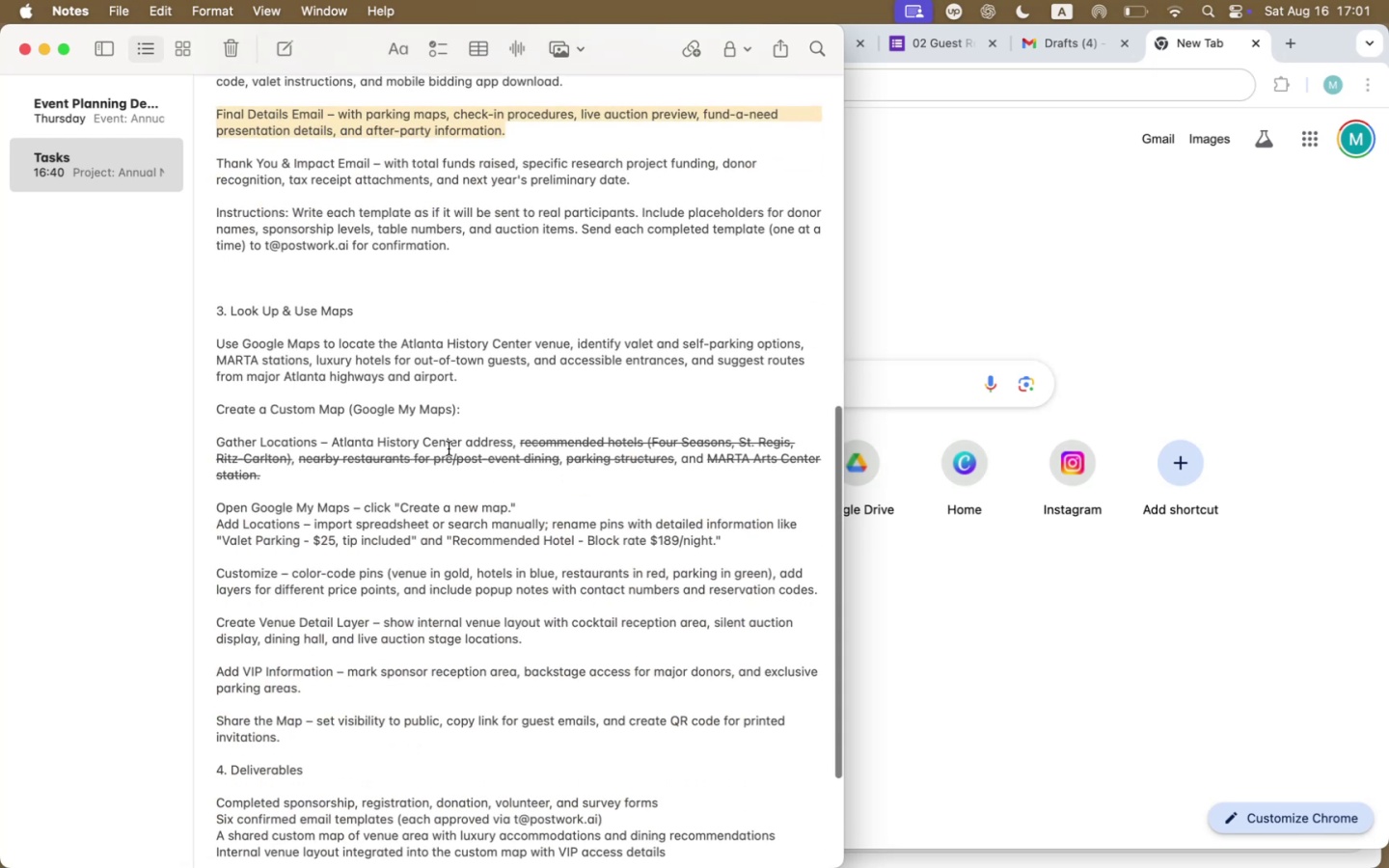 
scroll: coordinate [589, 662], scroll_direction: down, amount: 3.0
 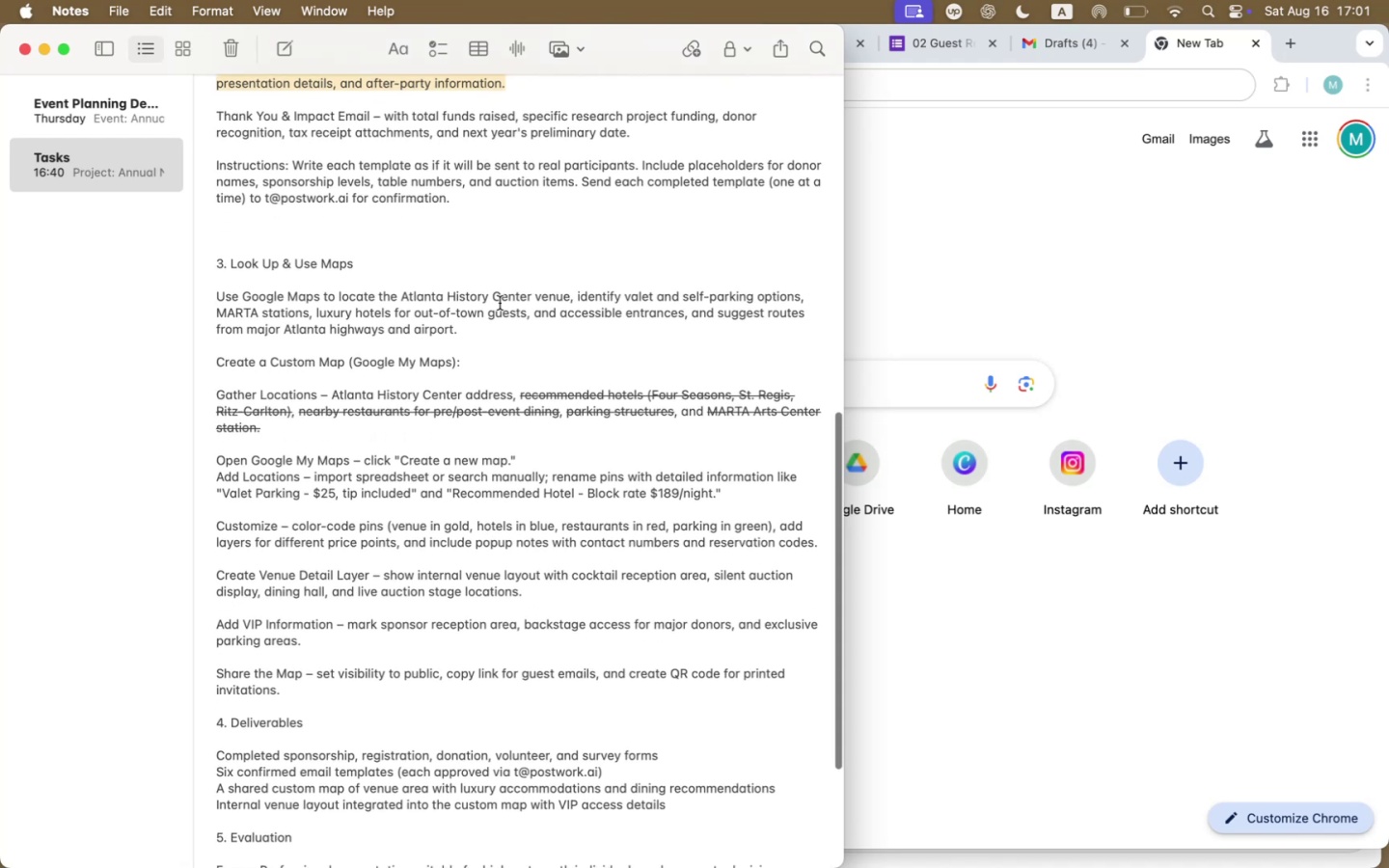 
left_click_drag(start_coordinate=[531, 296], to_coordinate=[403, 298])
 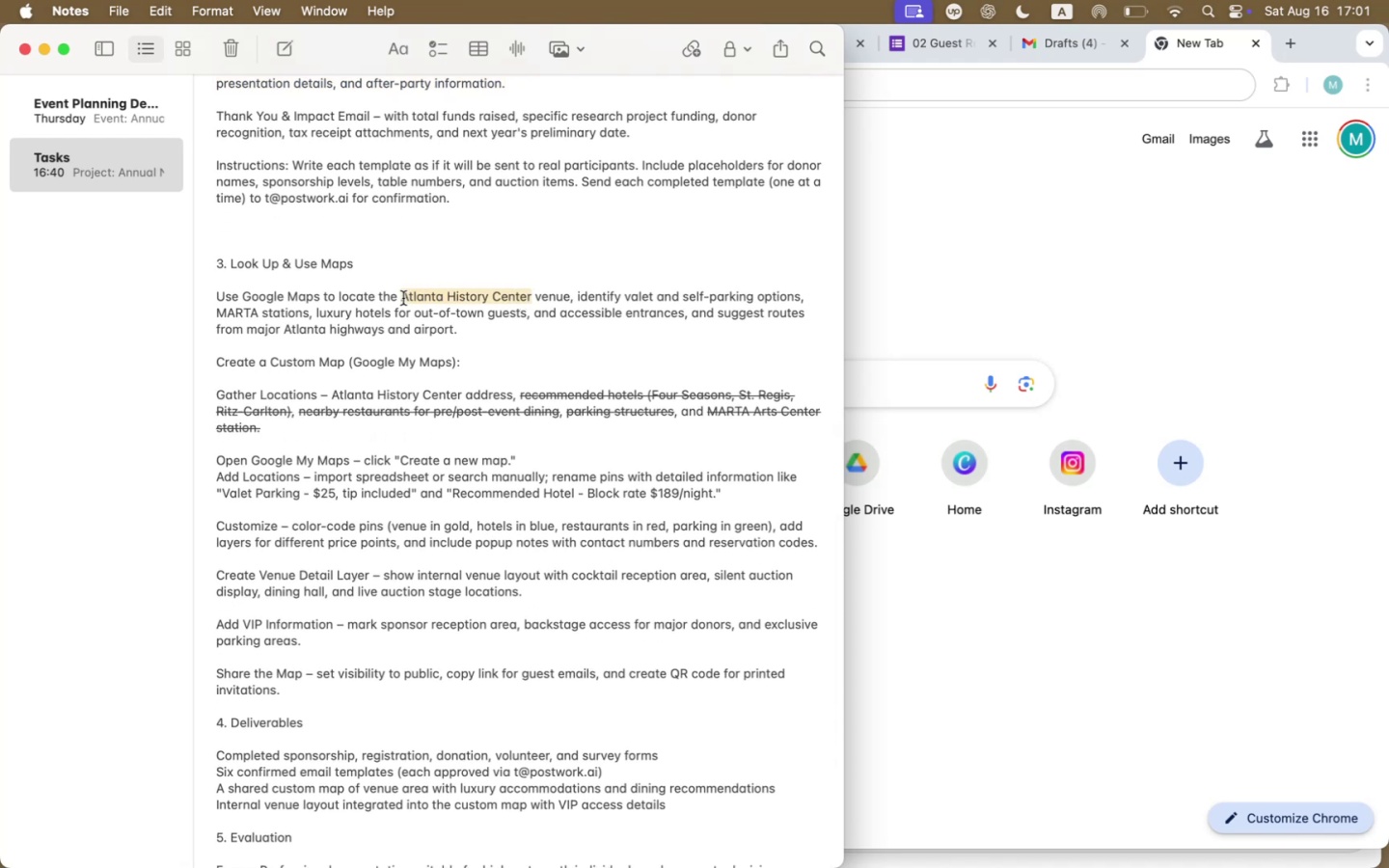 
key(Meta+CommandLeft)
 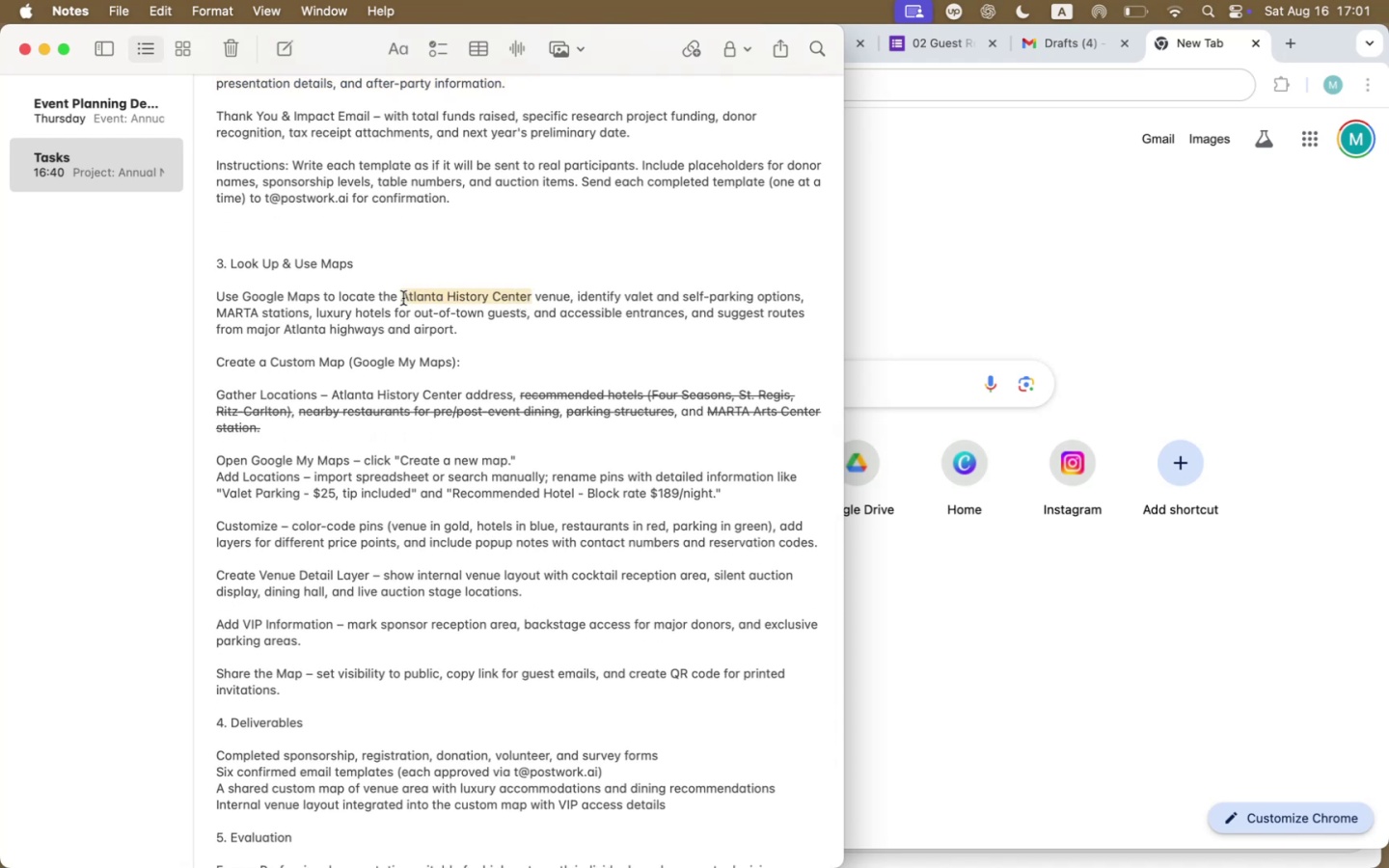 
key(Meta+C)
 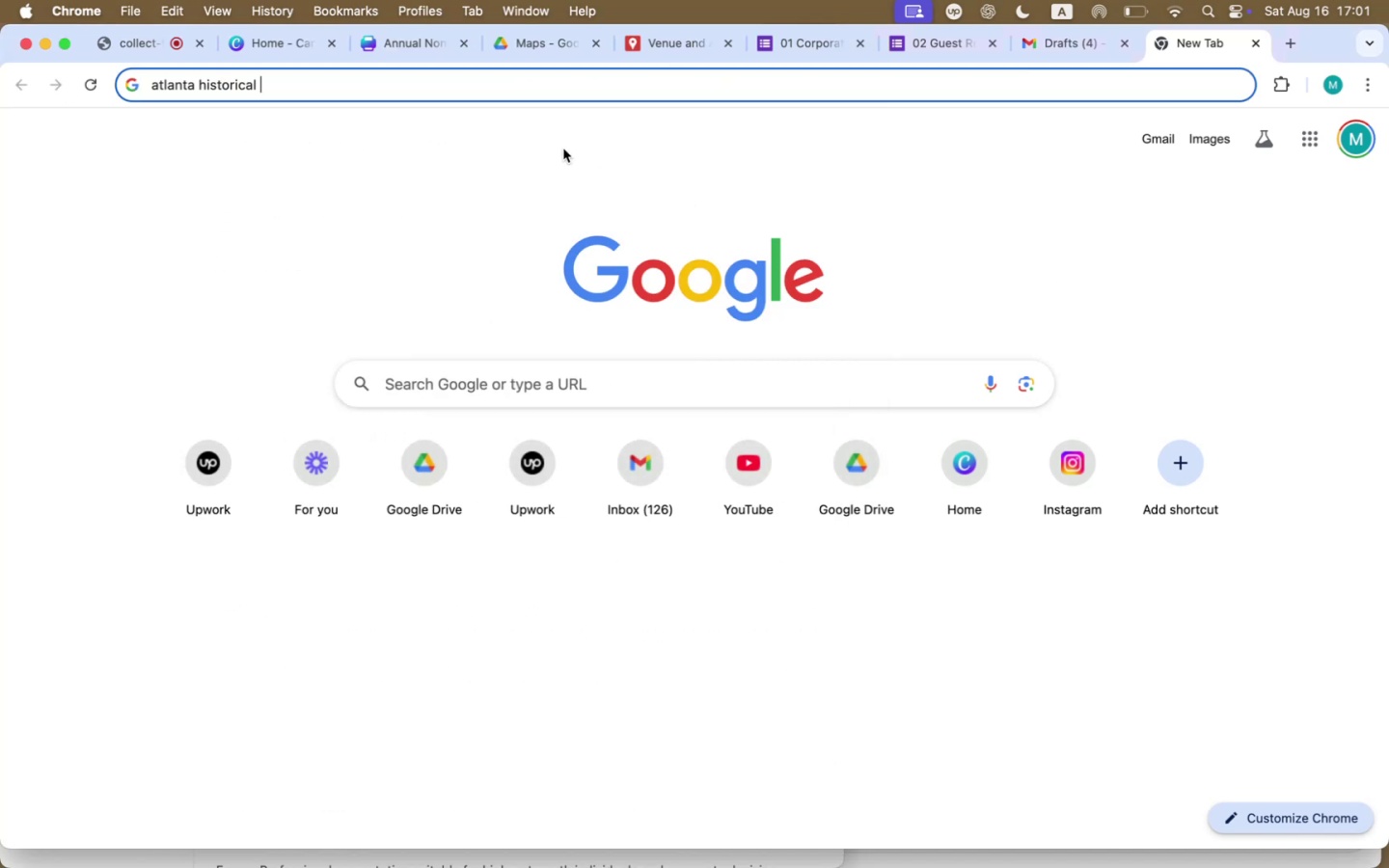 
double_click([560, 90])
 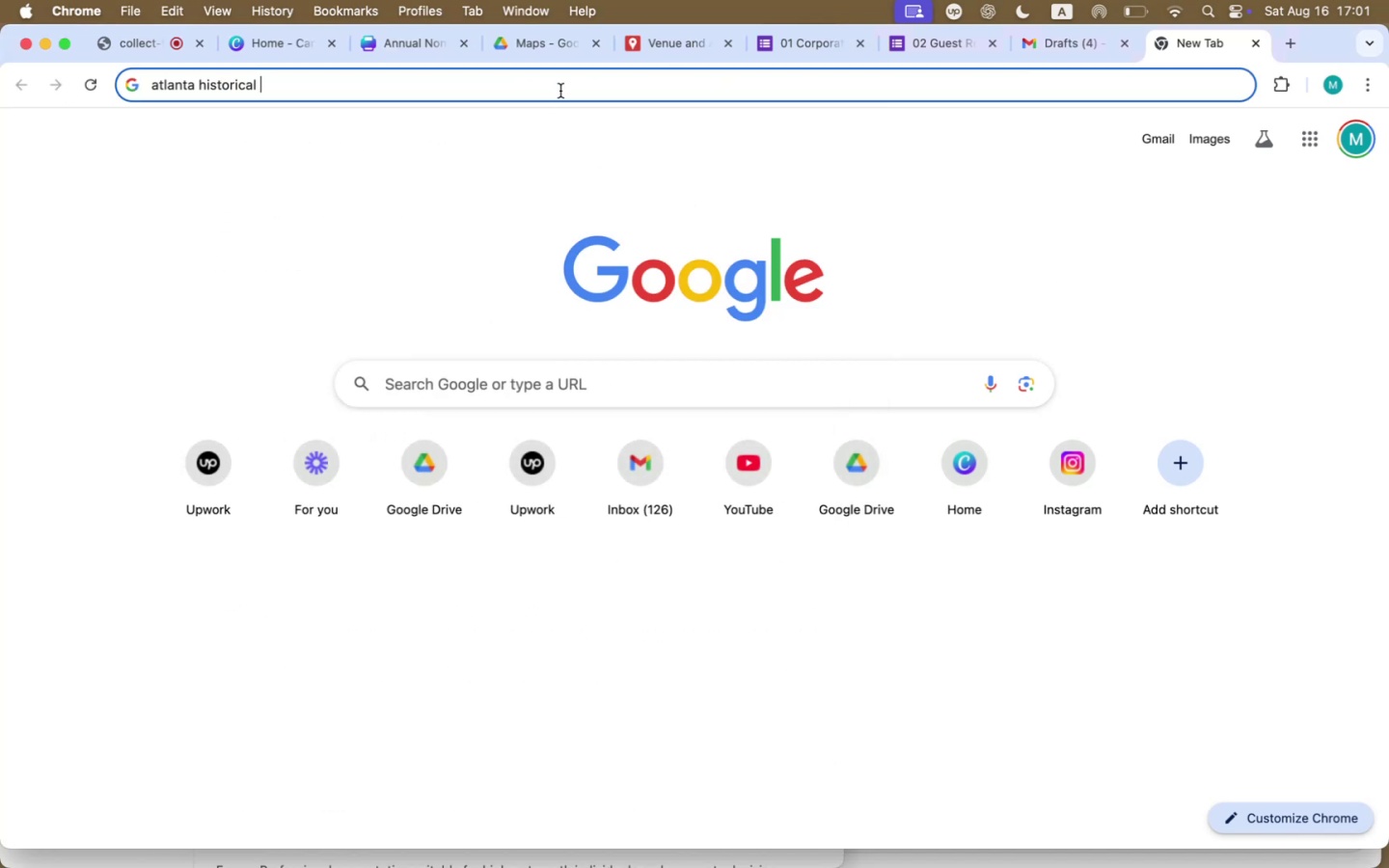 
left_click_drag(start_coordinate=[560, 90], to_coordinate=[560, 85])
 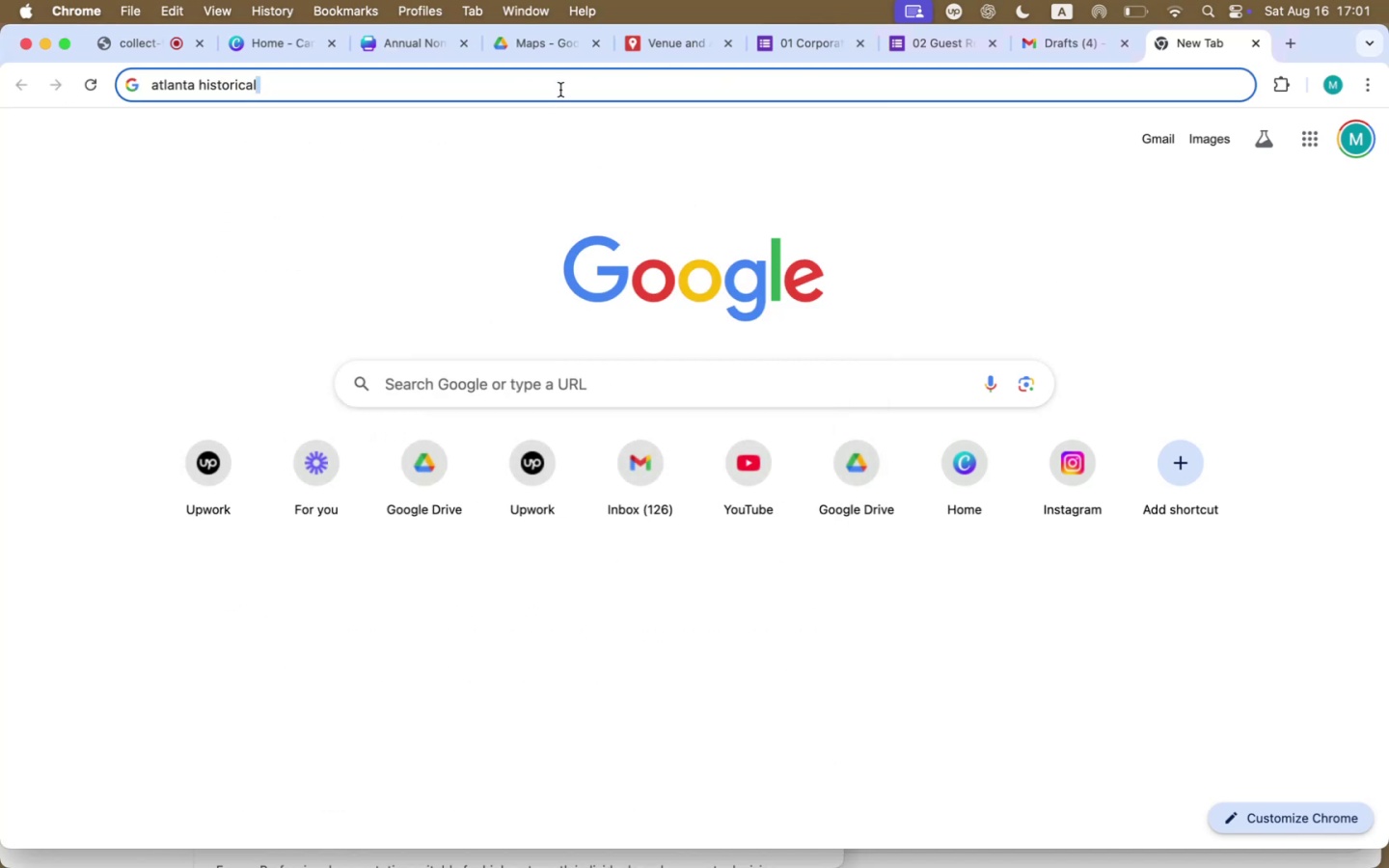 
key(Meta+V)
 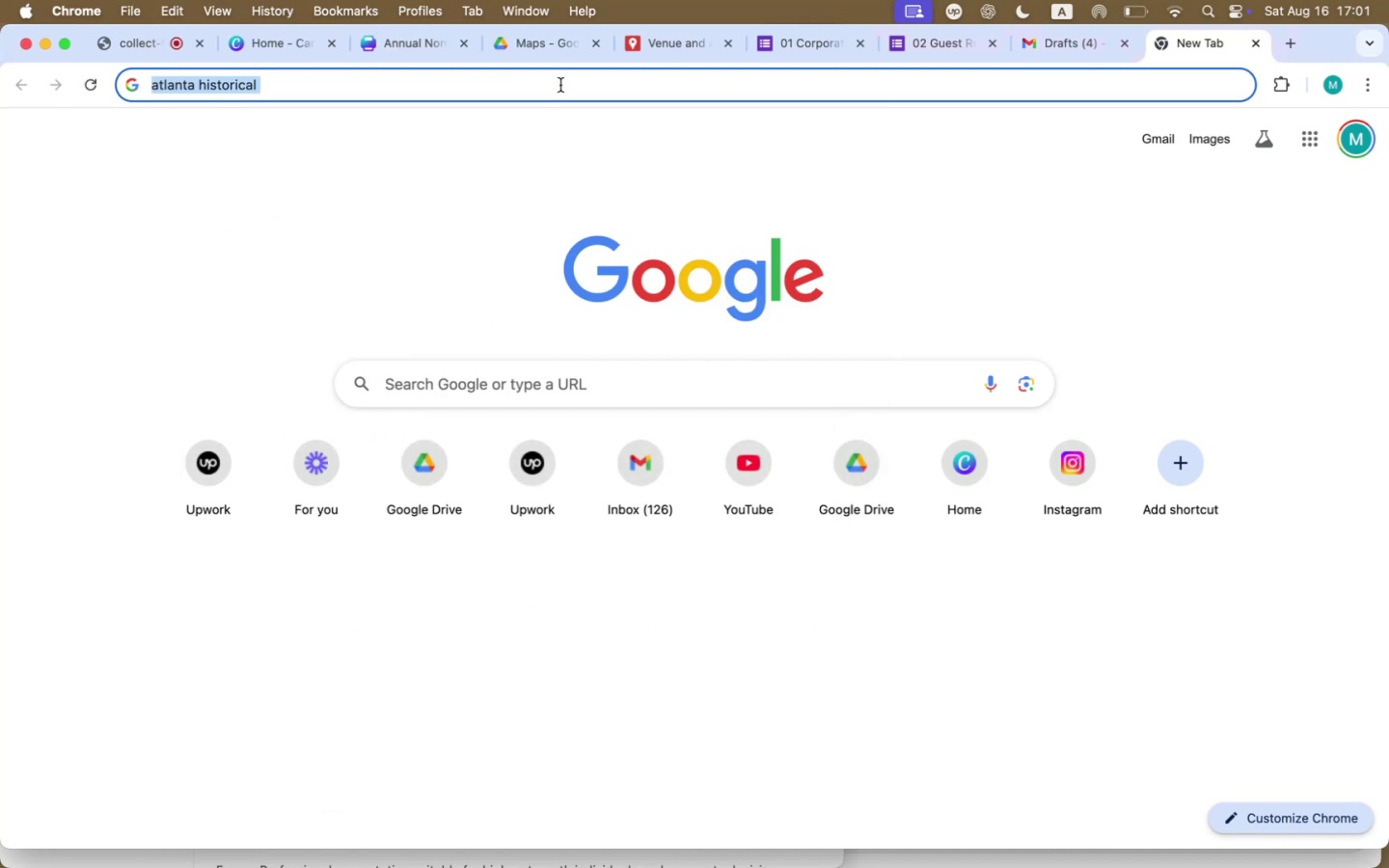 
key(Enter)
 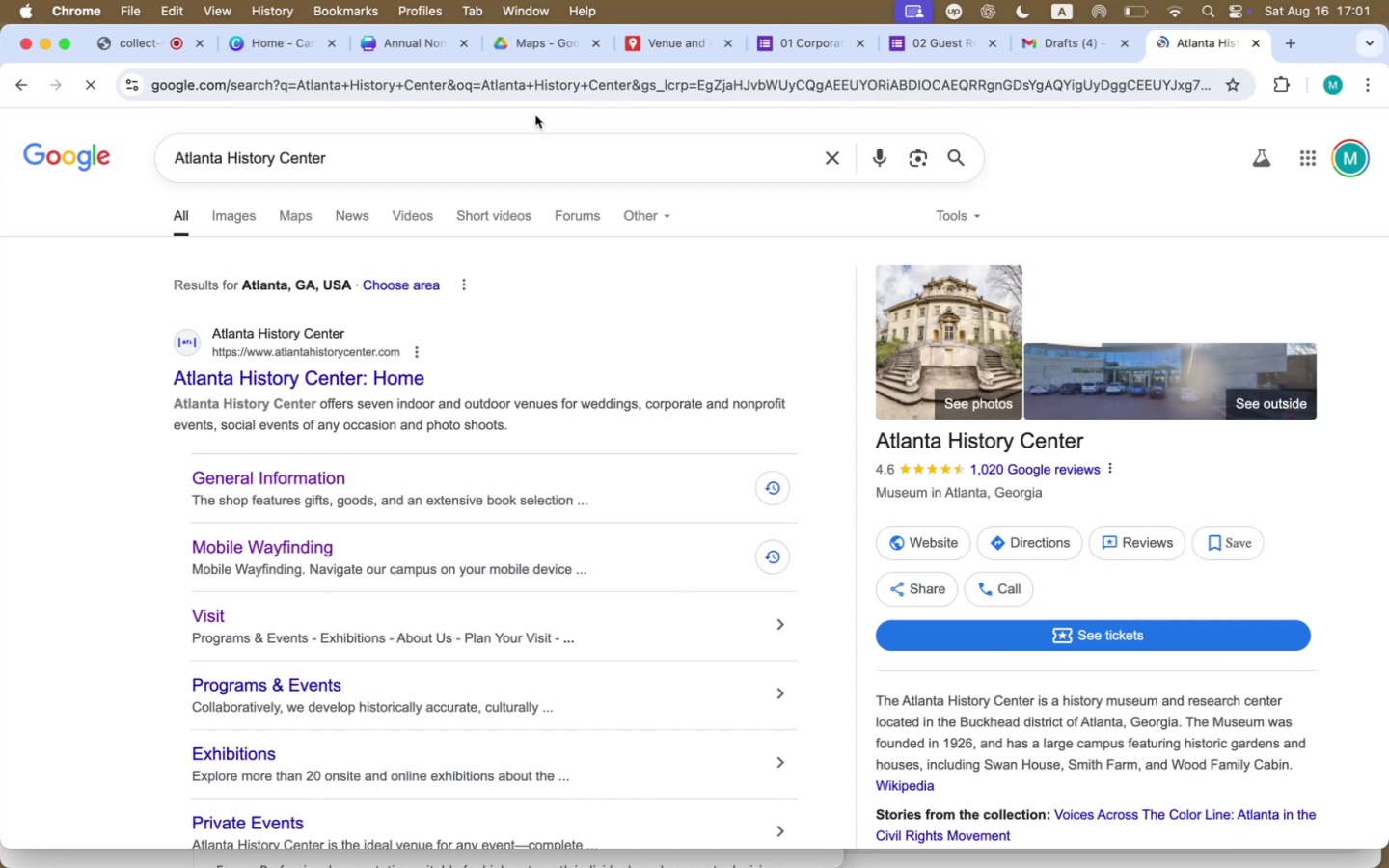 
left_click([342, 145])
 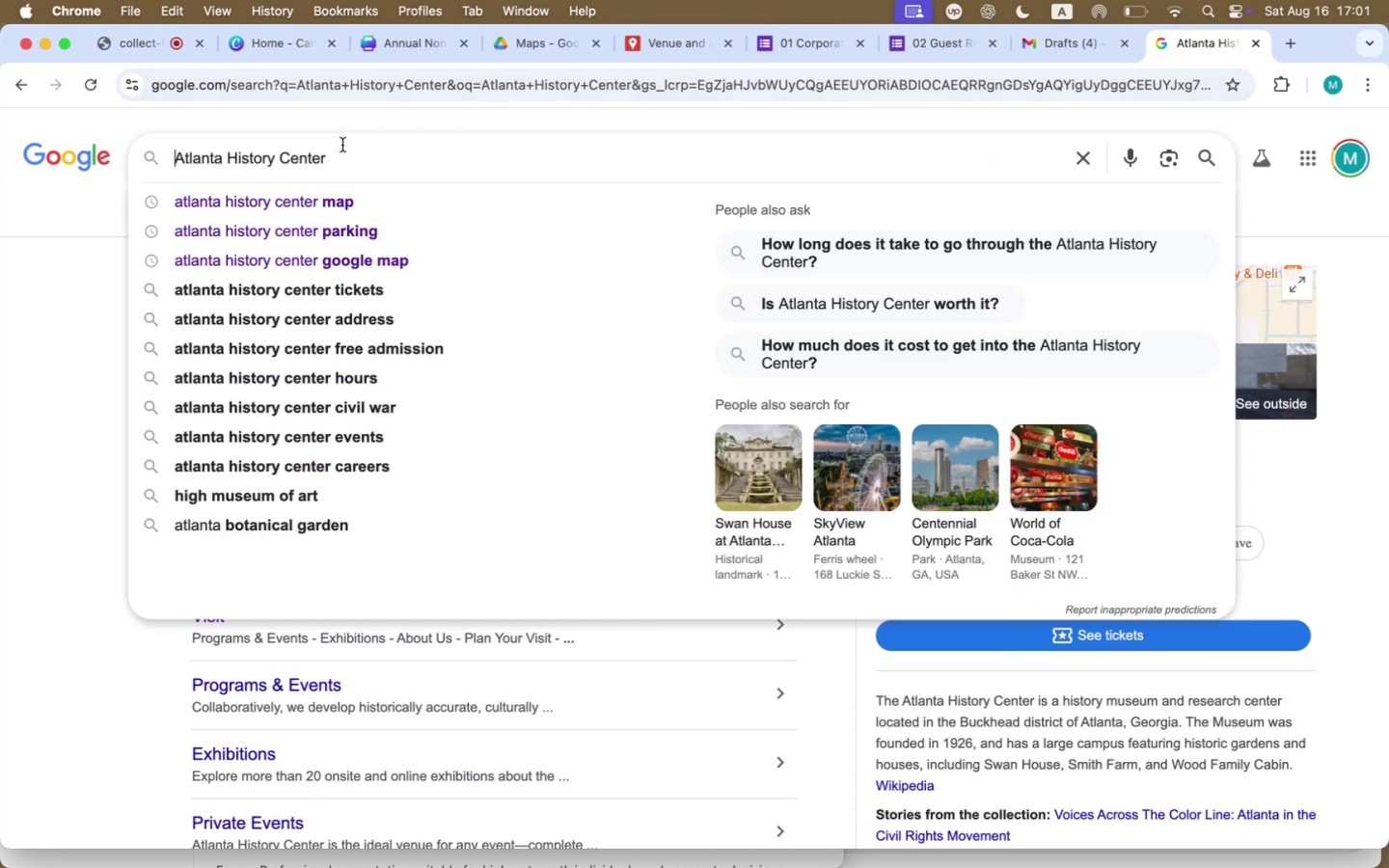 
left_click([361, 147])
 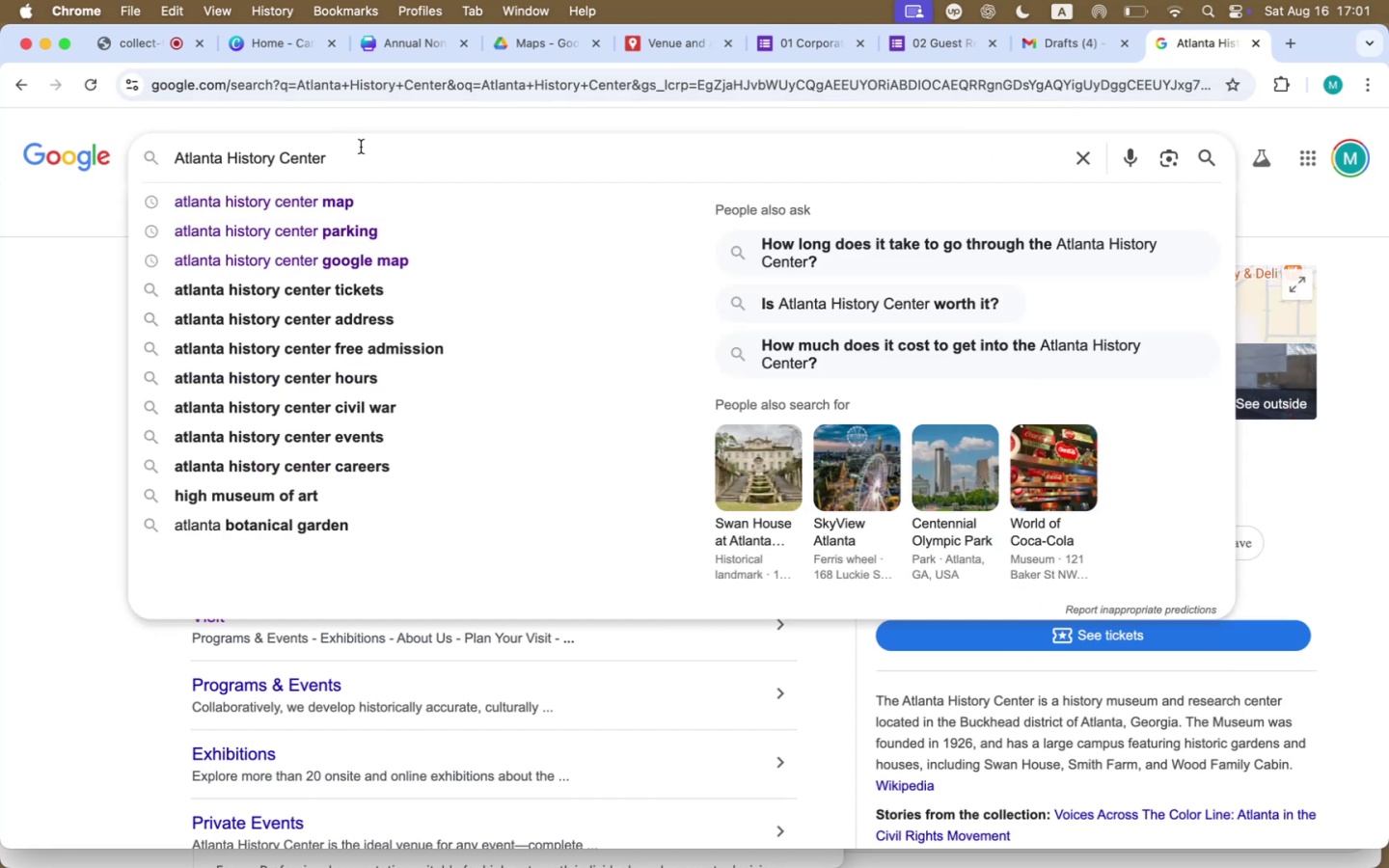 
key(Space)
 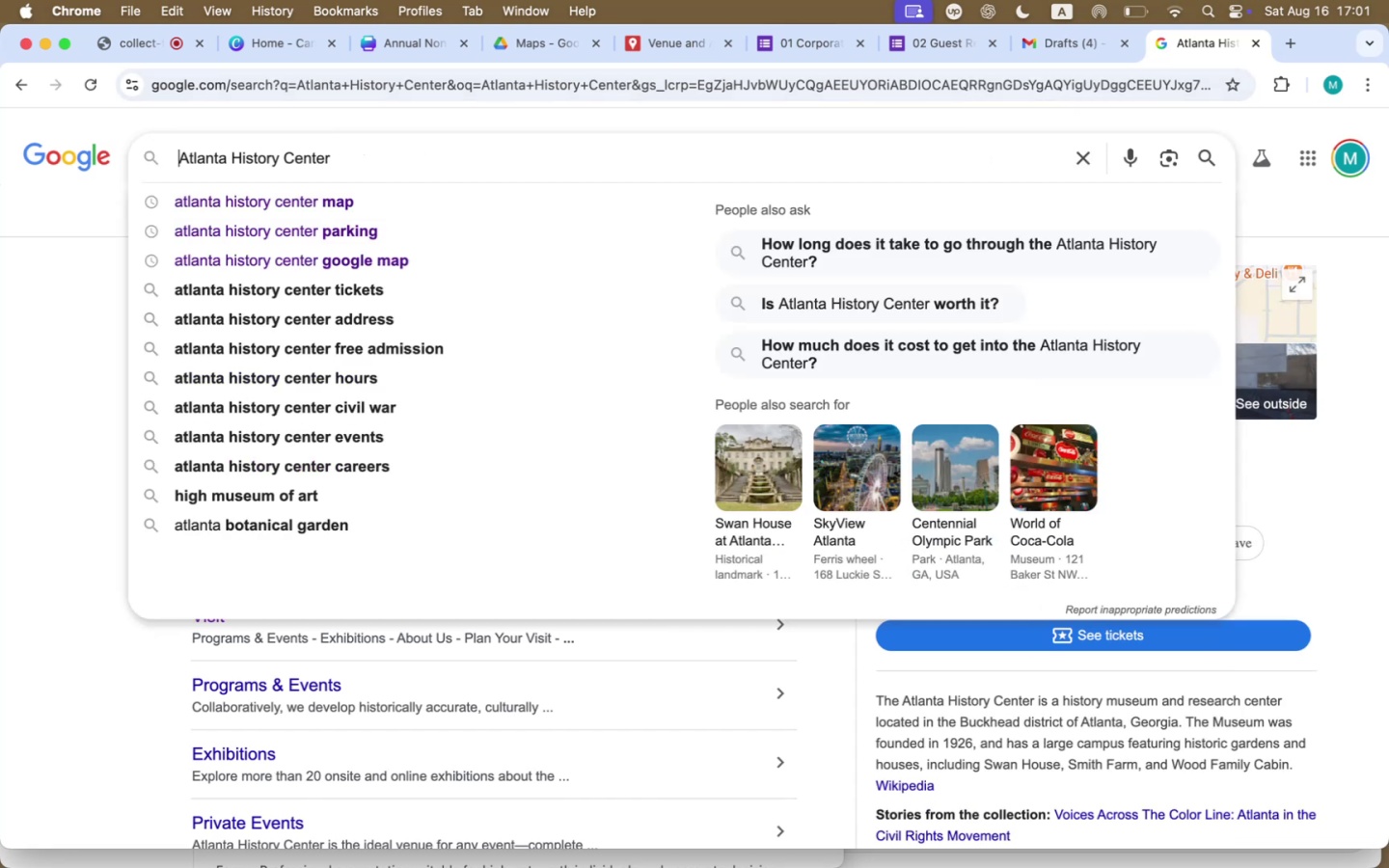 
left_click([360, 149])
 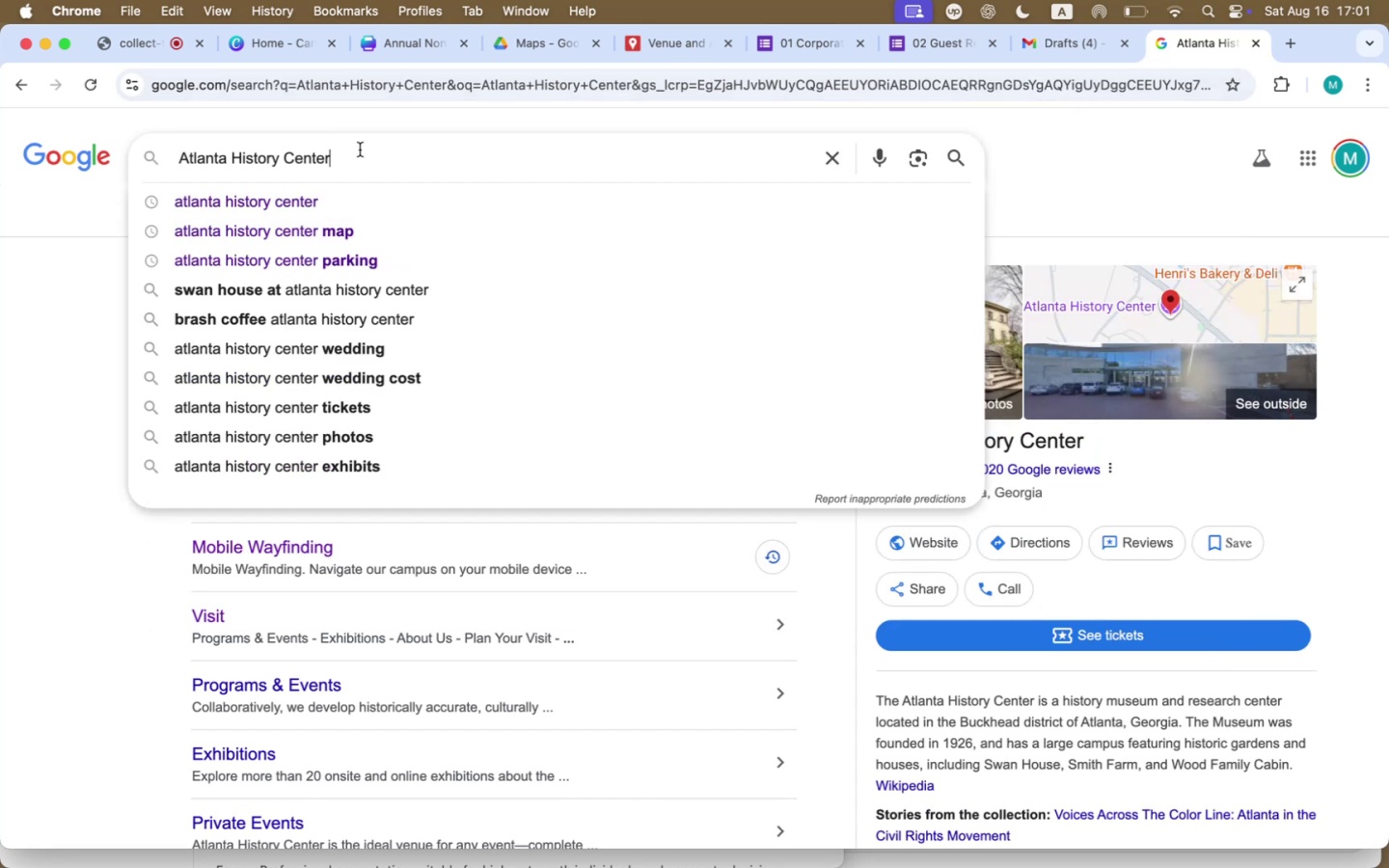 
type( vip venues near)
 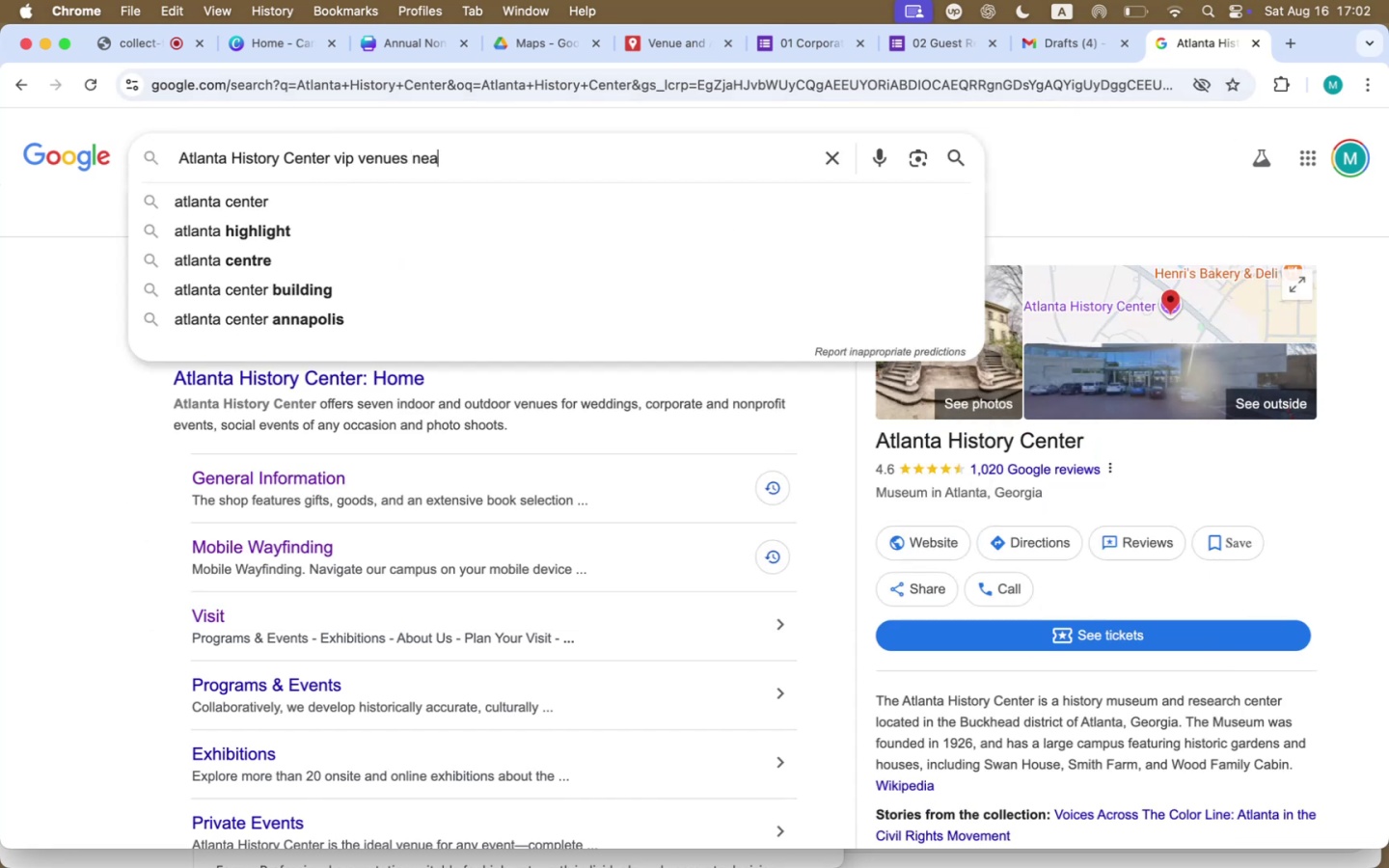 
key(Enter)
 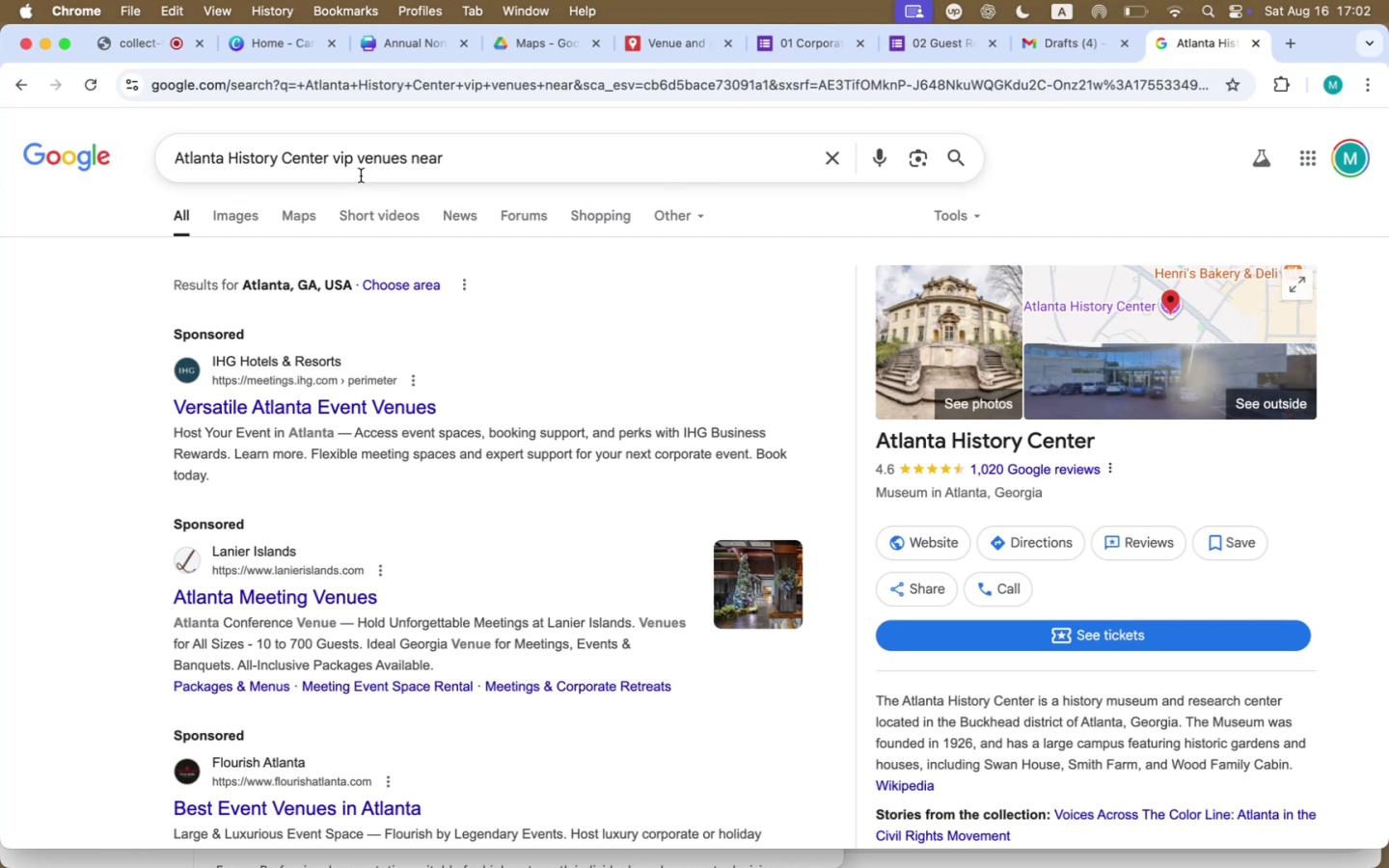 
scroll: coordinate [571, 776], scroll_direction: down, amount: 17.0
 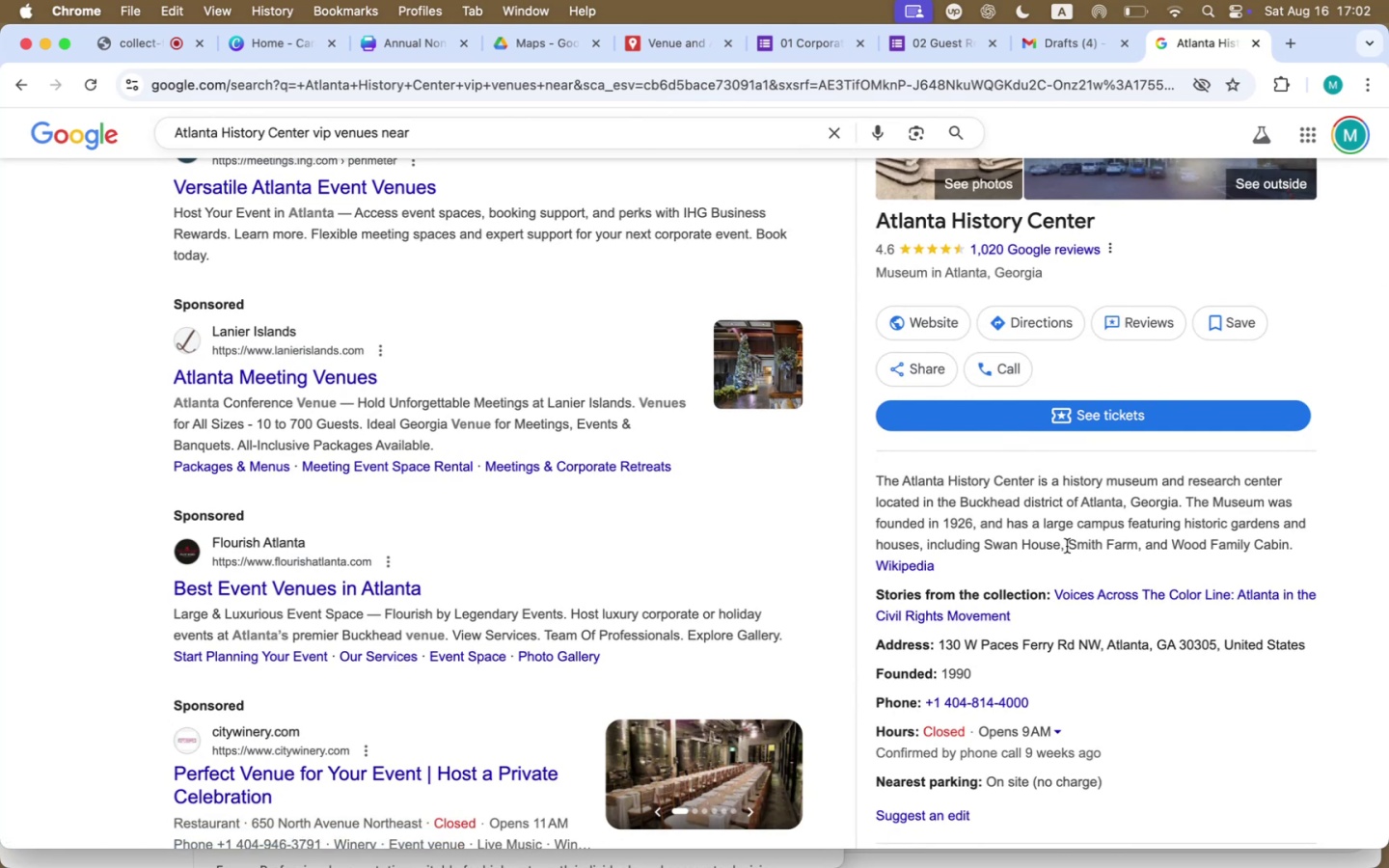 
left_click_drag(start_coordinate=[1060, 544], to_coordinate=[984, 542])
 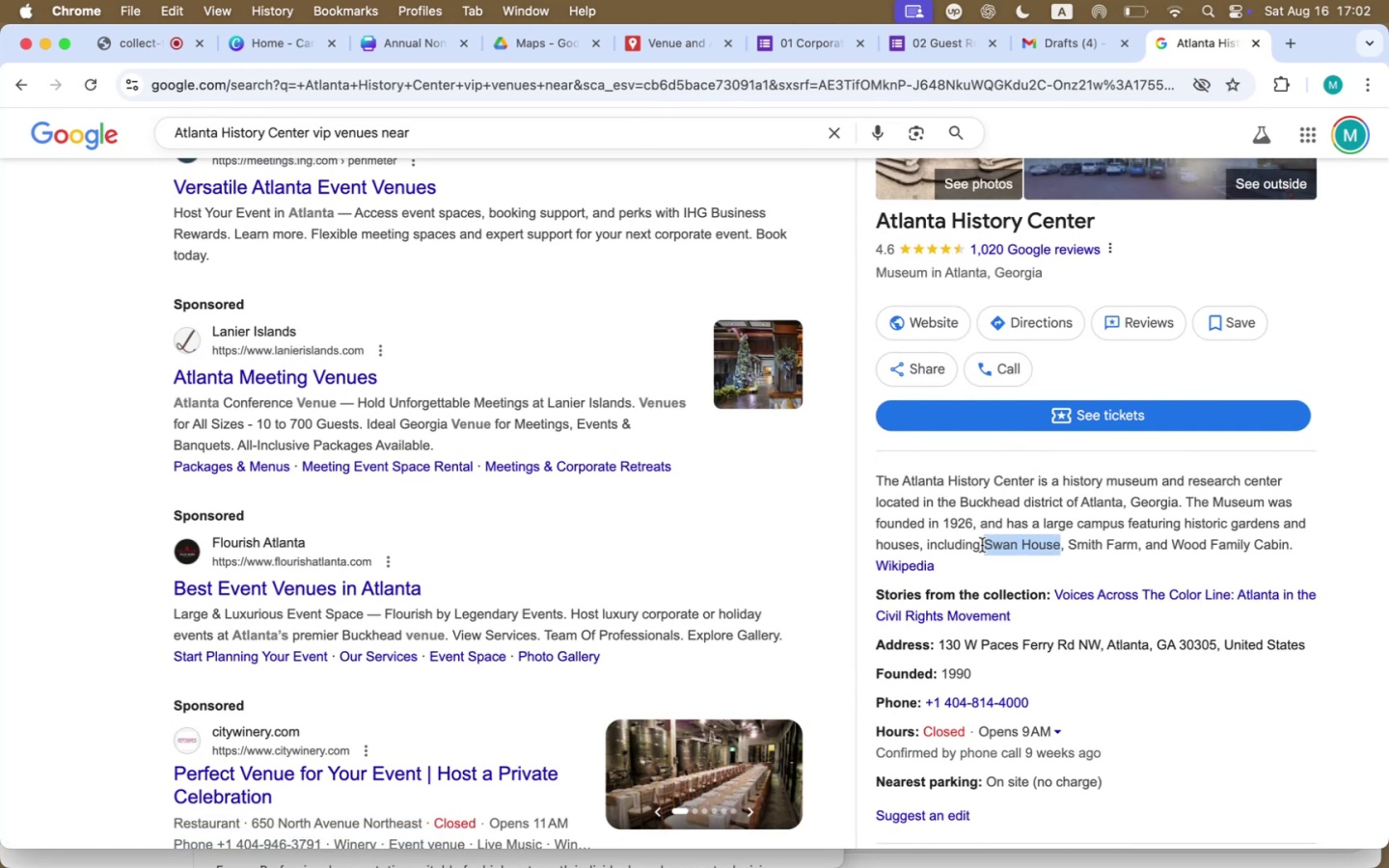 
key(Meta+CommandLeft)
 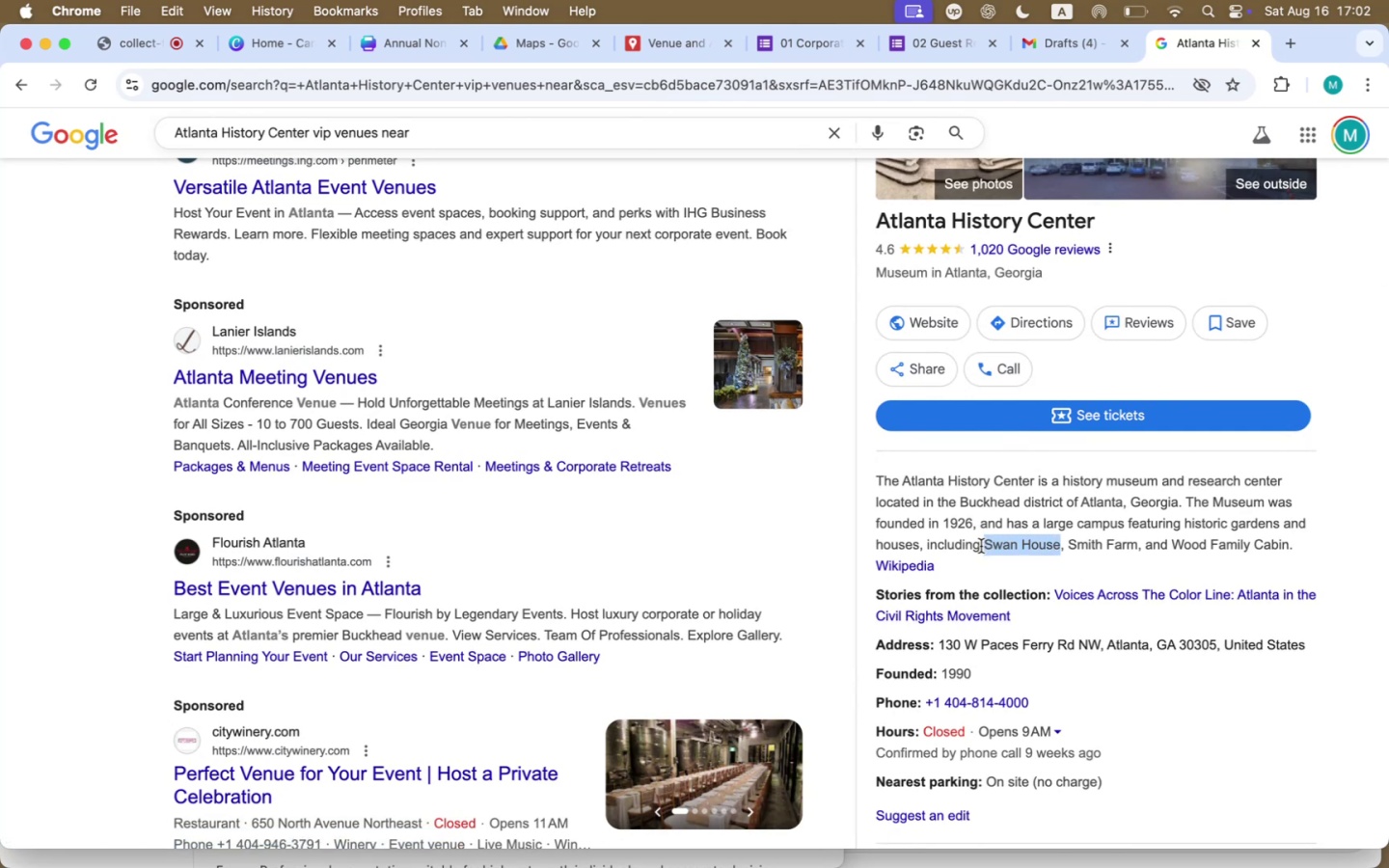 
key(Meta+C)
 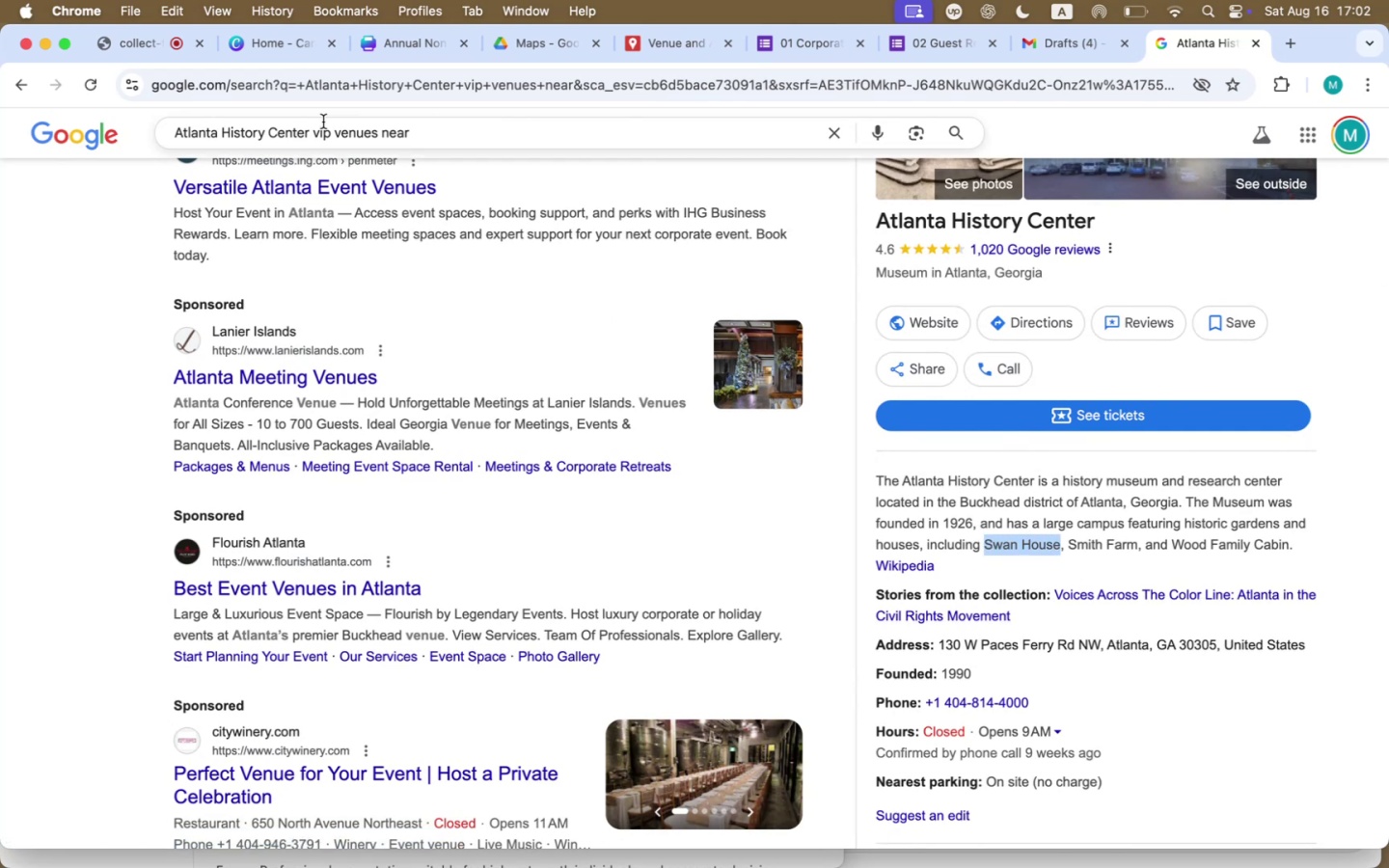 
left_click_drag(start_coordinate=[314, 130], to_coordinate=[489, 134])
 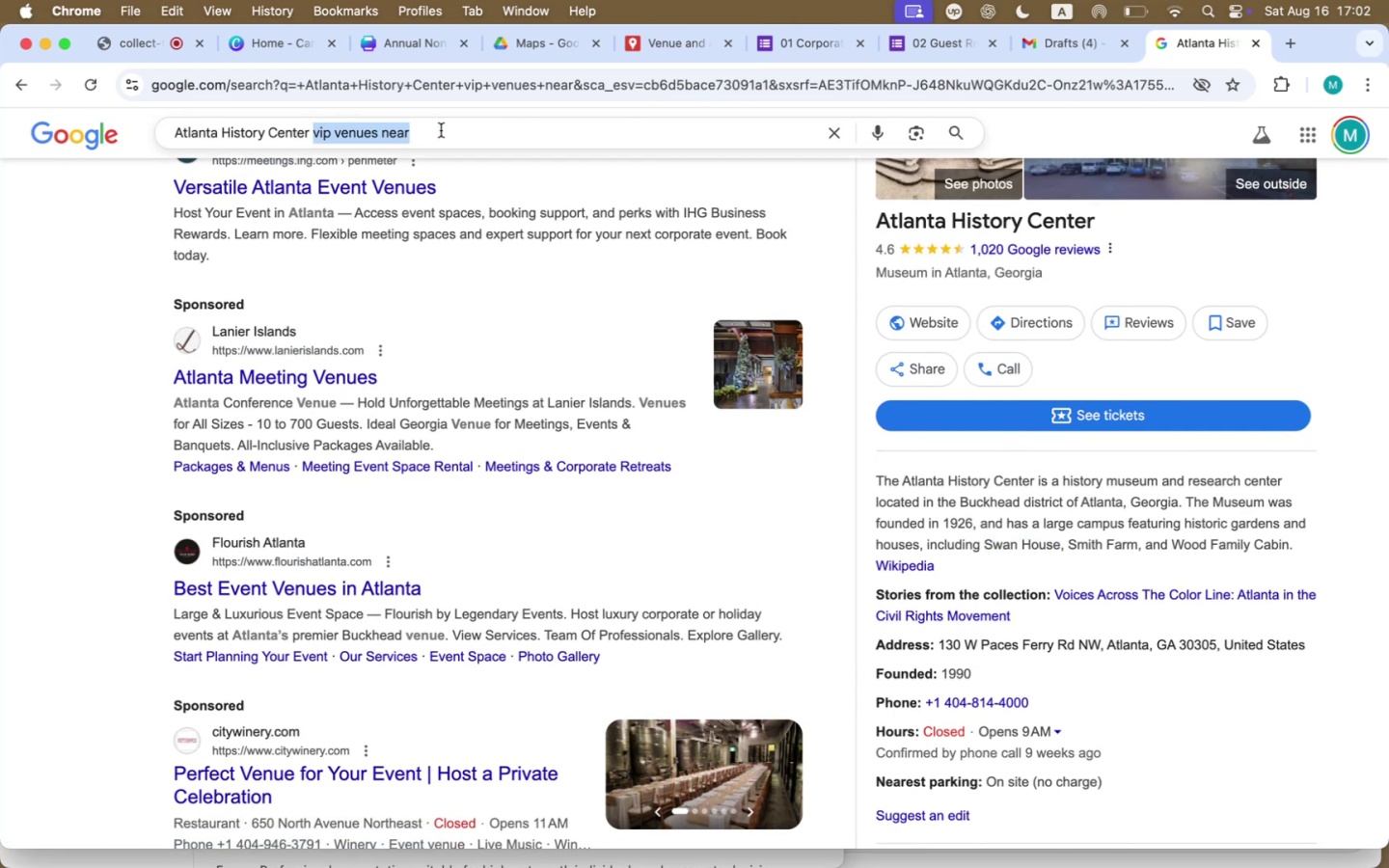 
key(Meta+CommandLeft)
 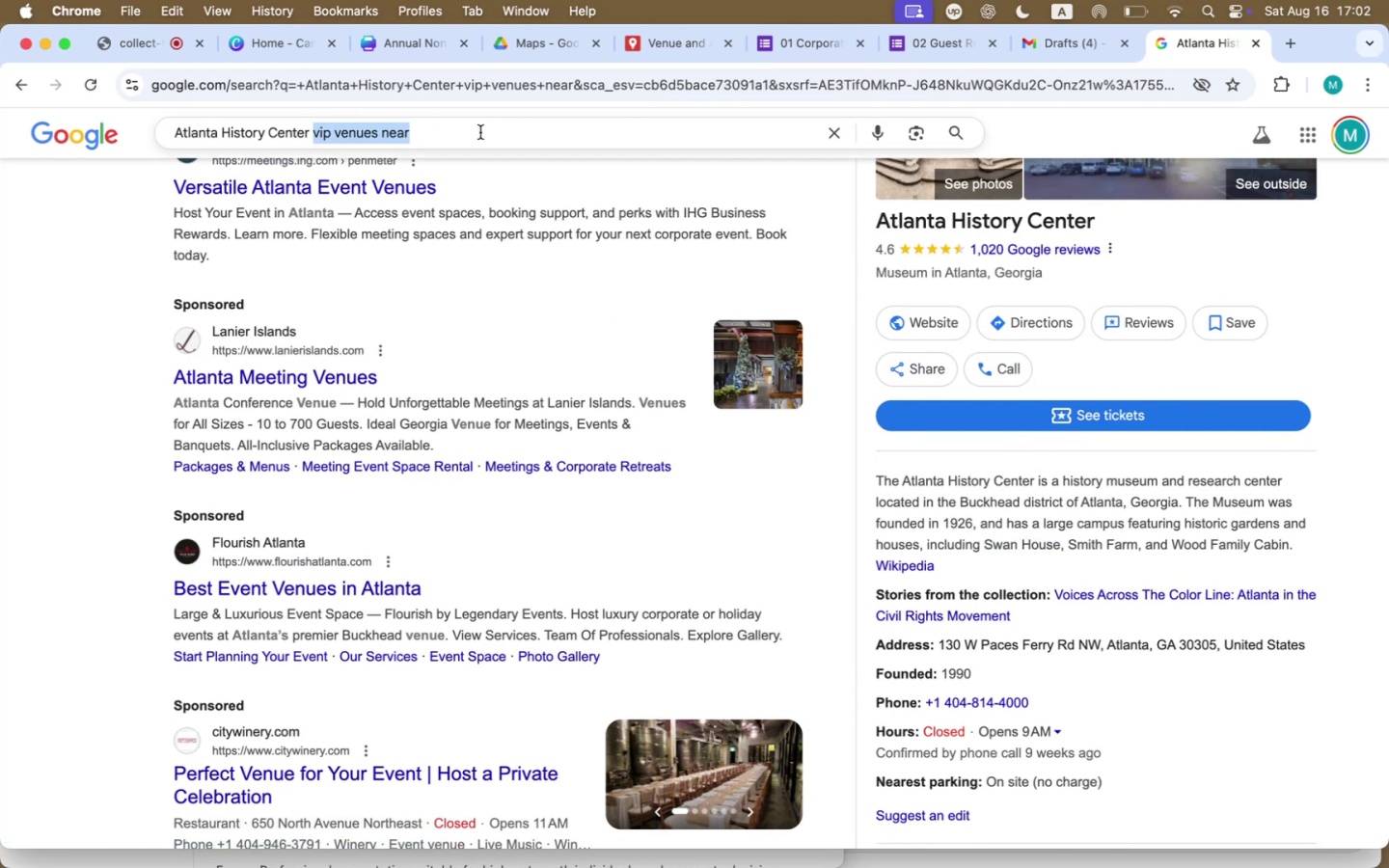 
key(Meta+V)
 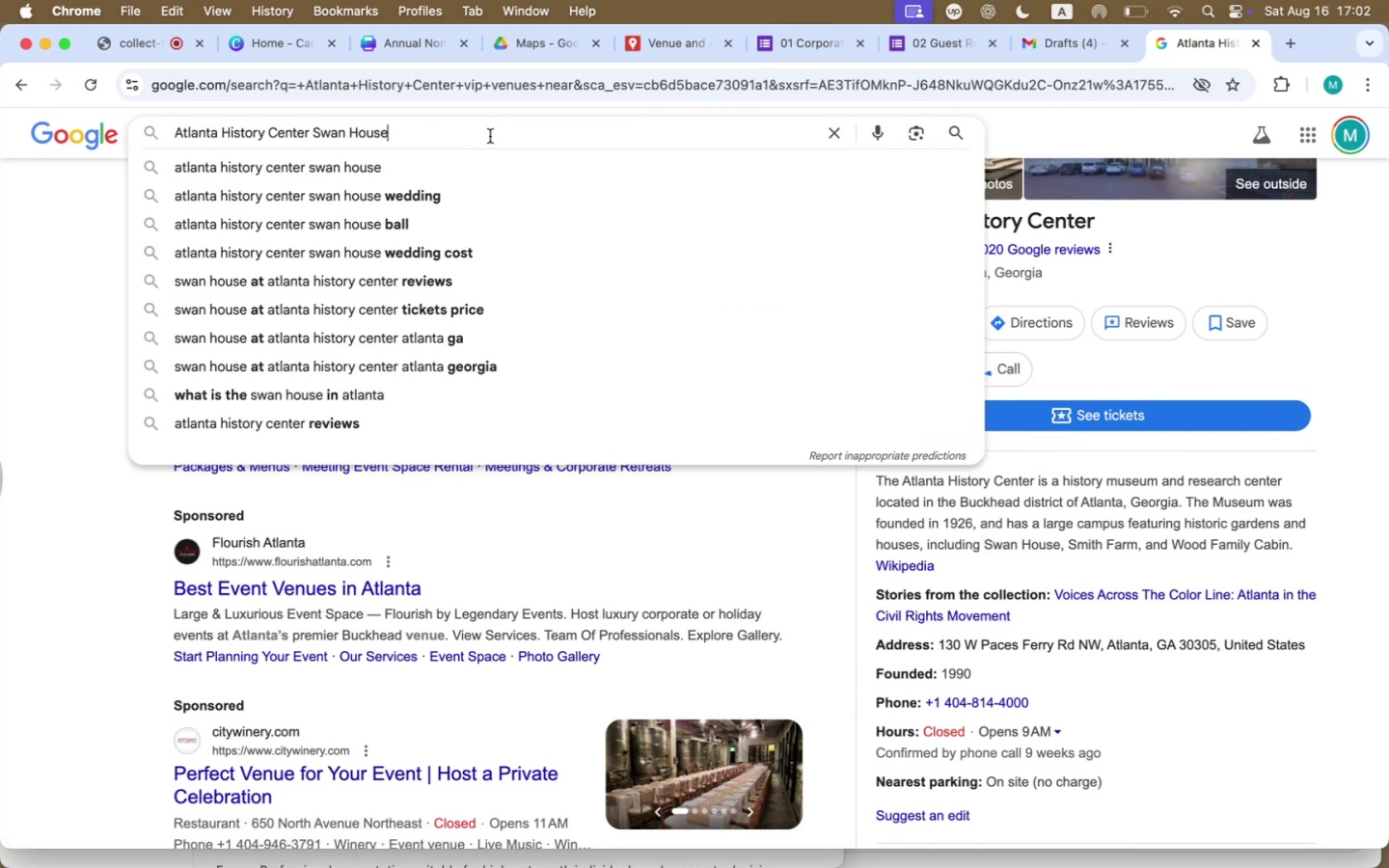 
key(Enter)
 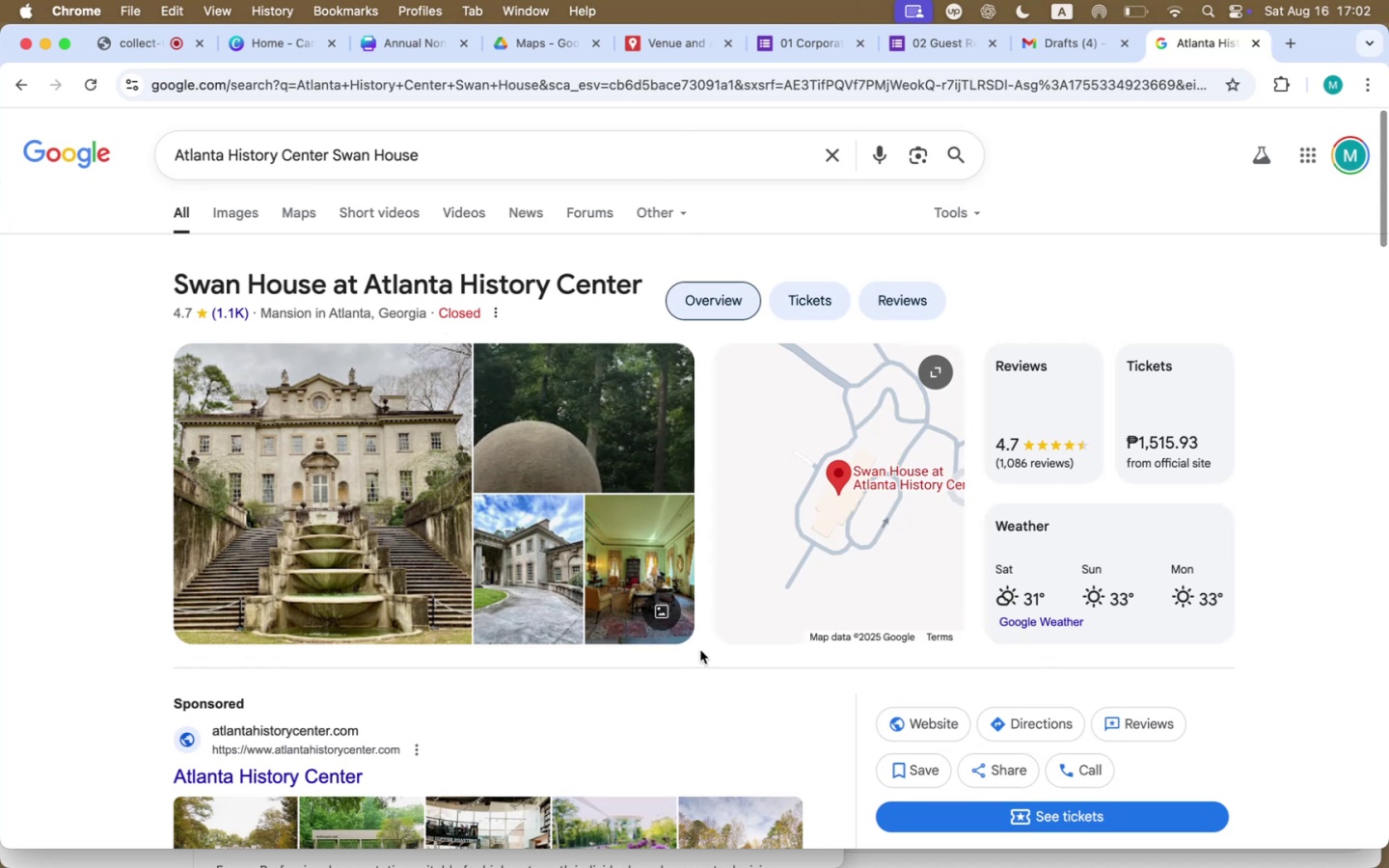 
scroll: coordinate [745, 682], scroll_direction: down, amount: 101.0
 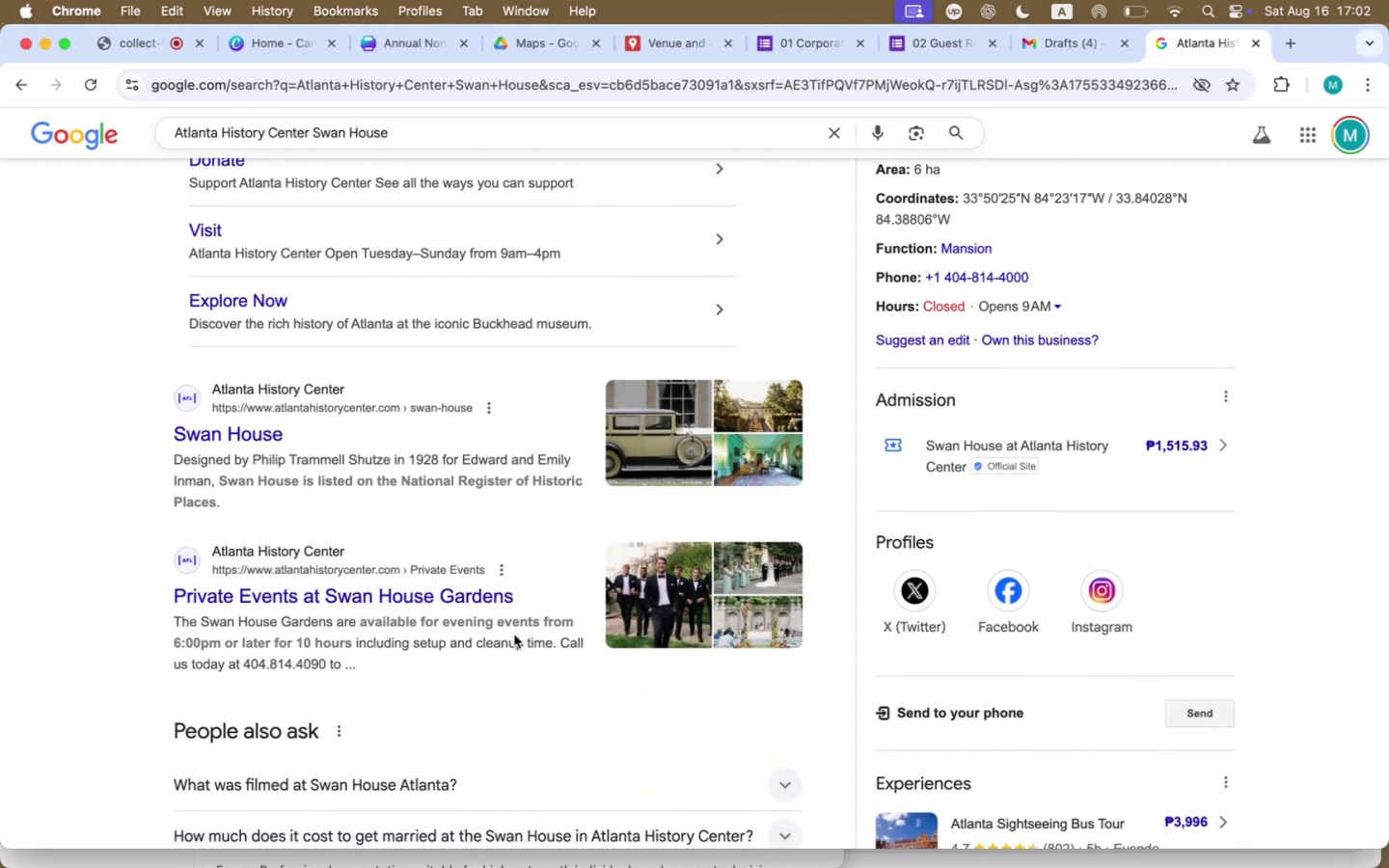 
wait(7.24)
 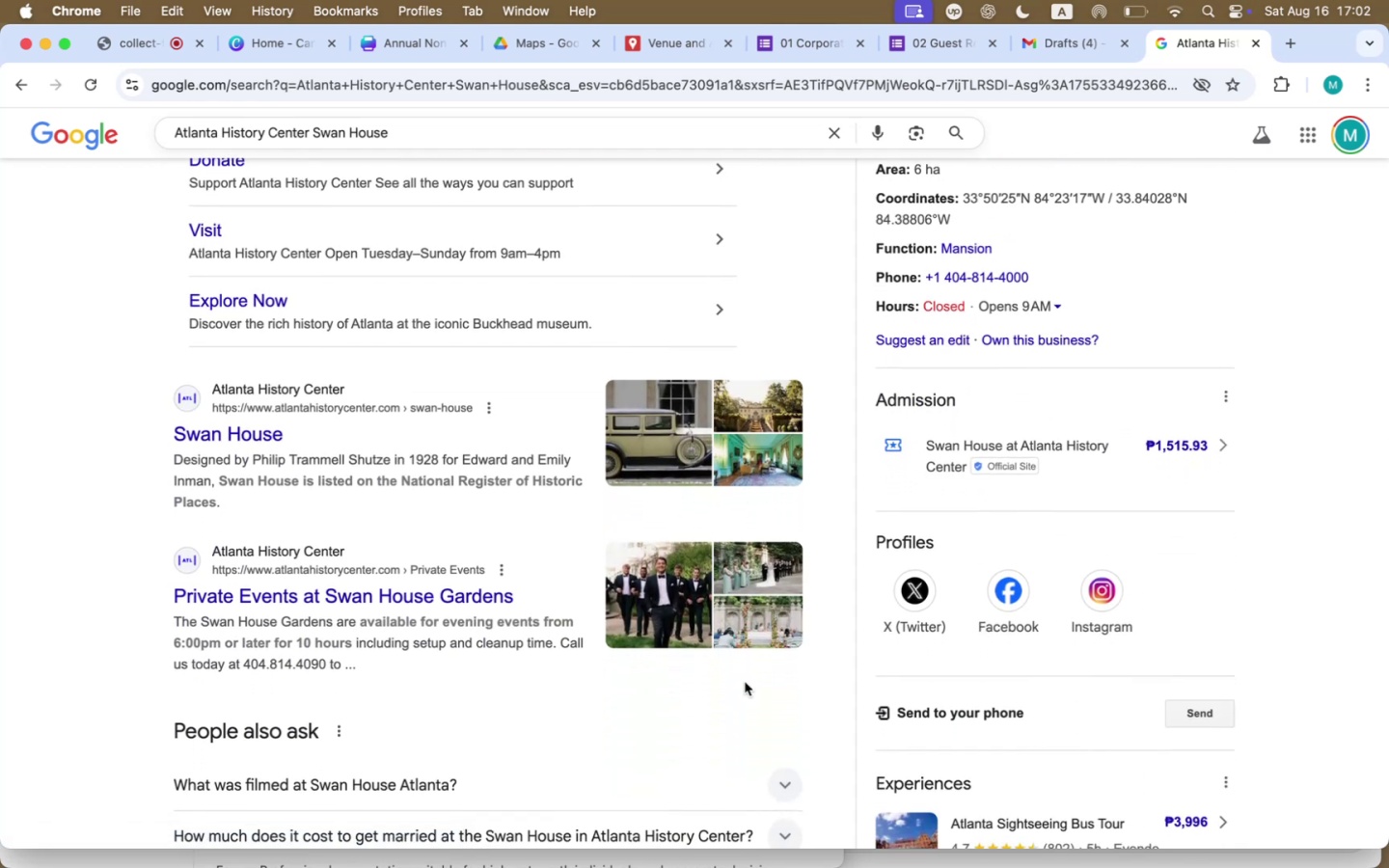 
left_click([482, 601])
 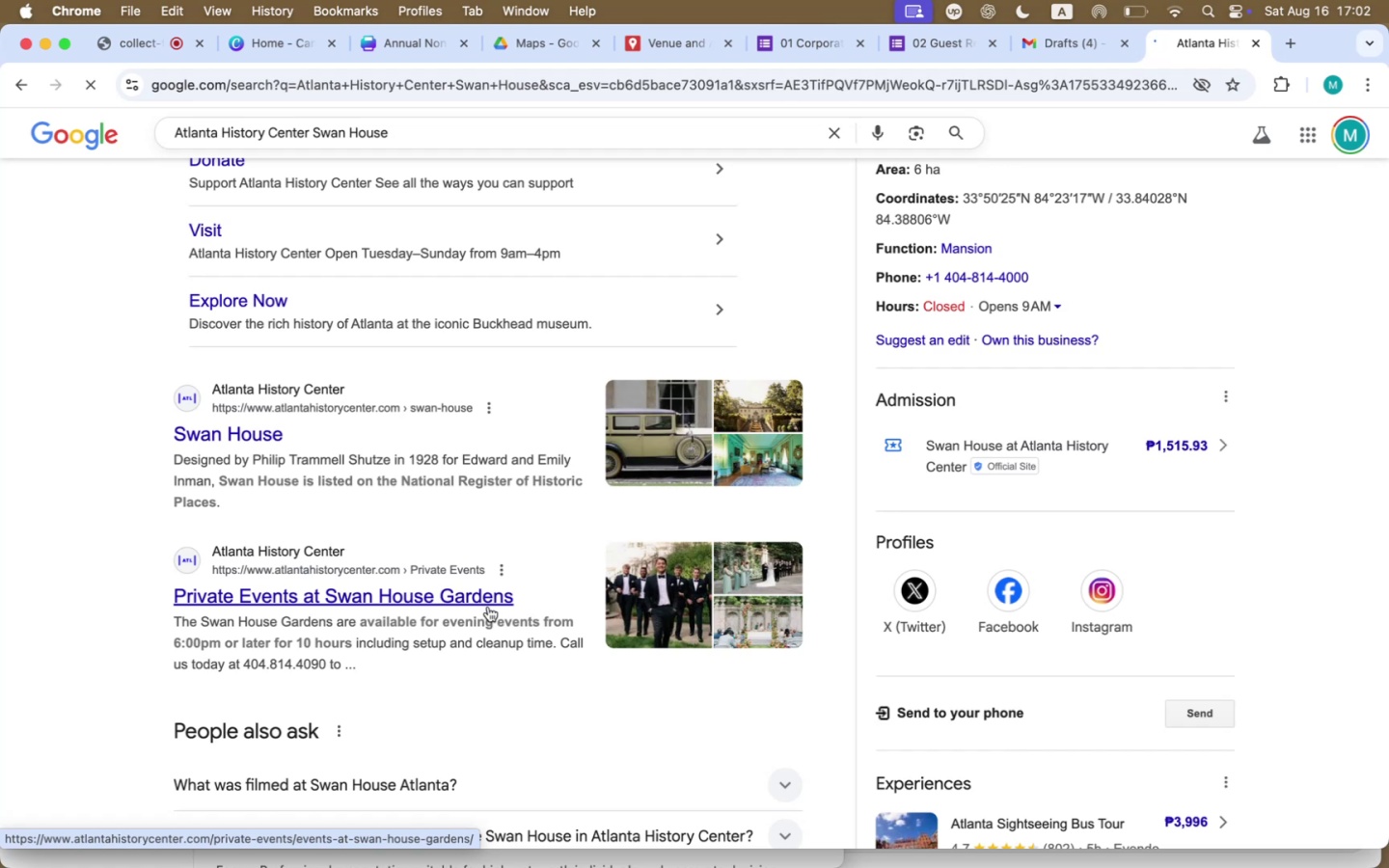 
wait(5.87)
 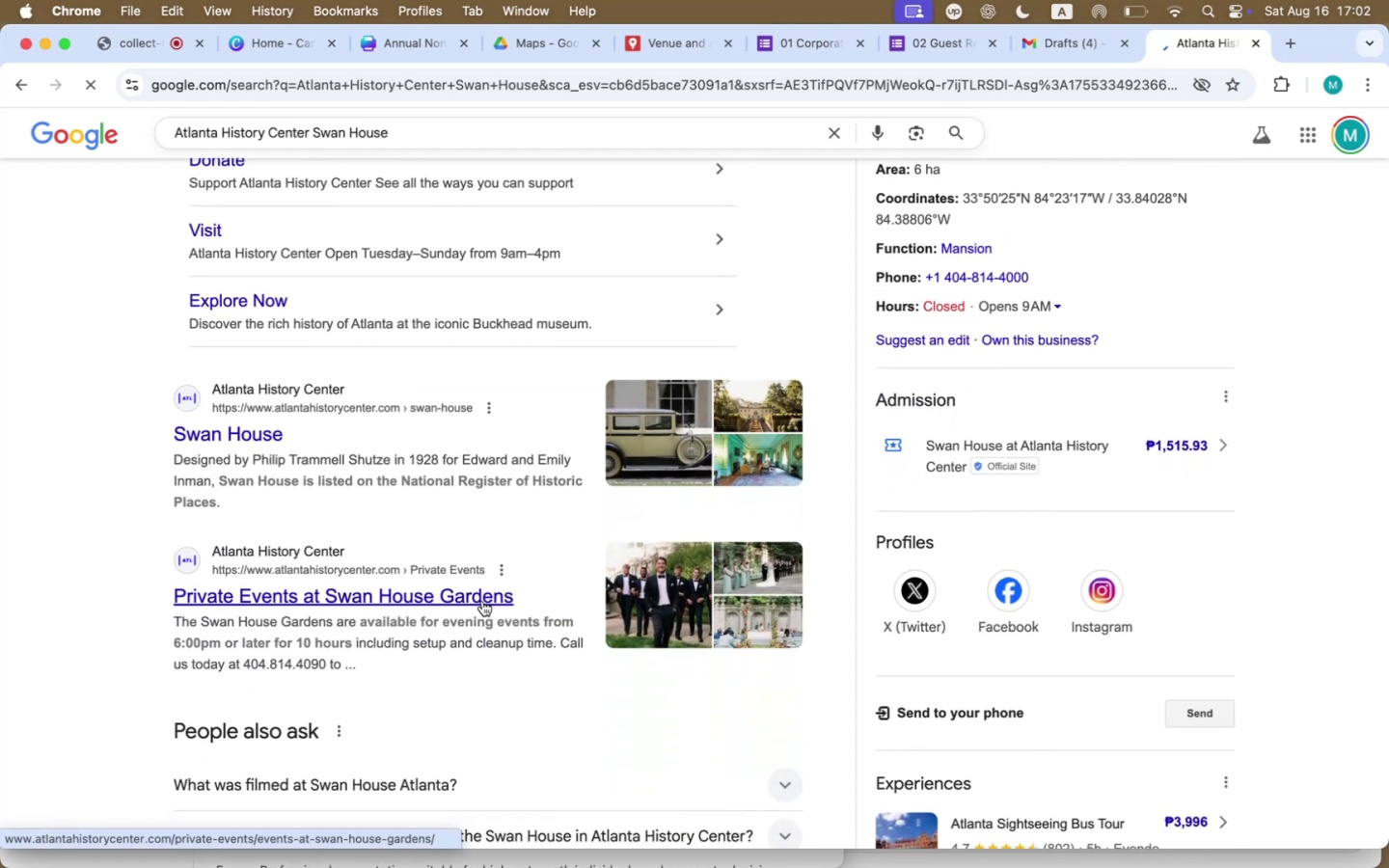 
scroll: coordinate [824, 573], scroll_direction: down, amount: 212.0
 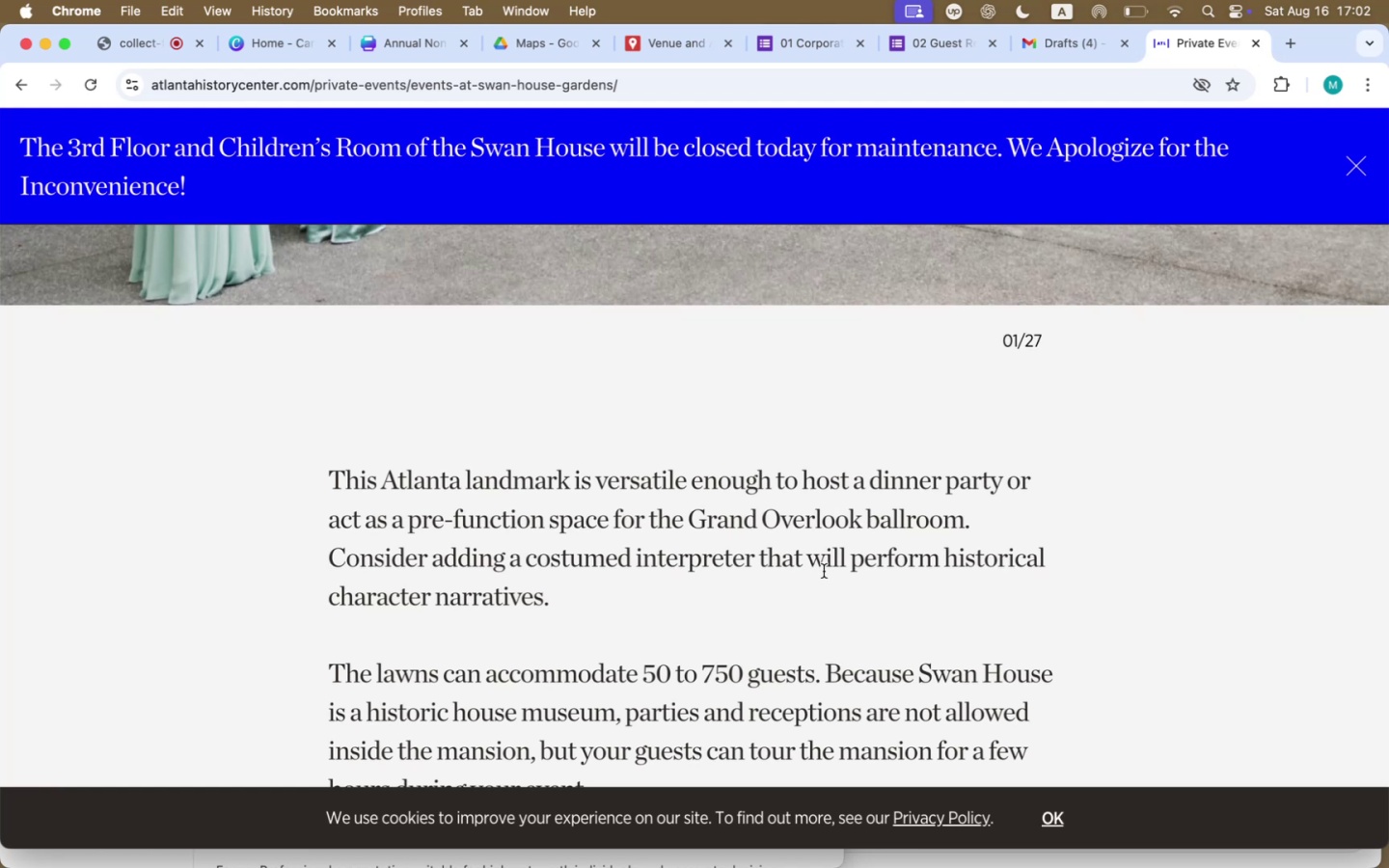 
wait(10.61)
 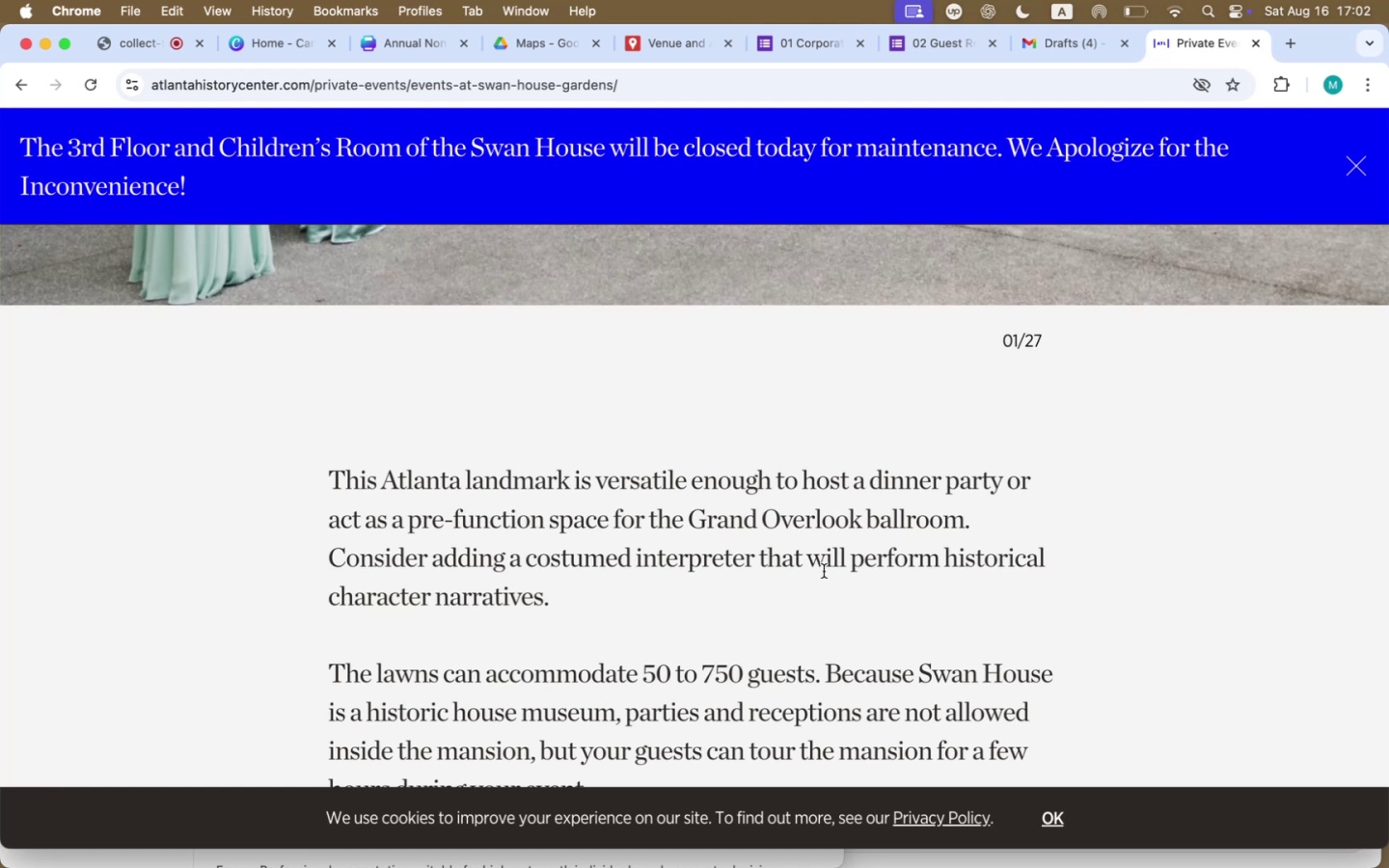 
scroll: coordinate [865, 549], scroll_direction: up, amount: 42.0
 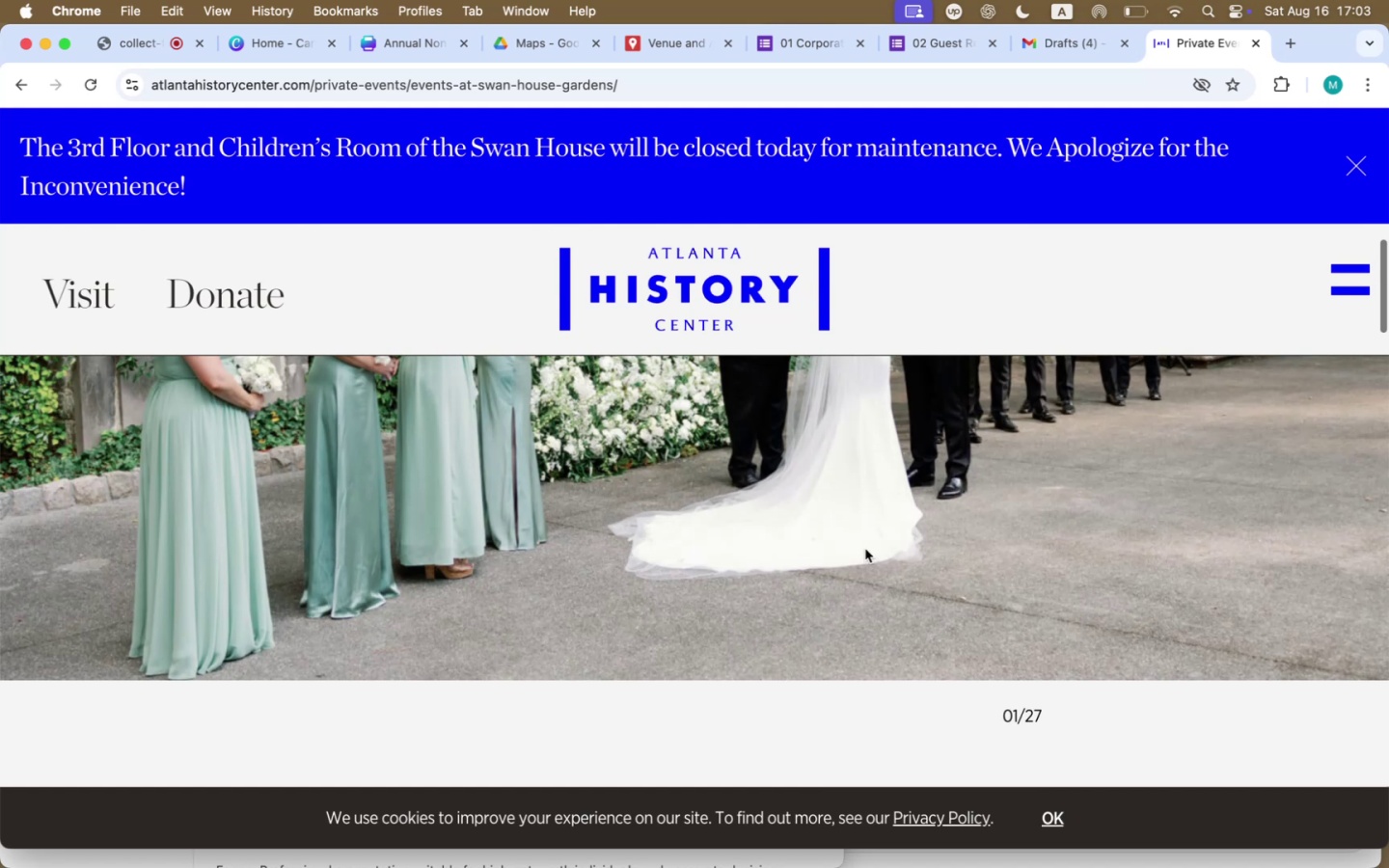 
scroll: coordinate [865, 549], scroll_direction: down, amount: 46.0
 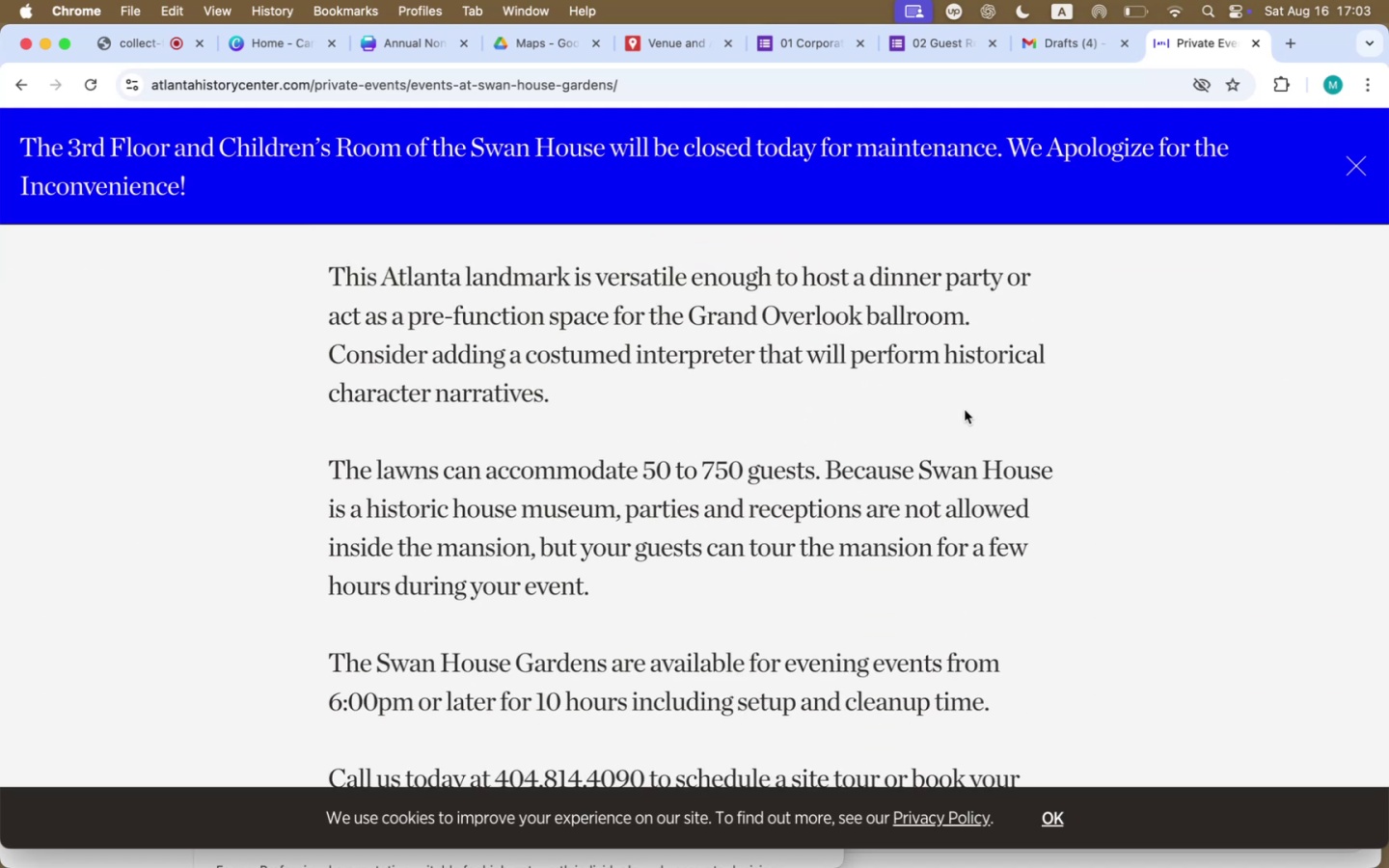 
left_click_drag(start_coordinate=[919, 471], to_coordinate=[1057, 473])
 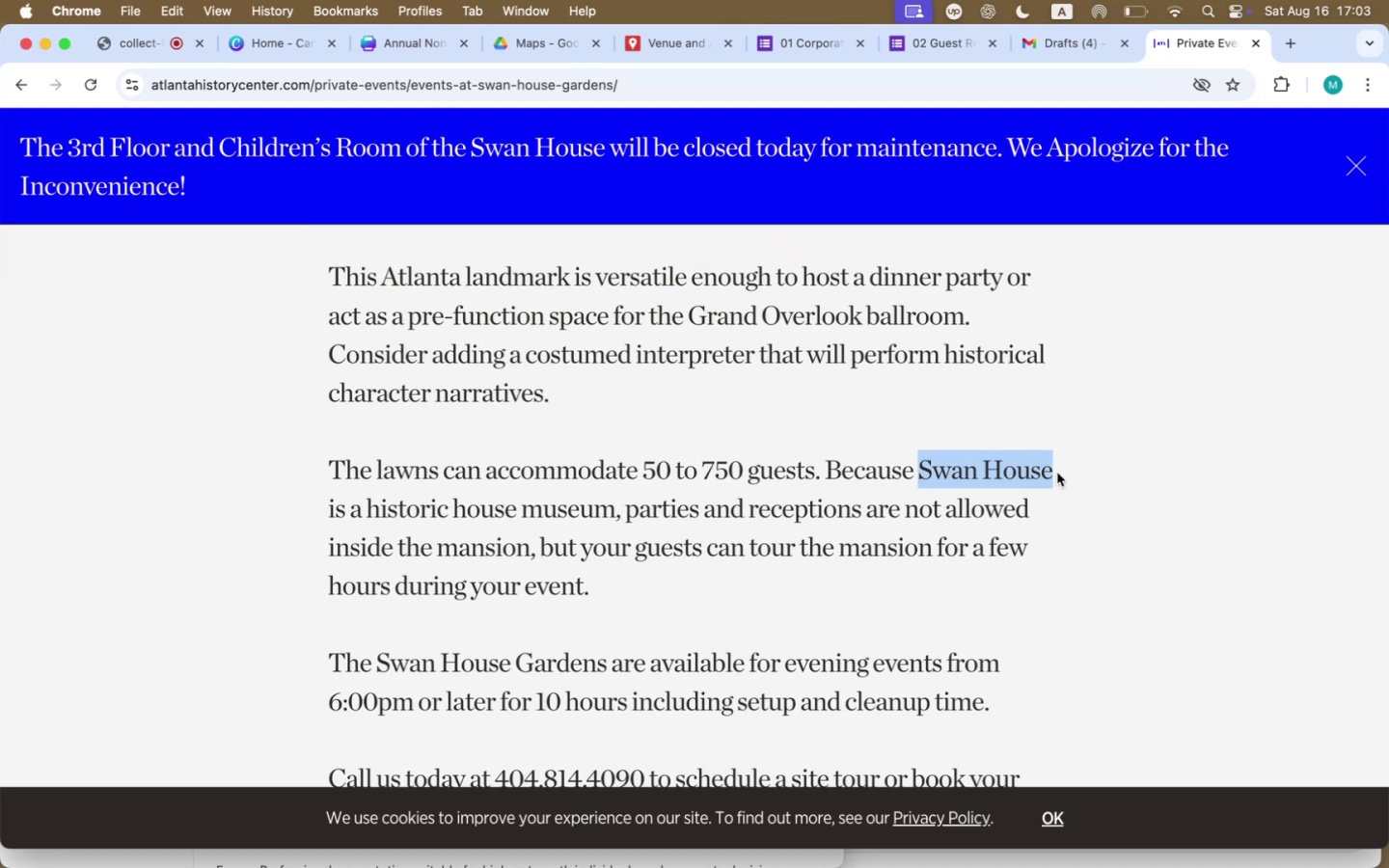 
key(Meta+CommandLeft)
 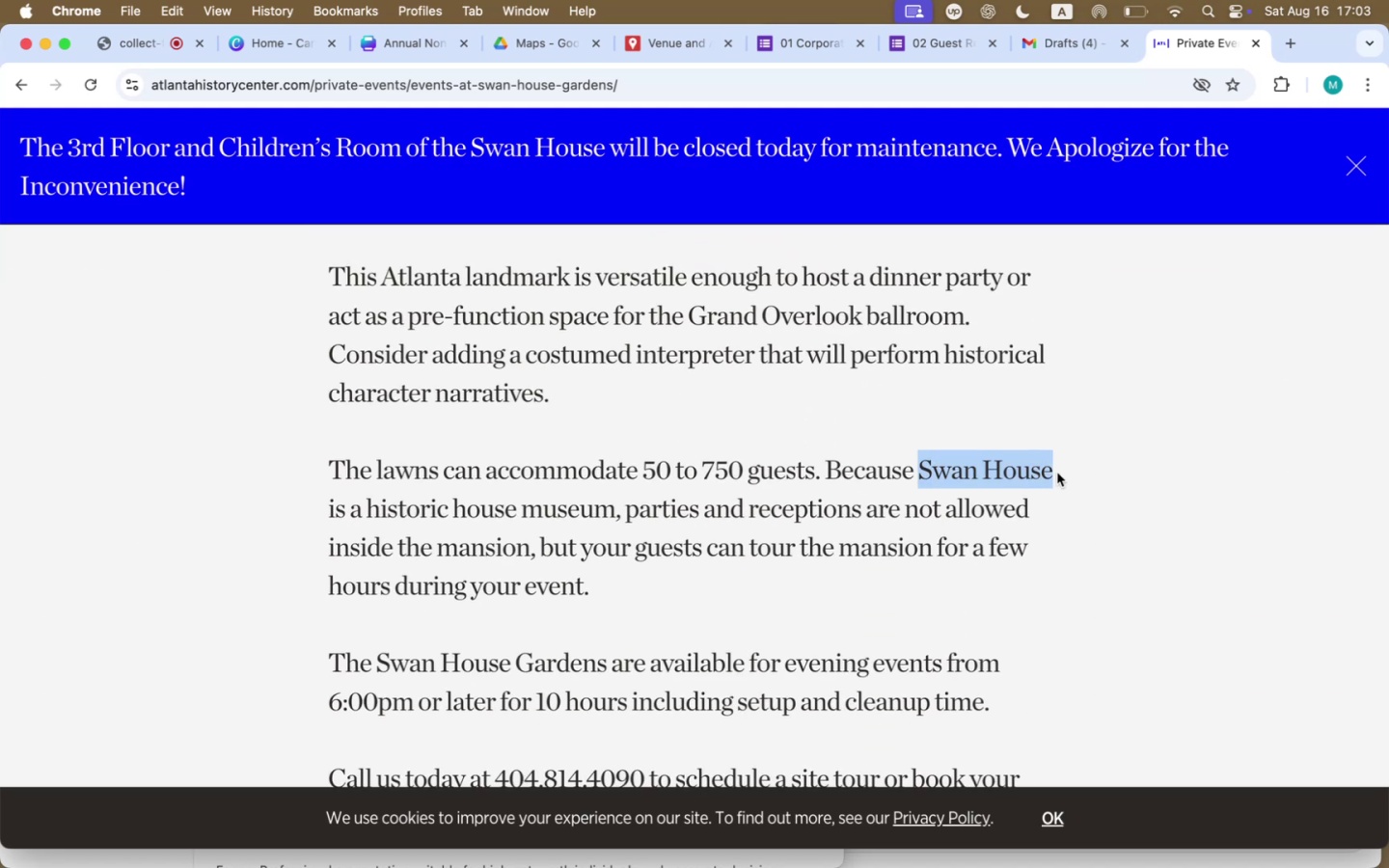 
key(Meta+C)
 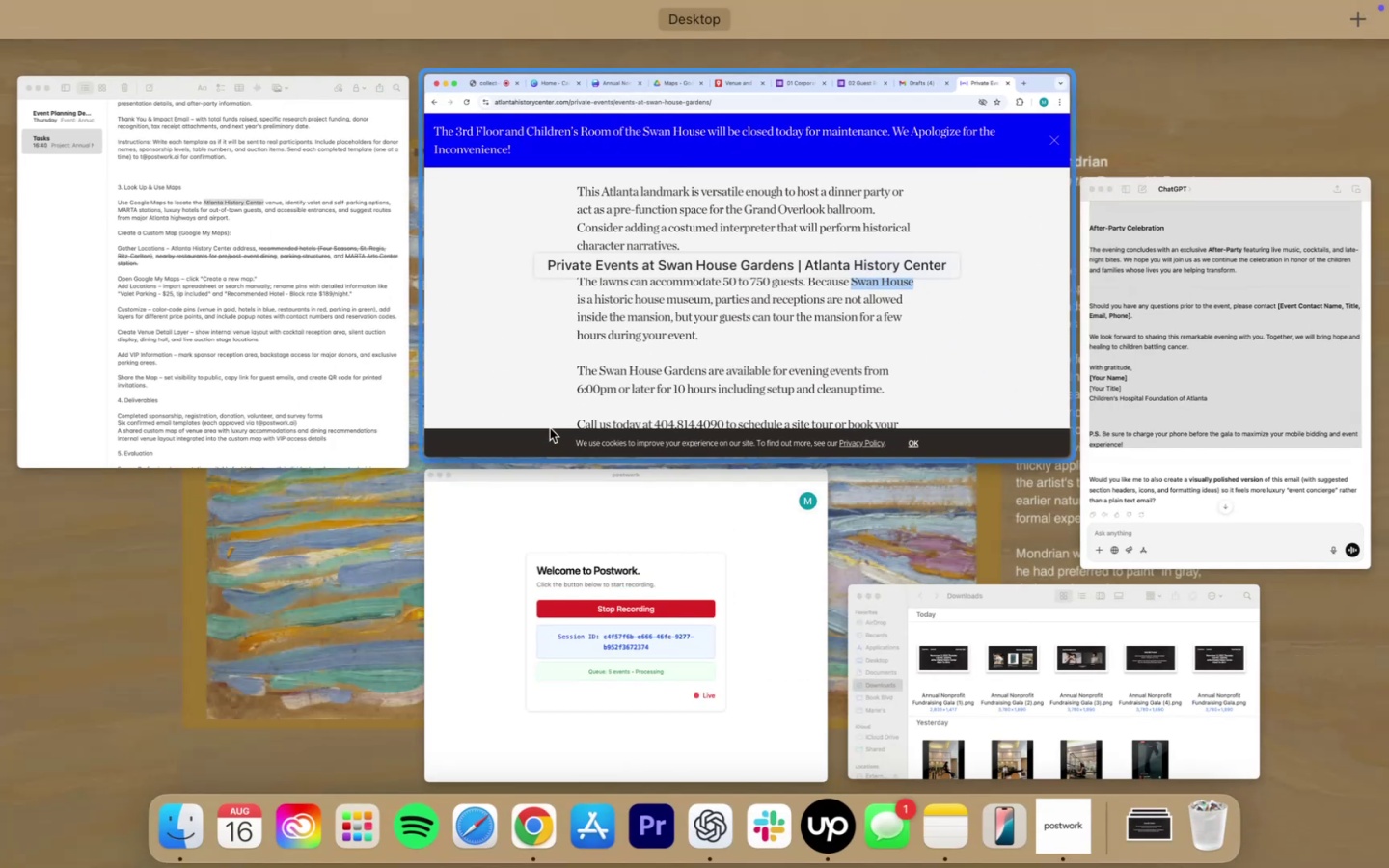 
left_click([576, 250])
 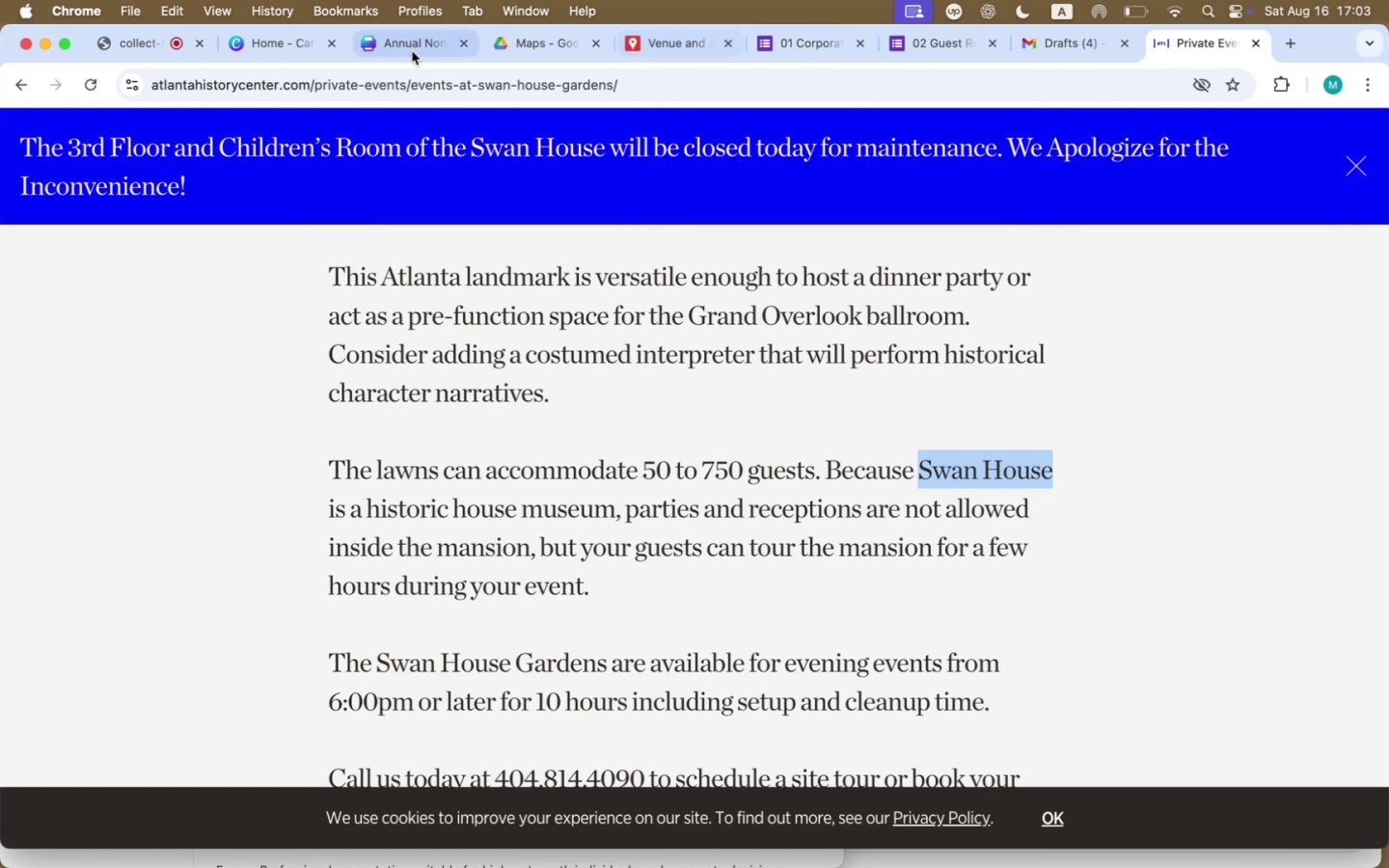 
left_click([1061, 48])
 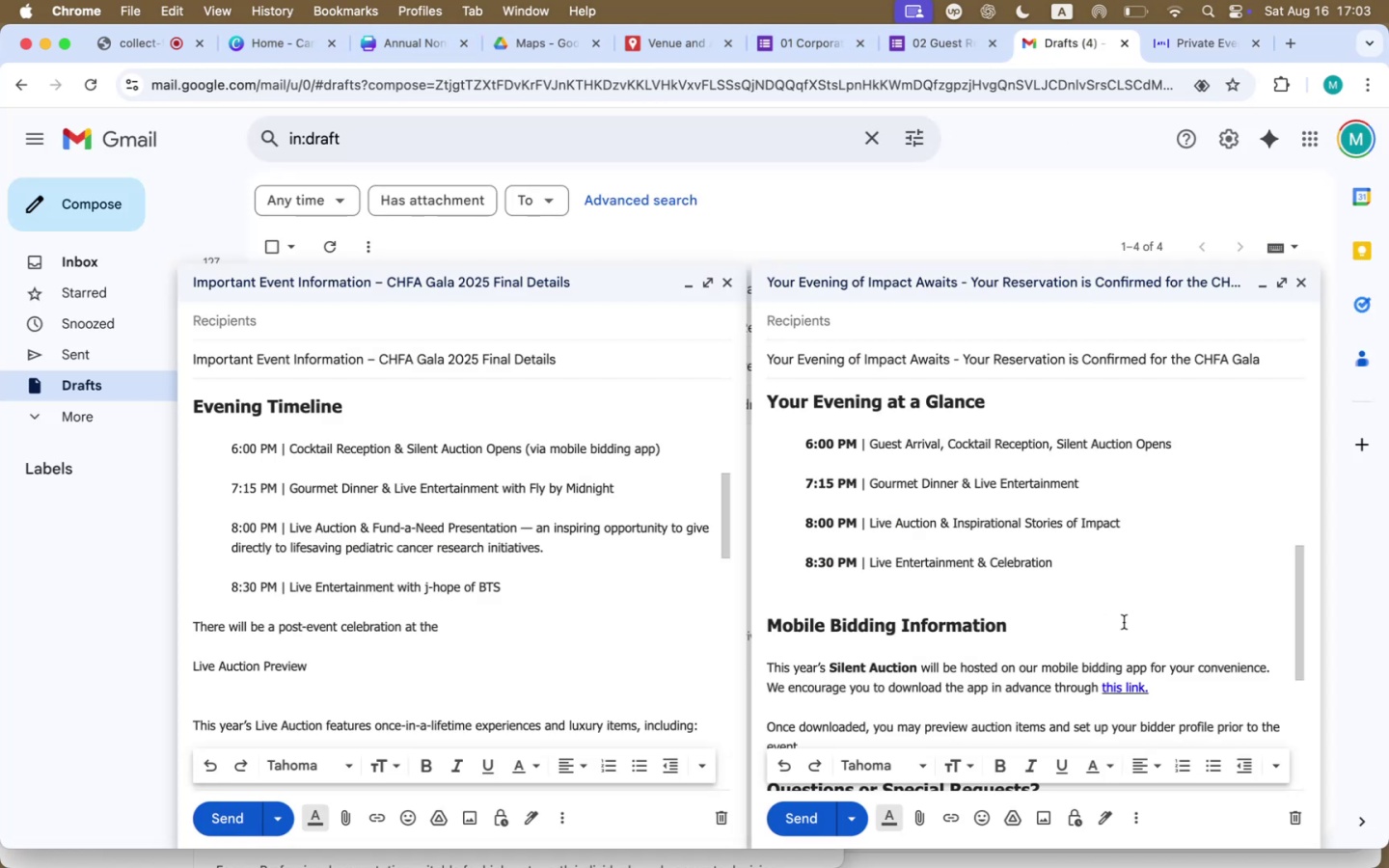 
scroll: coordinate [467, 623], scroll_direction: down, amount: 21.0
 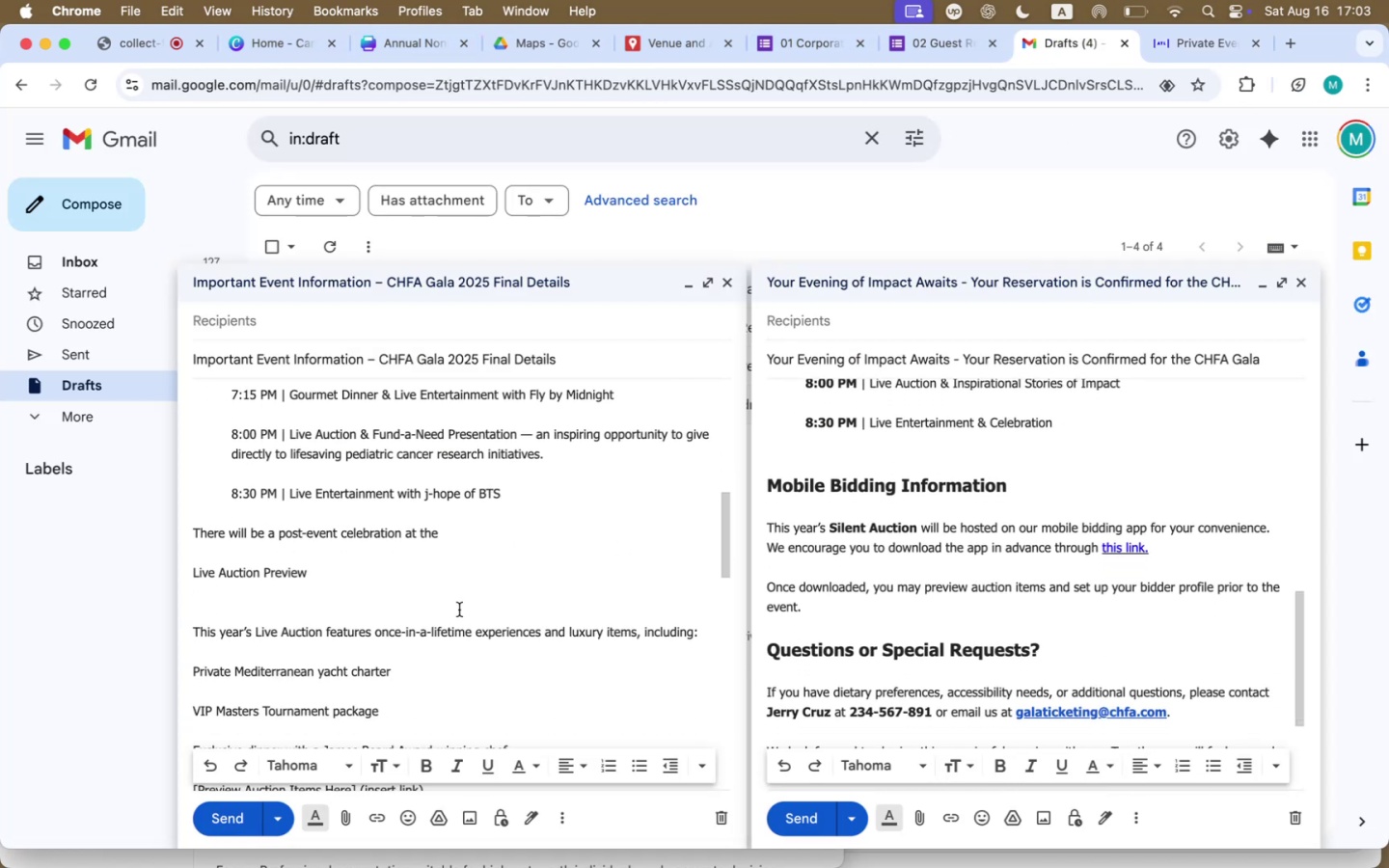 
scroll: coordinate [462, 611], scroll_direction: up, amount: 19.0
 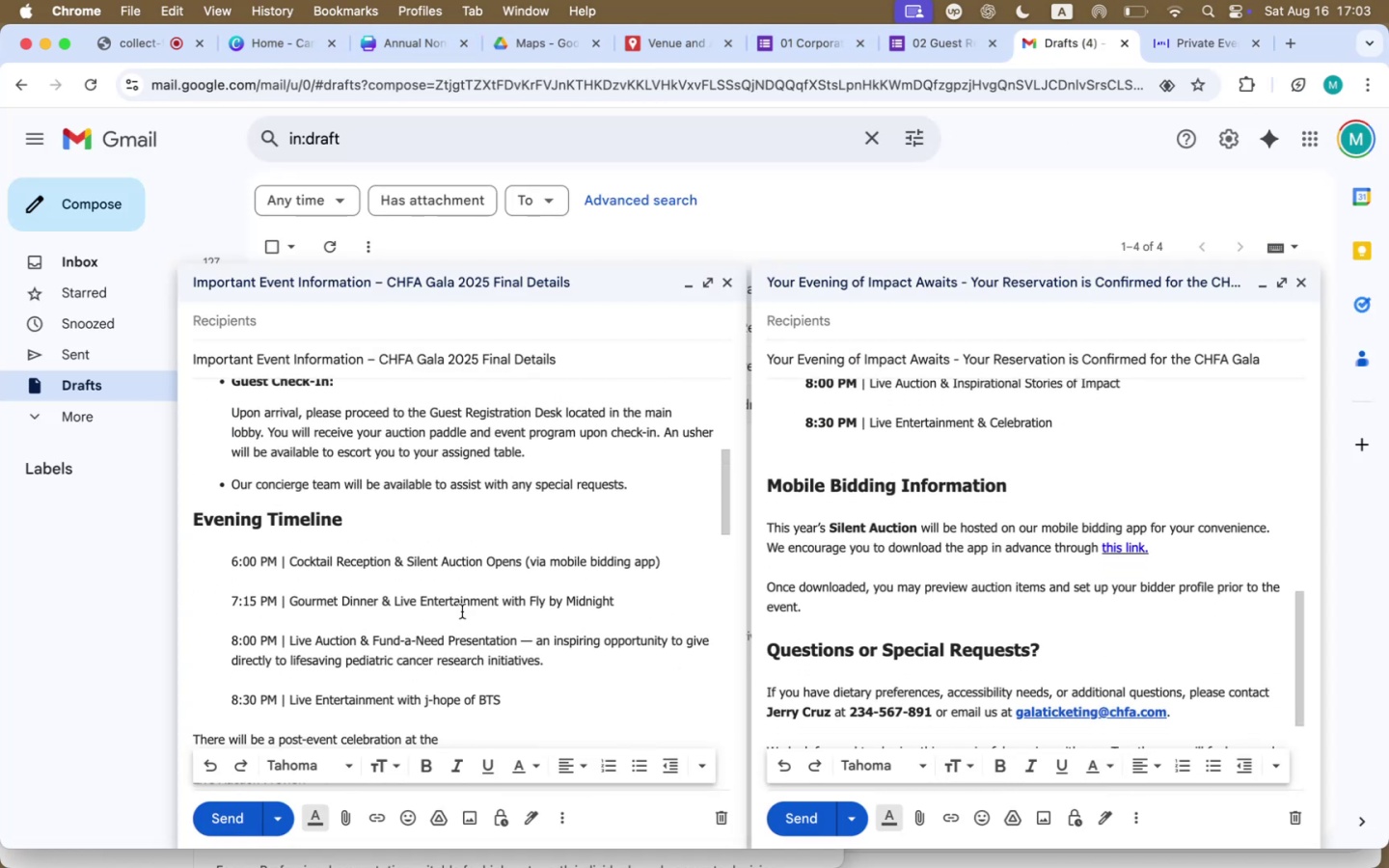 
scroll: coordinate [462, 611], scroll_direction: down, amount: 12.0
 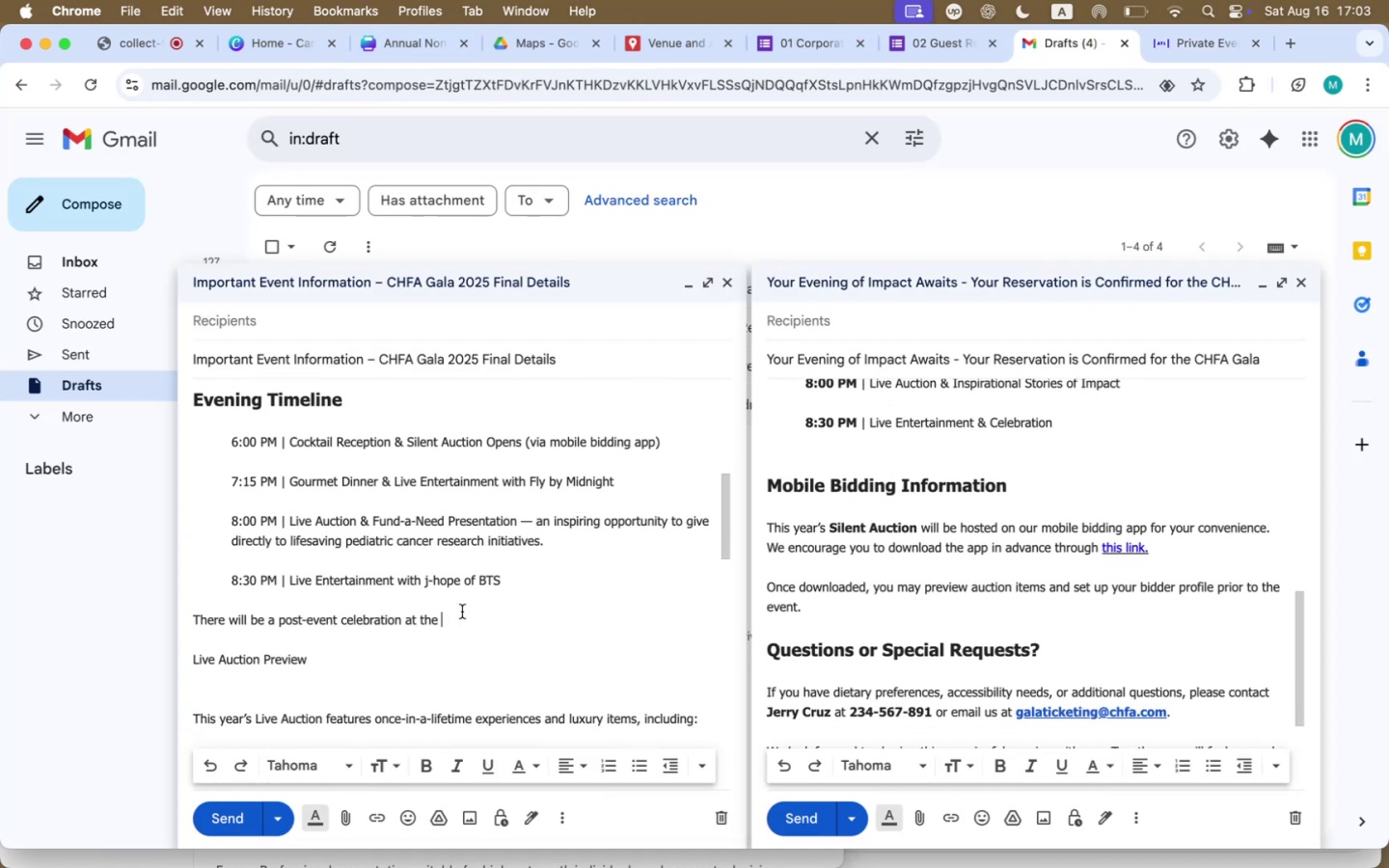 
type(Swan House. )
 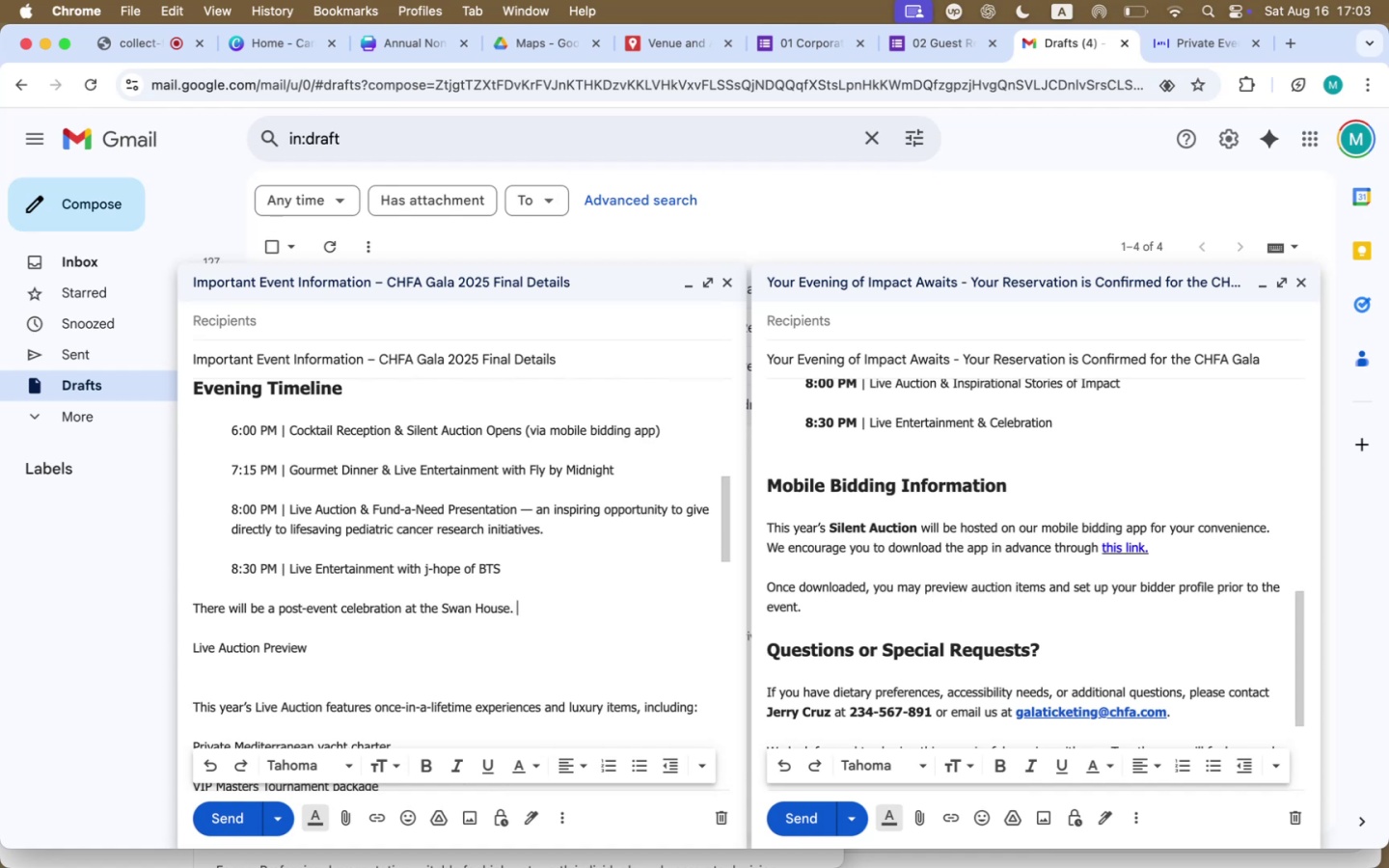 
scroll: coordinate [511, 522], scroll_direction: up, amount: 36.0
 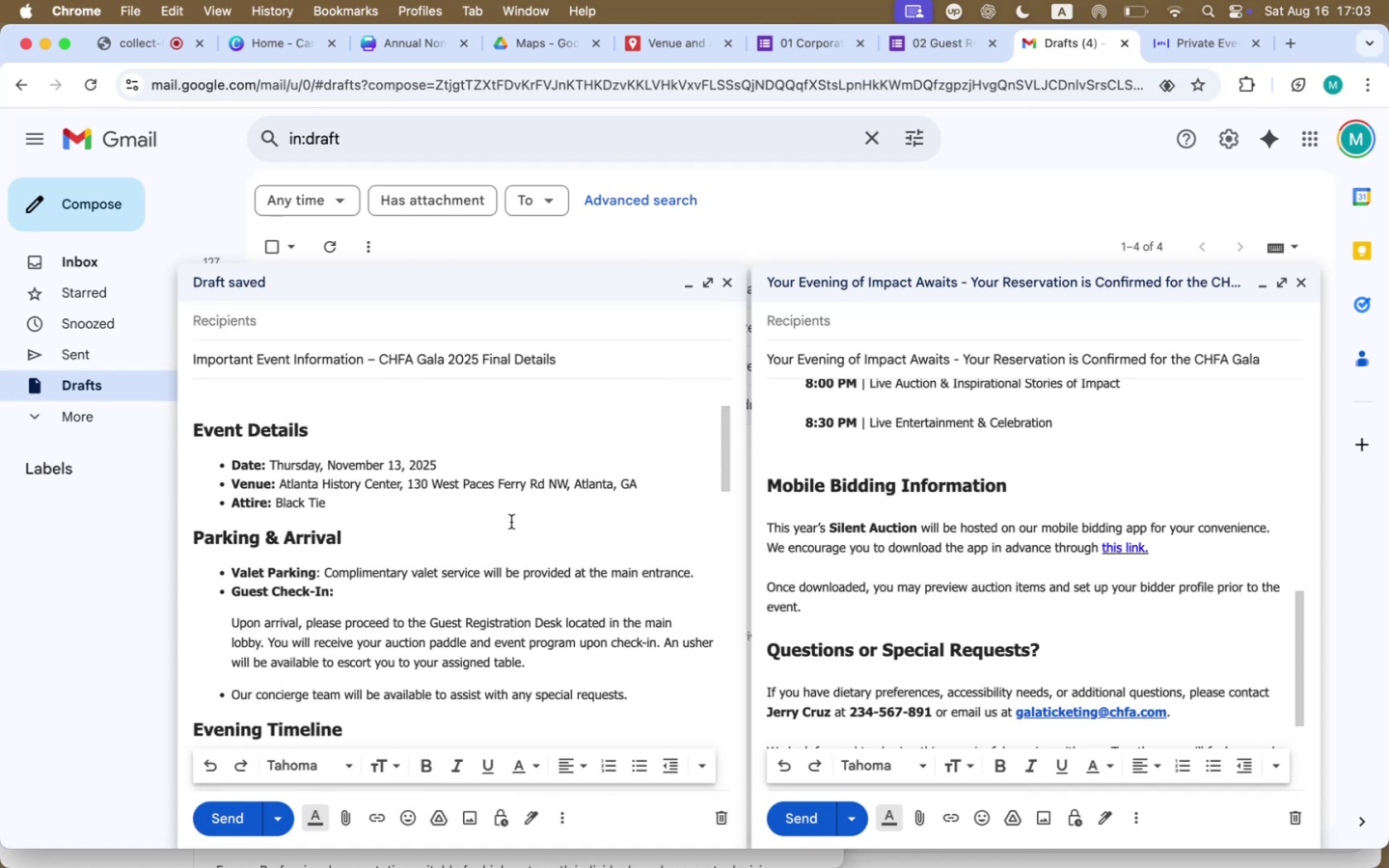 
scroll: coordinate [511, 522], scroll_direction: down, amount: 6.0
 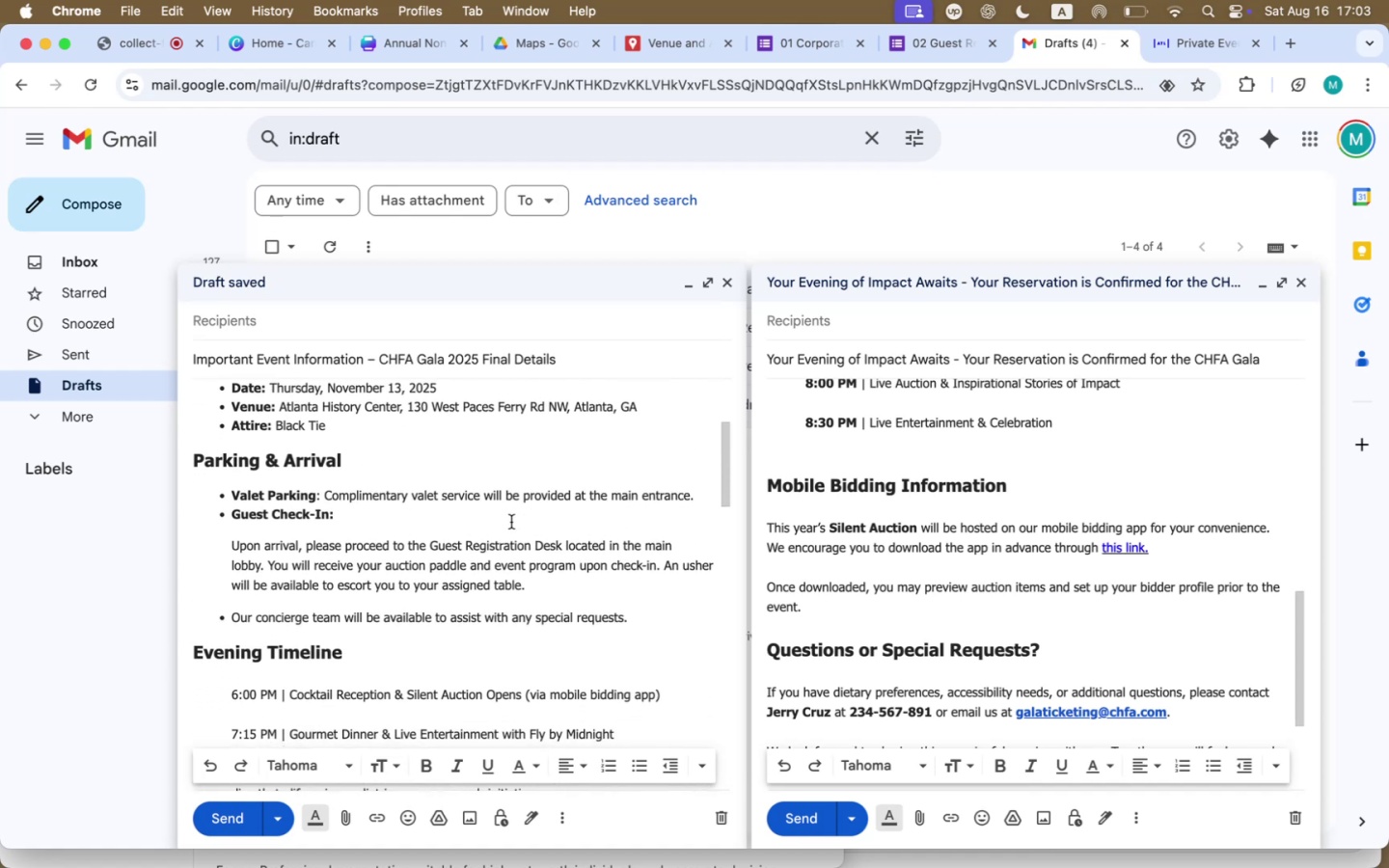 
scroll: coordinate [519, 526], scroll_direction: up, amount: 21.0
 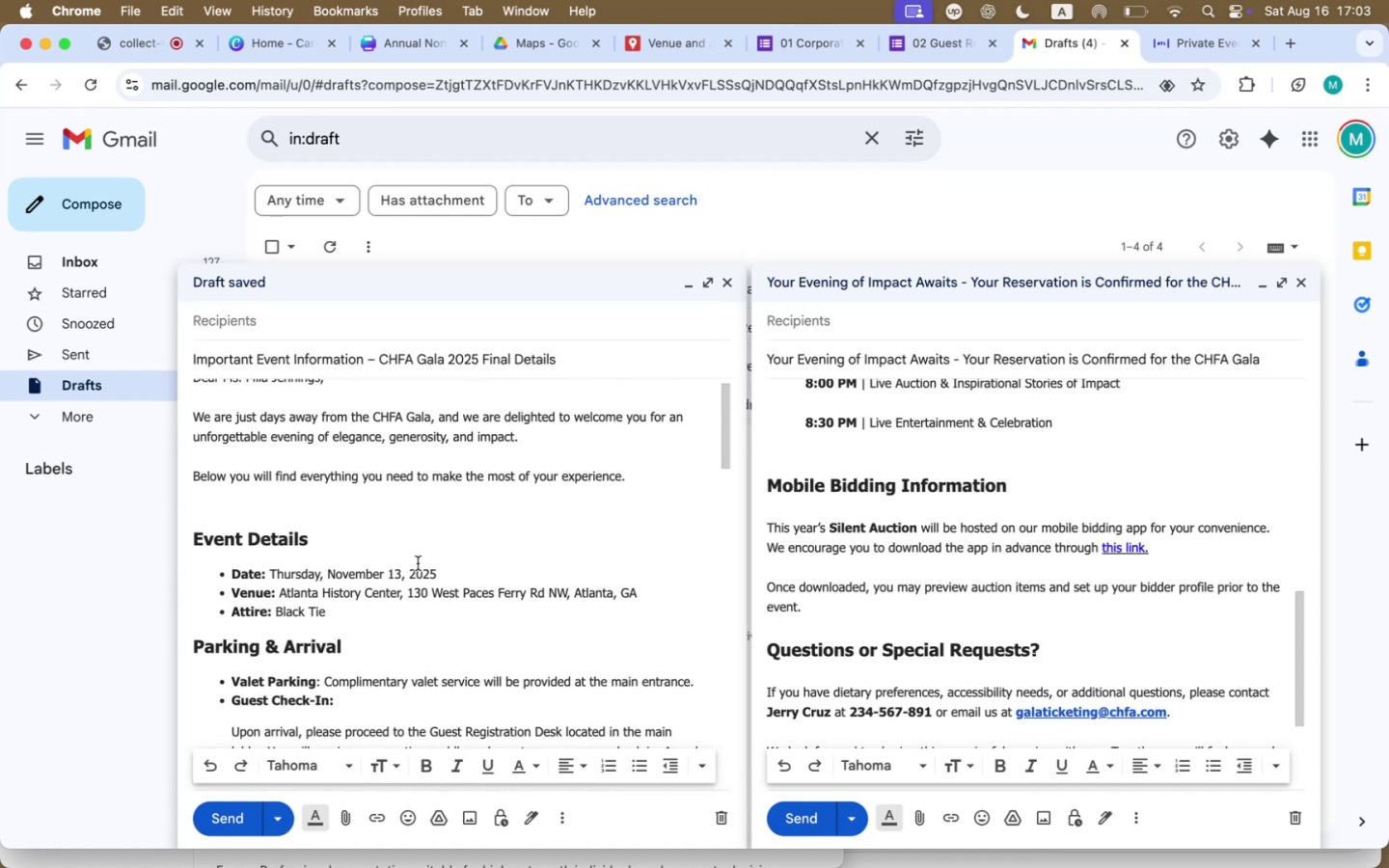 
left_click_drag(start_coordinate=[400, 592], to_coordinate=[280, 592])
 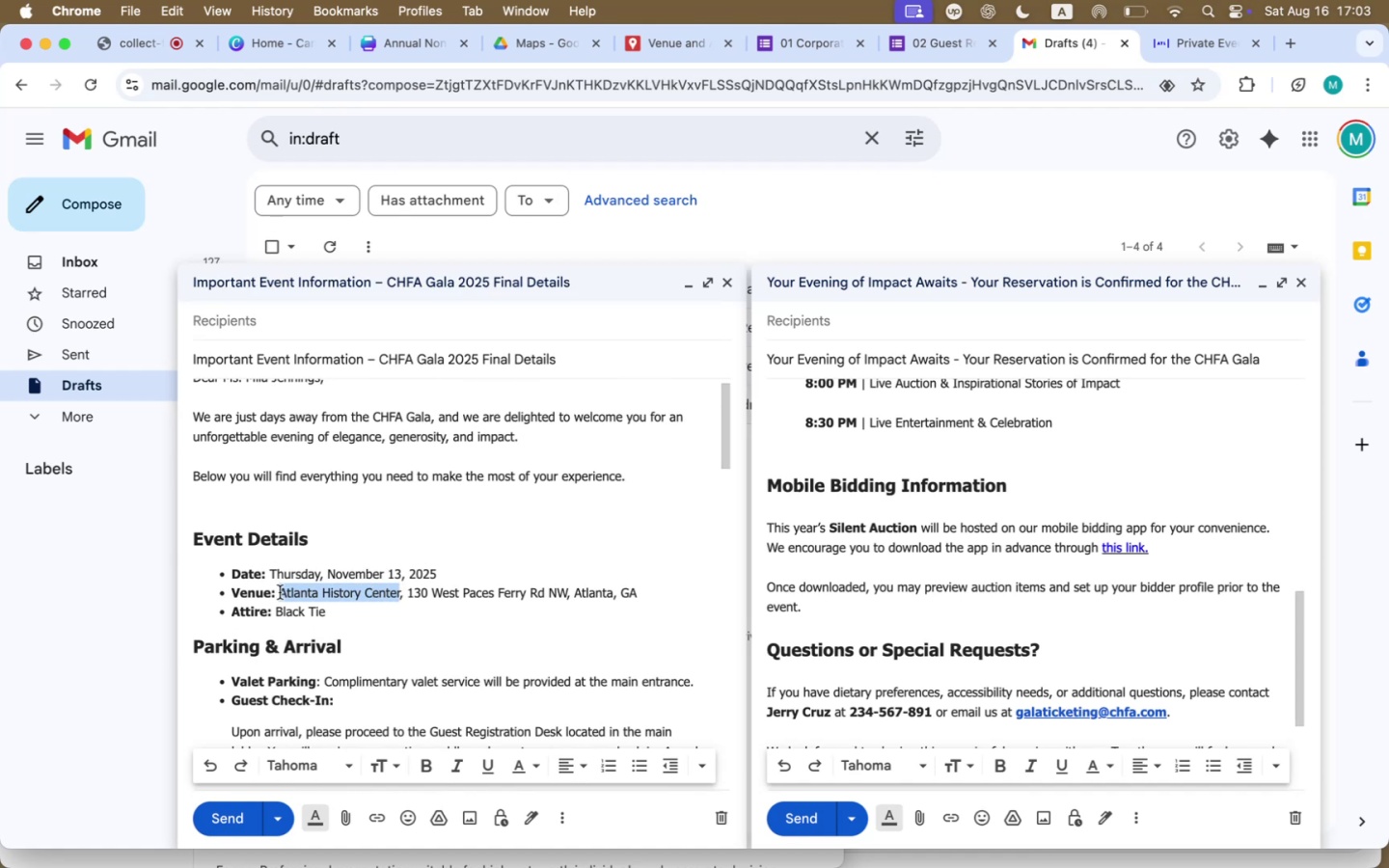 
key(Meta+CommandLeft)
 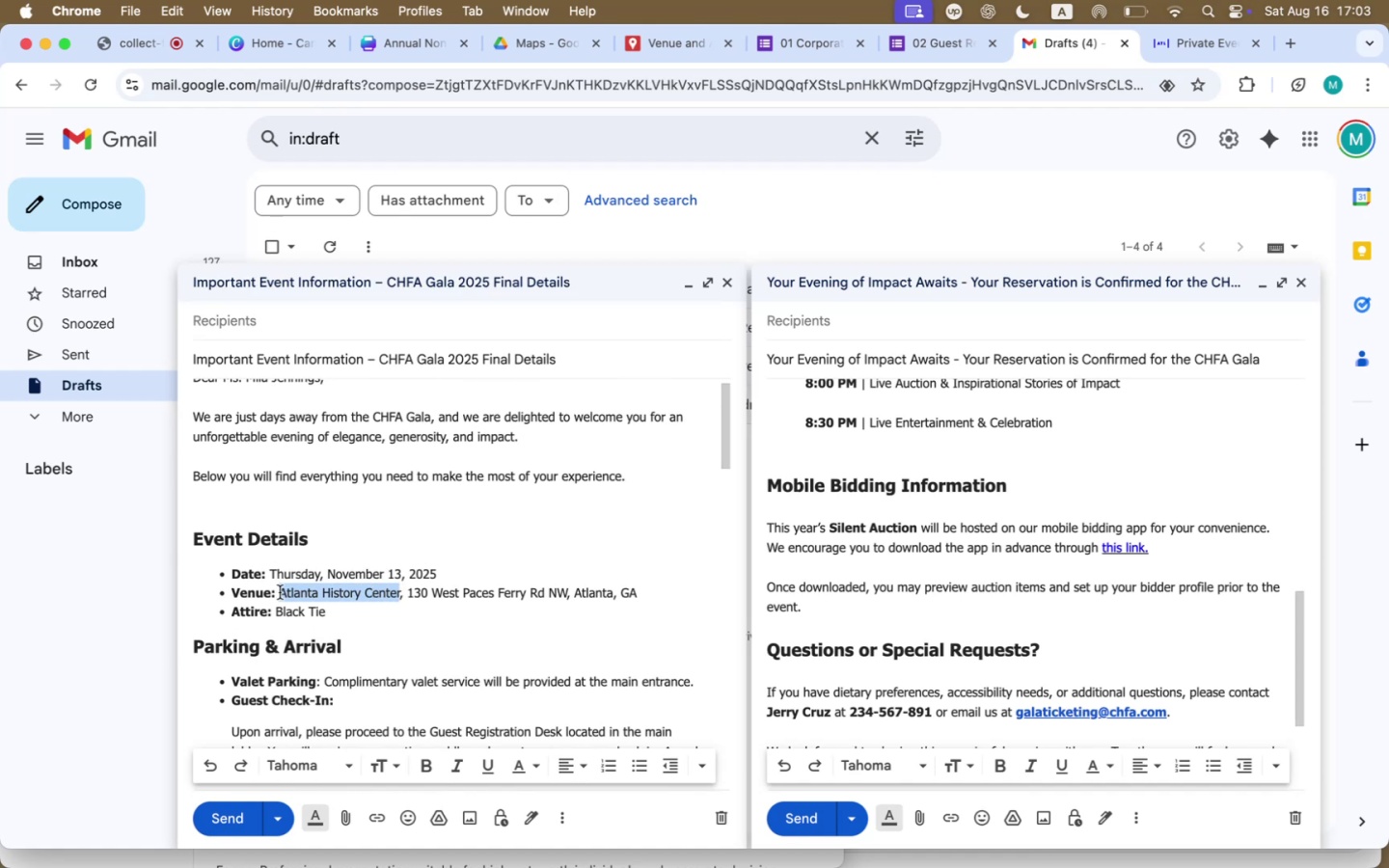 
key(Meta+C)
 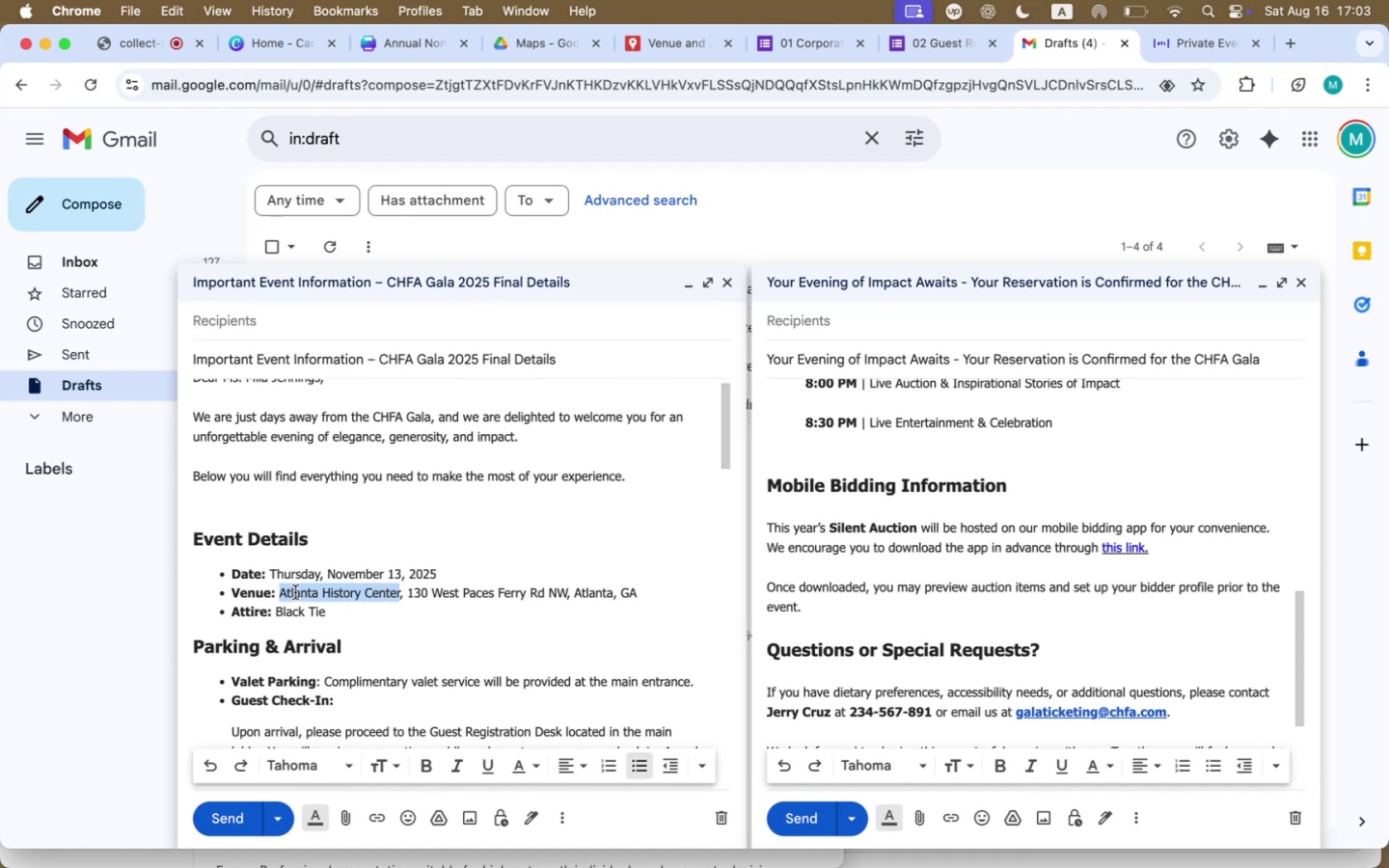 
scroll: coordinate [426, 602], scroll_direction: down, amount: 59.0
 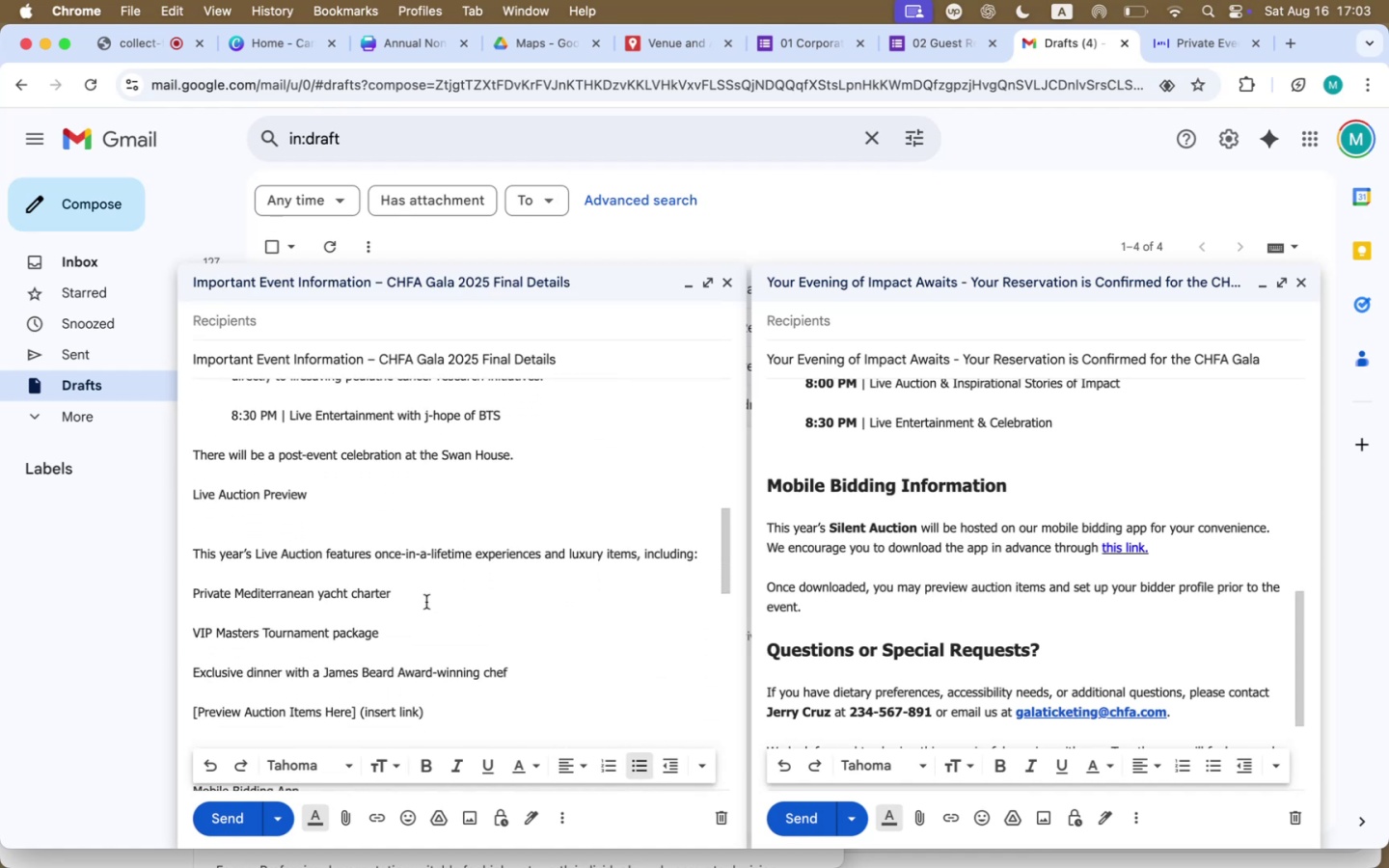 
scroll: coordinate [426, 602], scroll_direction: up, amount: 11.0
 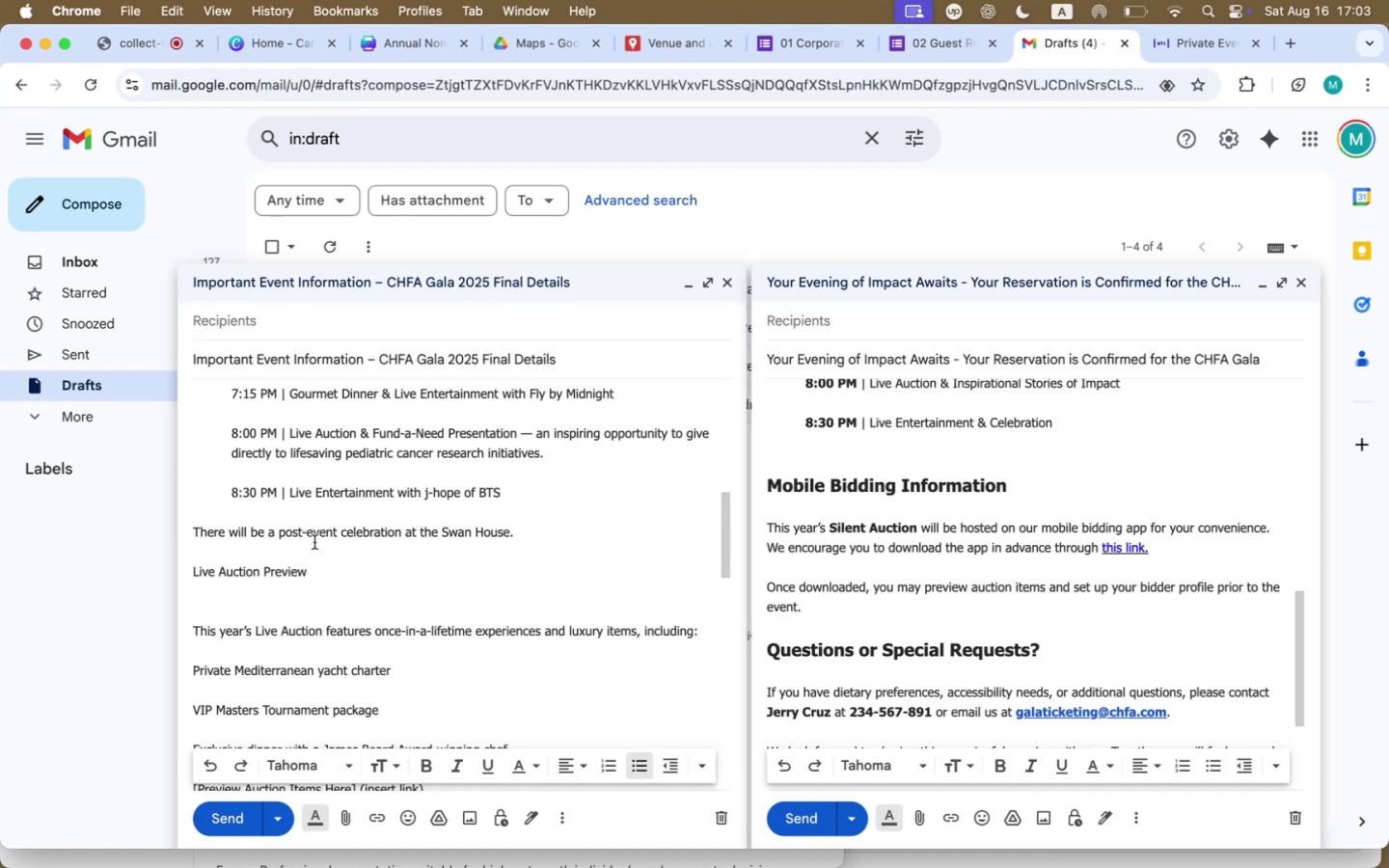 
left_click([445, 529])
 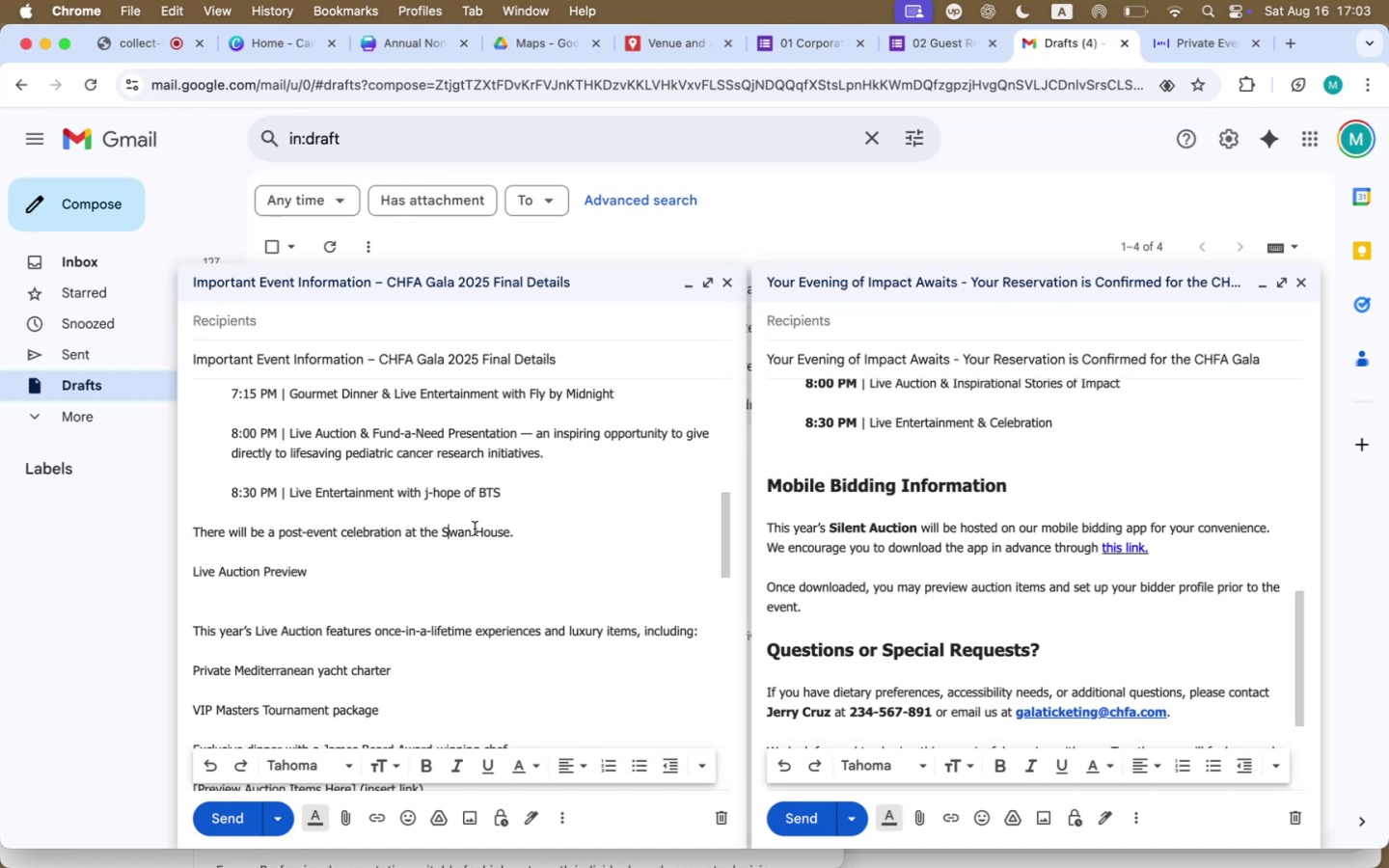 
key(ArrowLeft)
 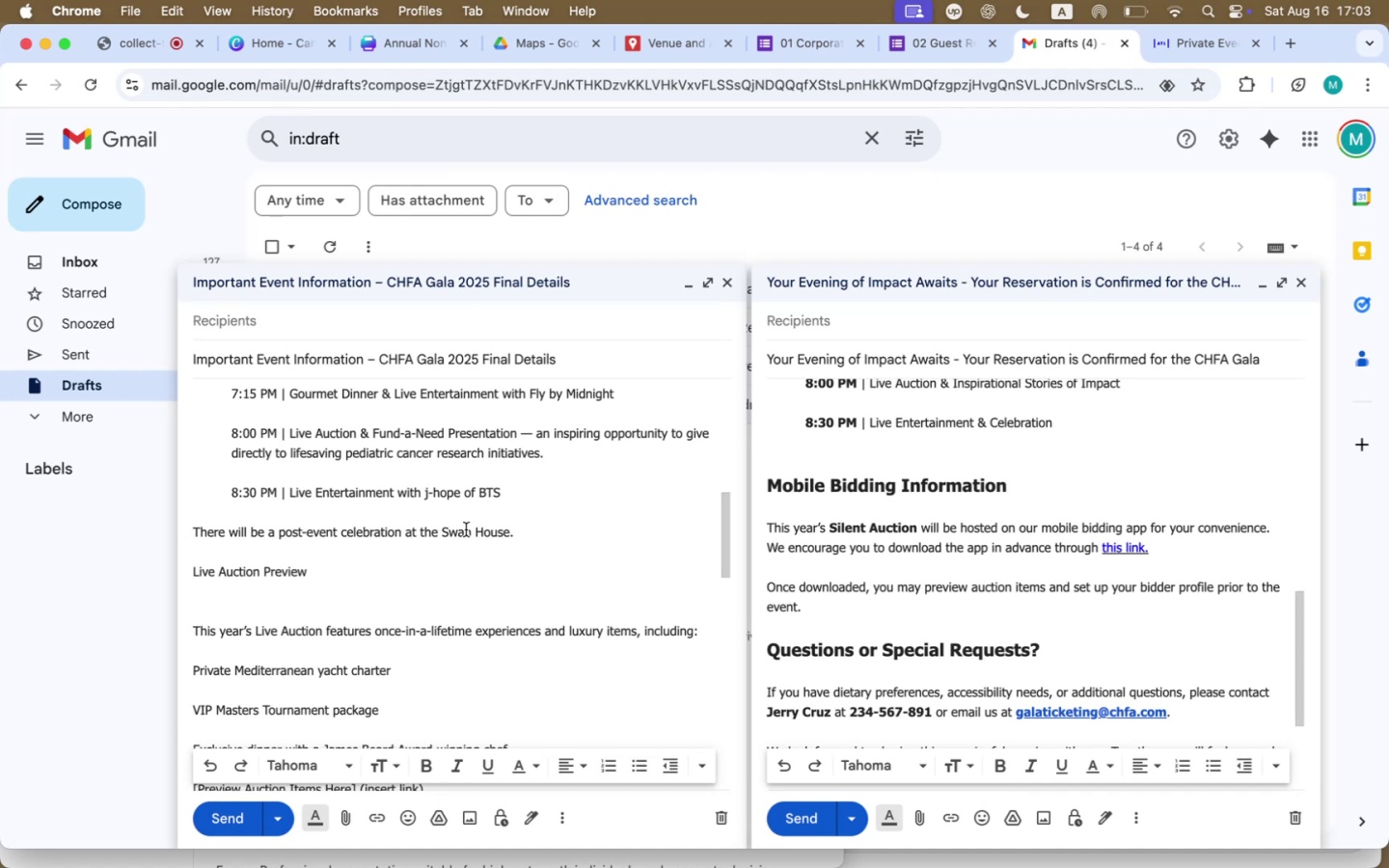 
key(Meta+CommandLeft)
 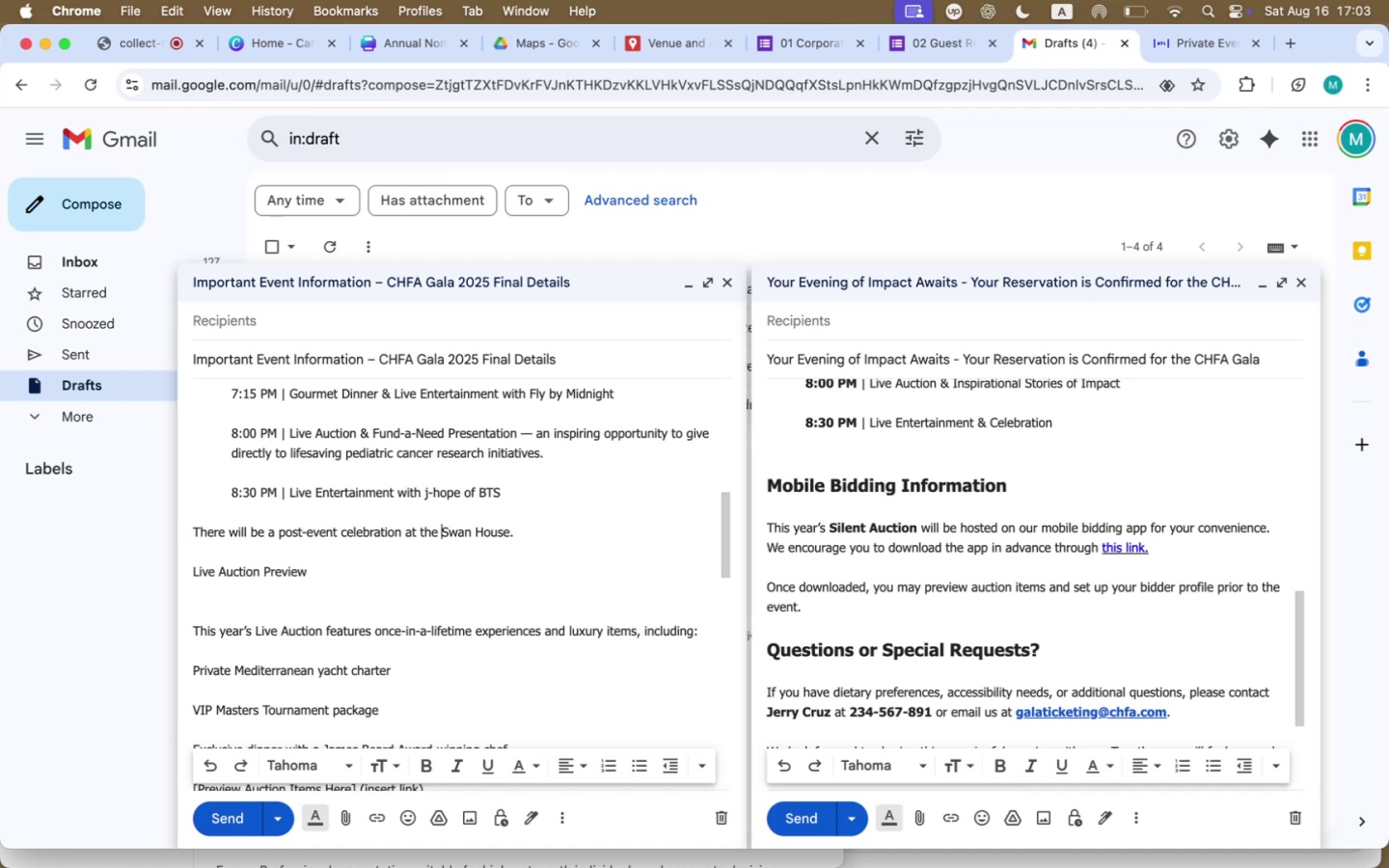 
key(Meta+V)
 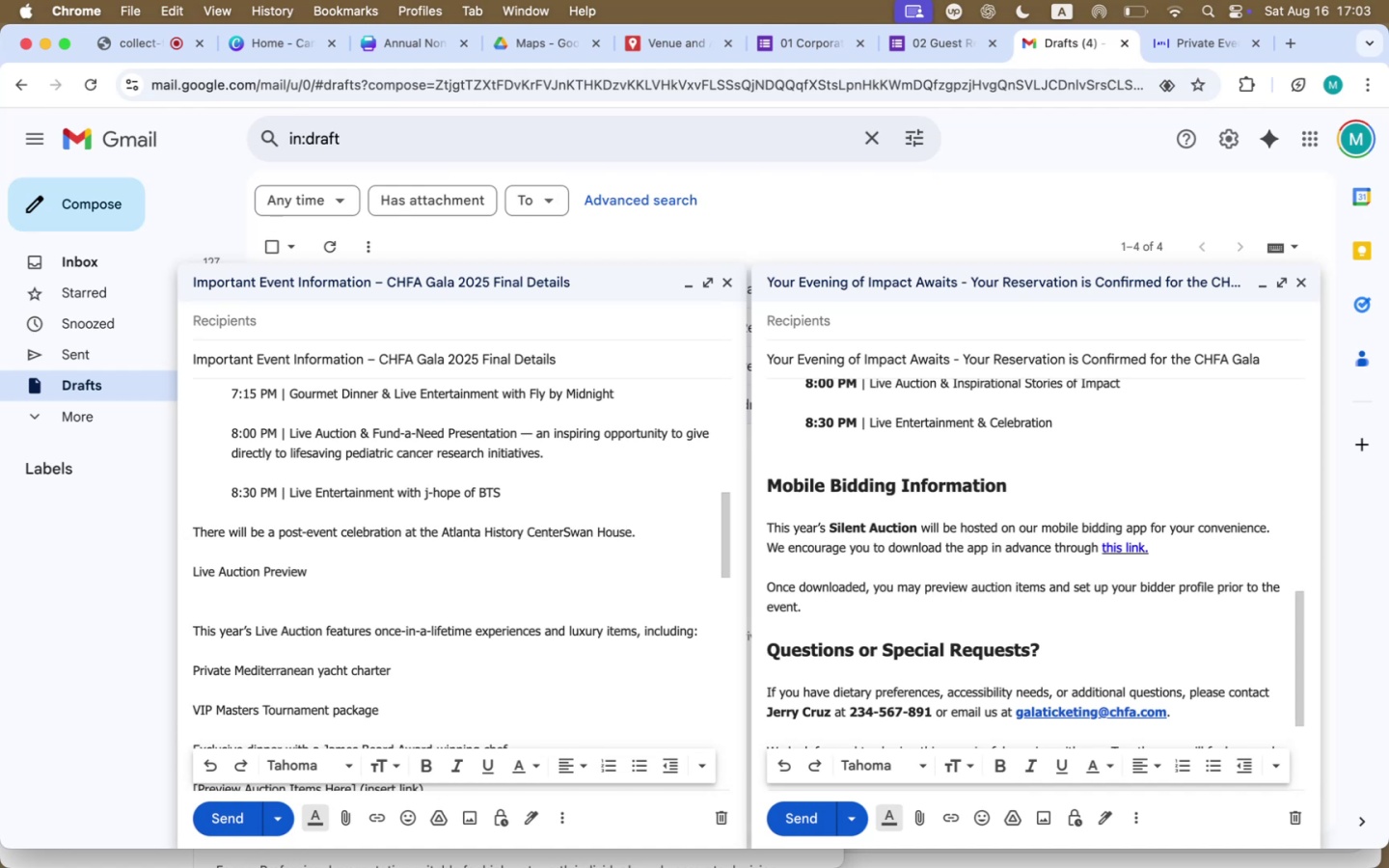 
key(S)
 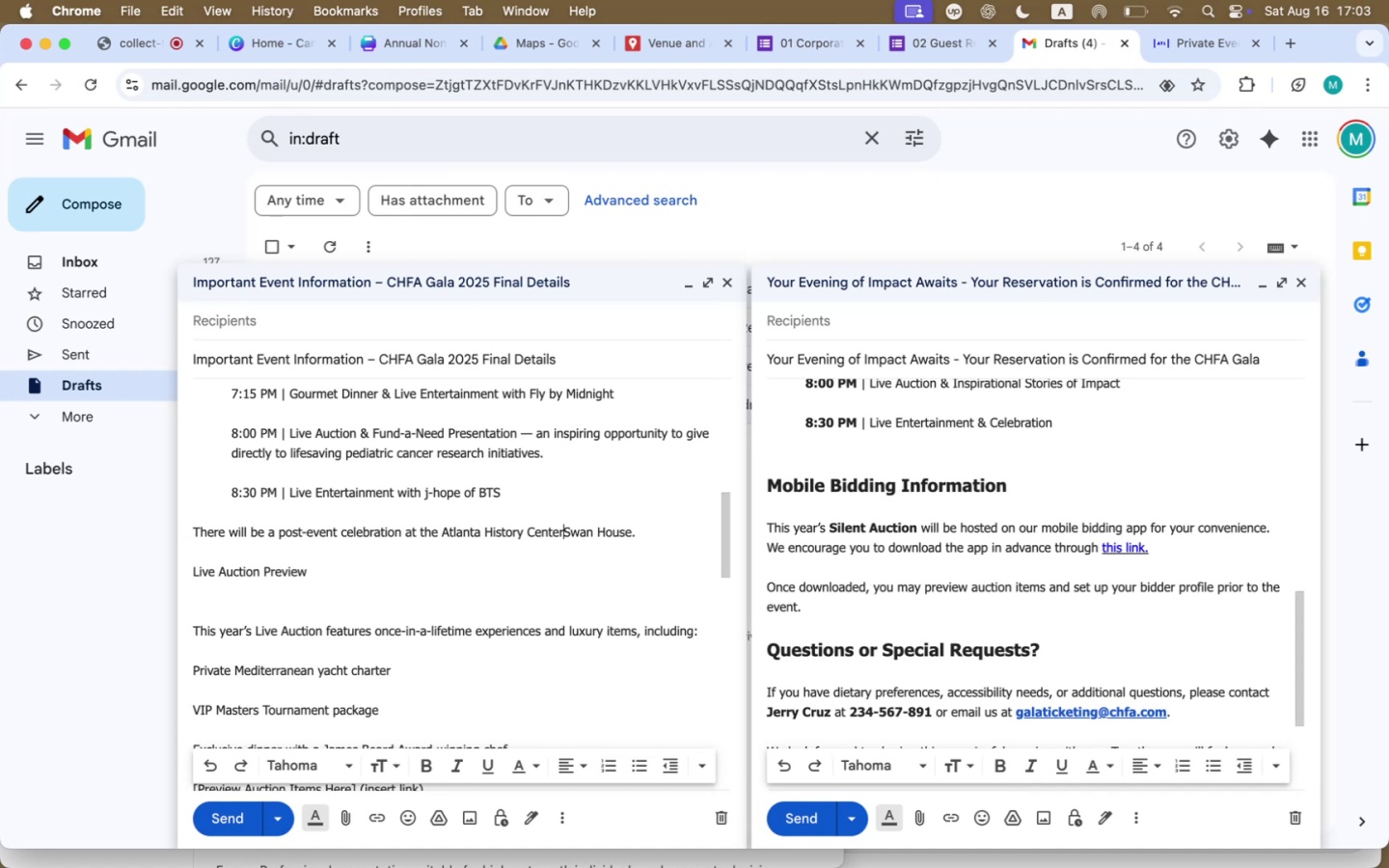 
key(Space)
 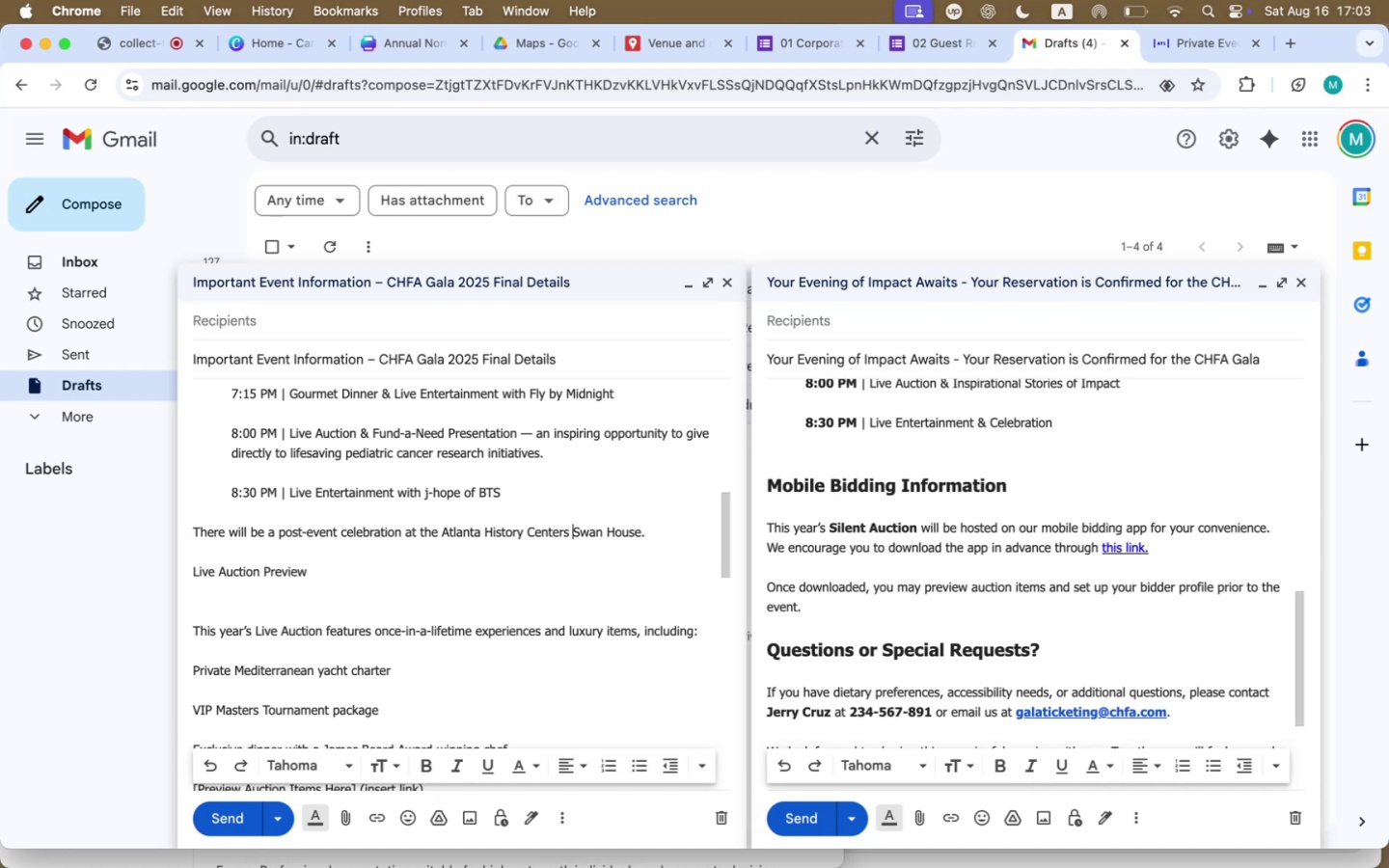 
key(Backspace)
 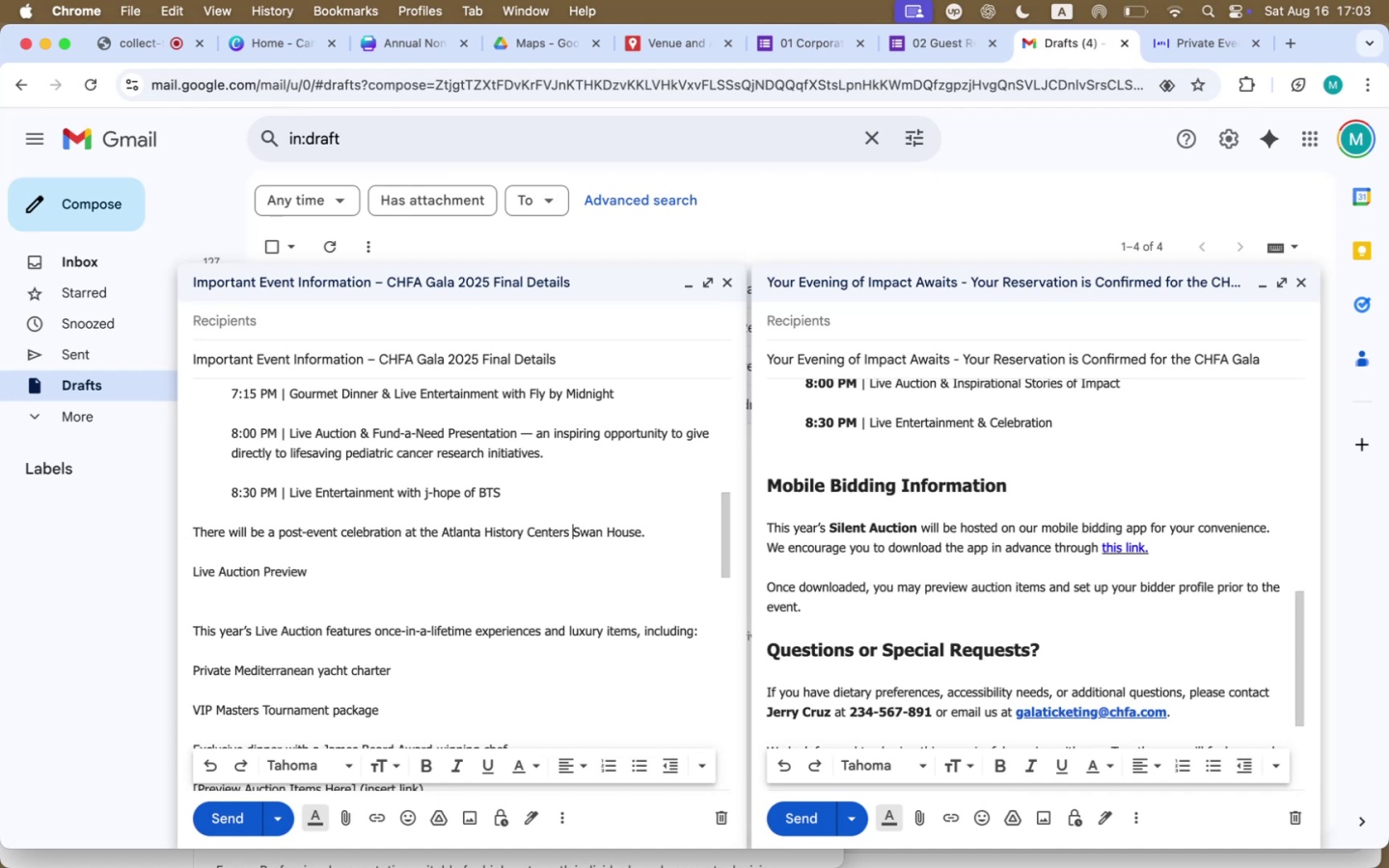 
key(Backspace)
 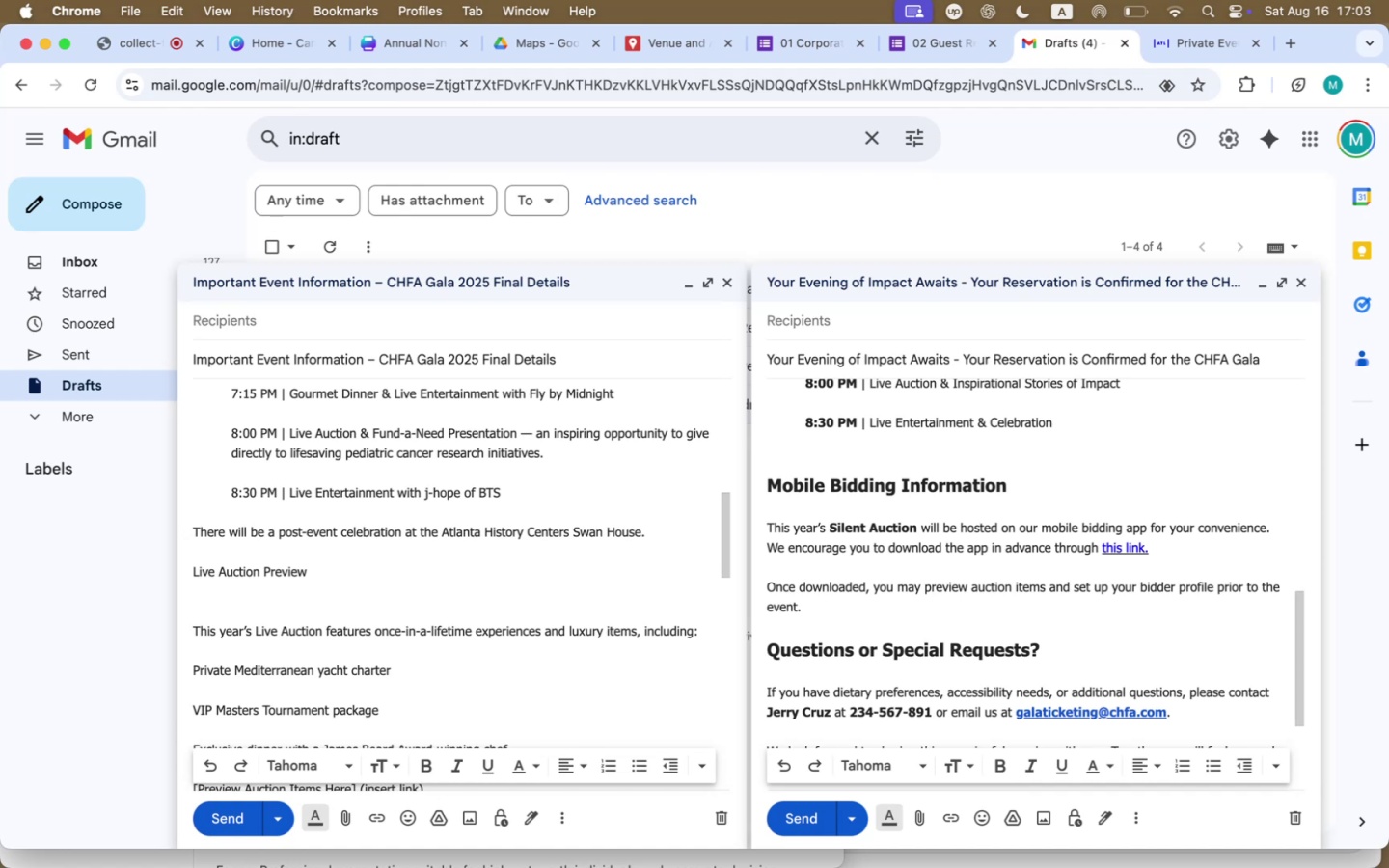 
key(Quote)
 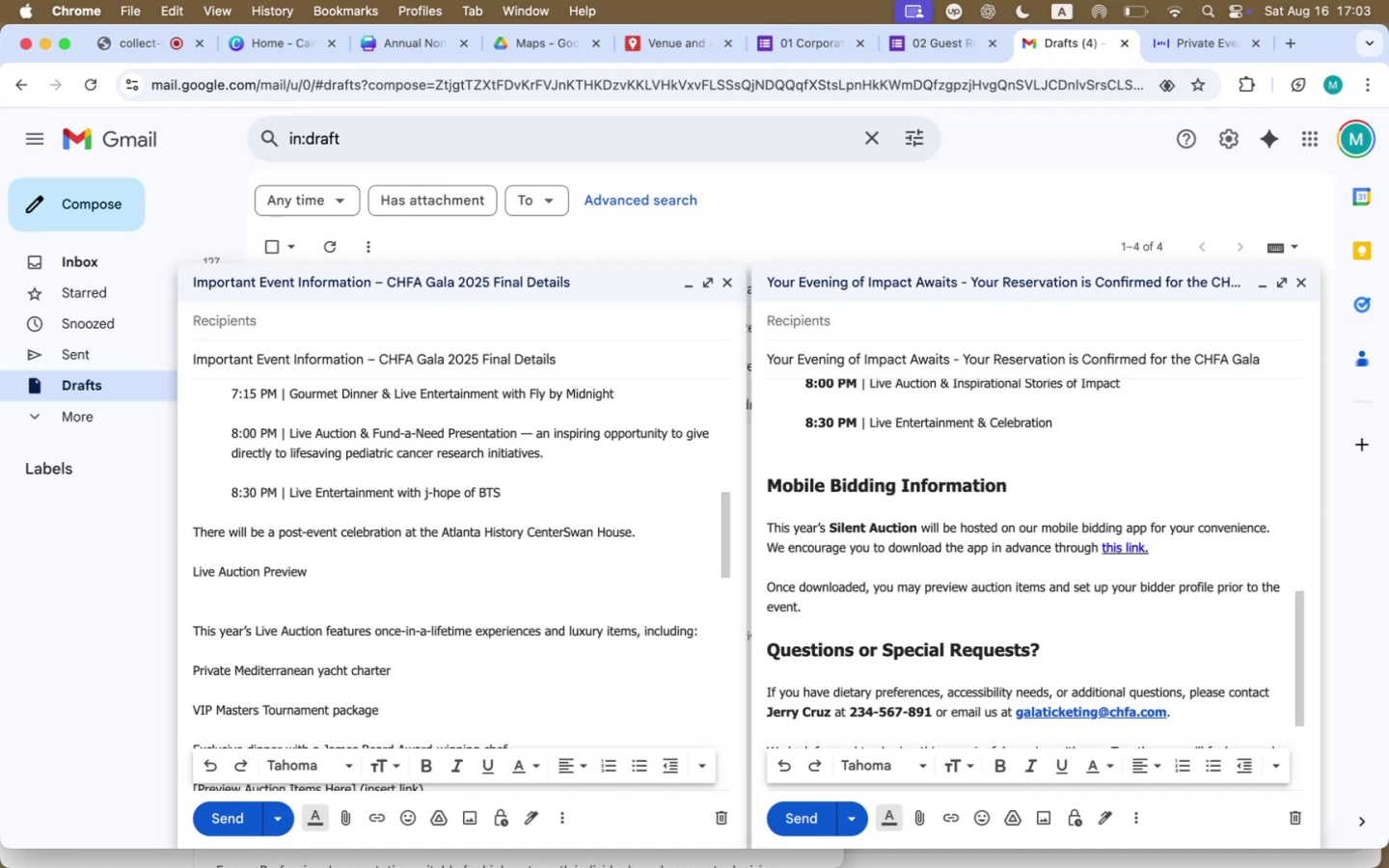 
key(S)
 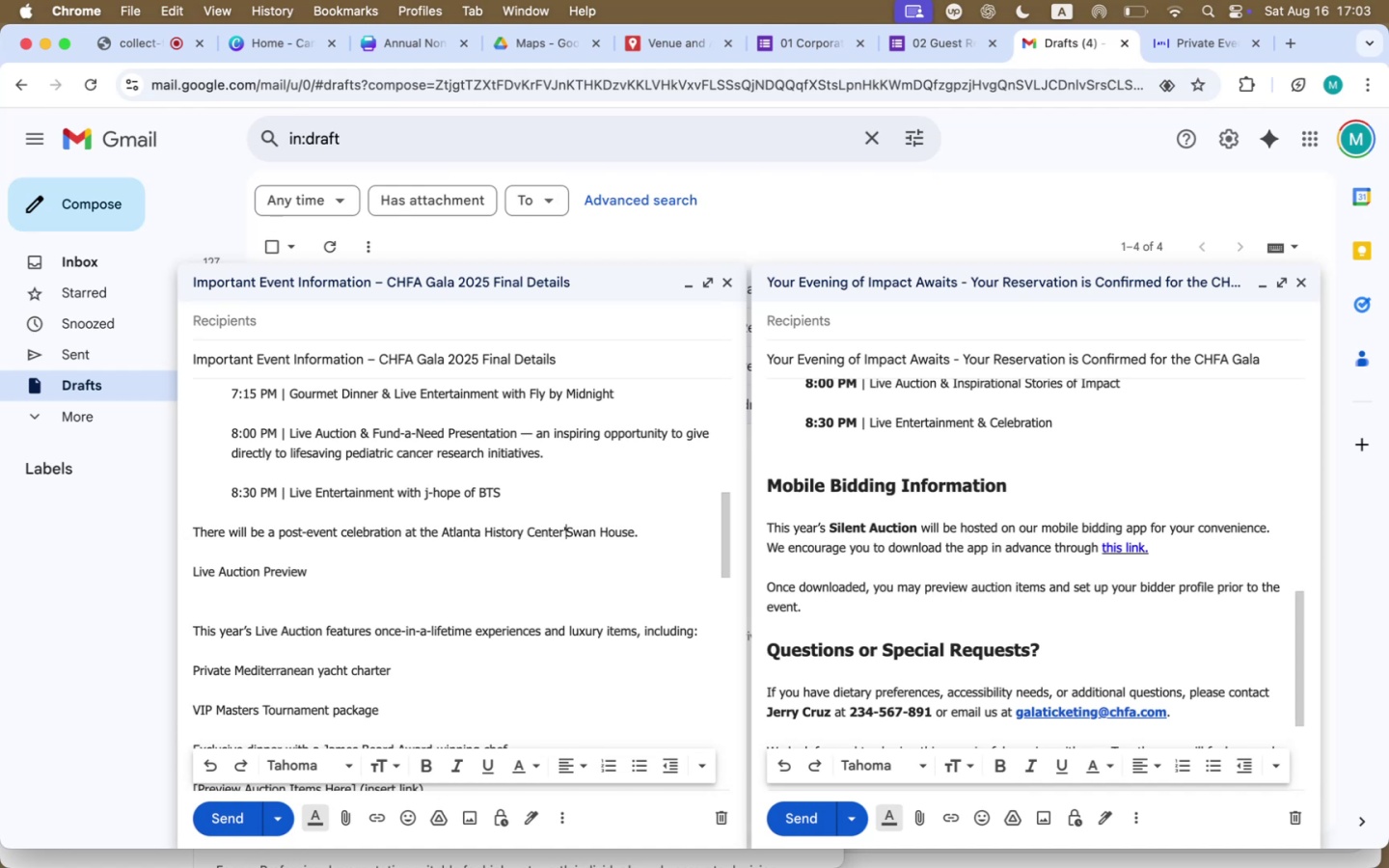 
key(Space)
 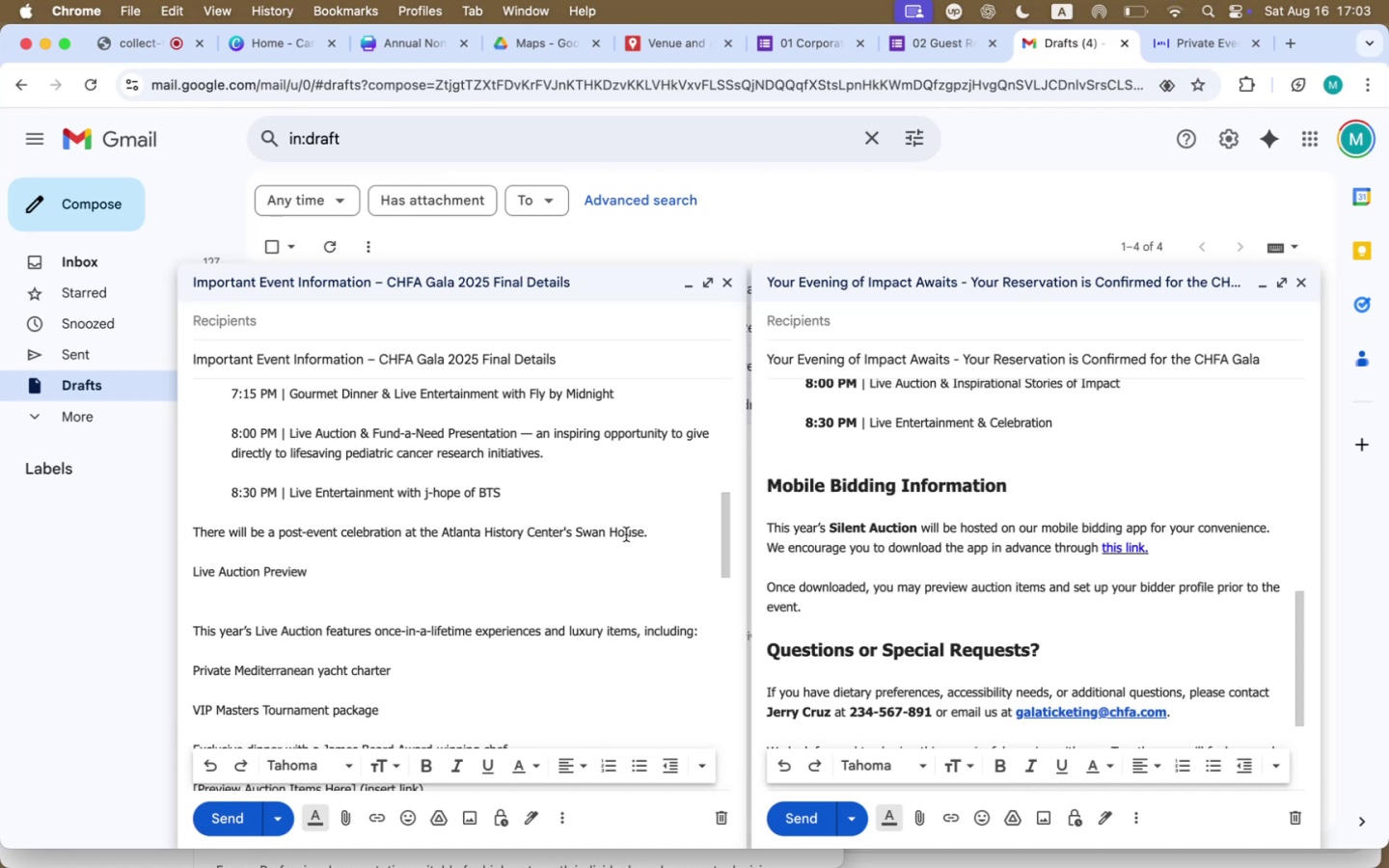 
left_click([660, 532])
 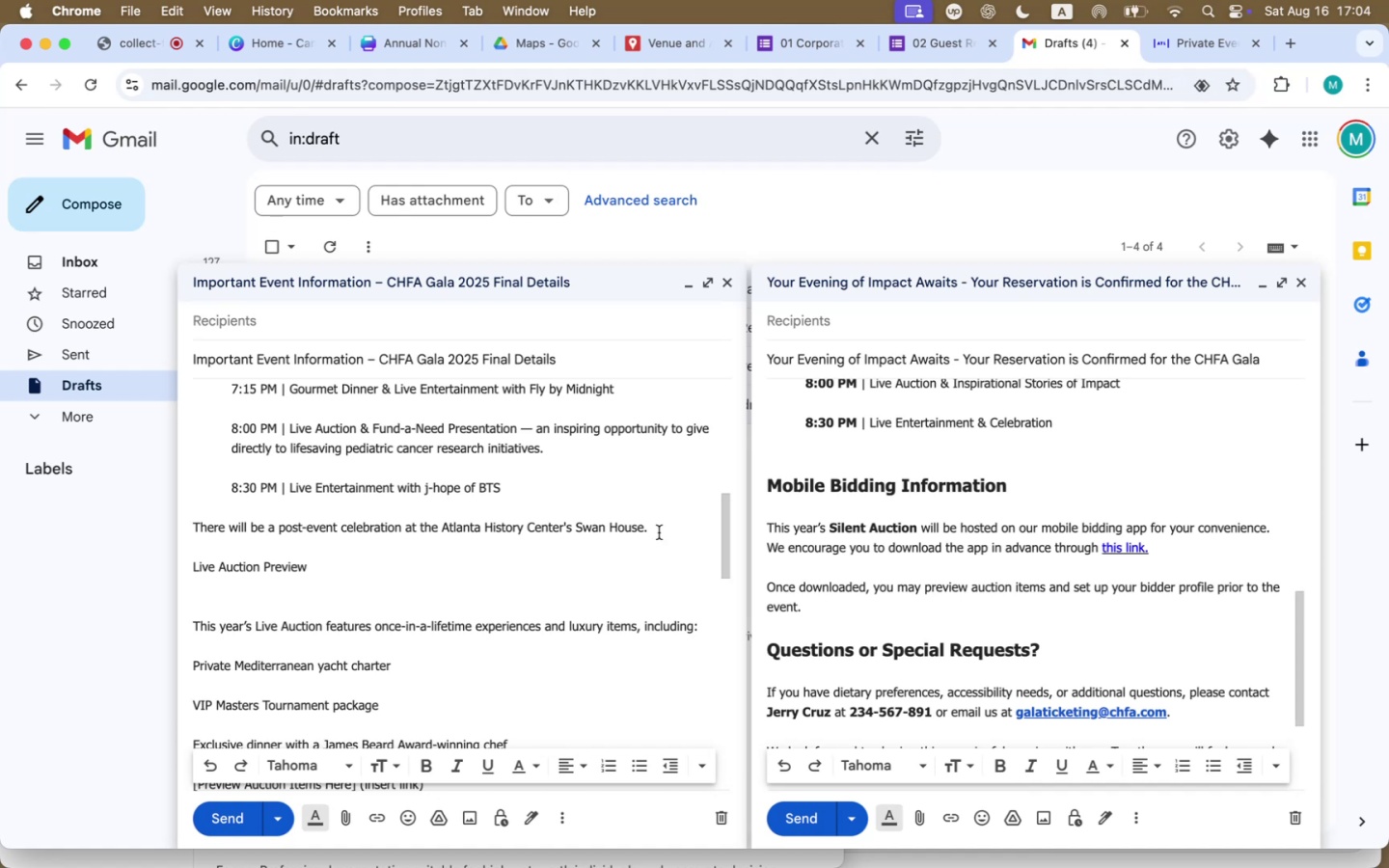 
wait(54.81)
 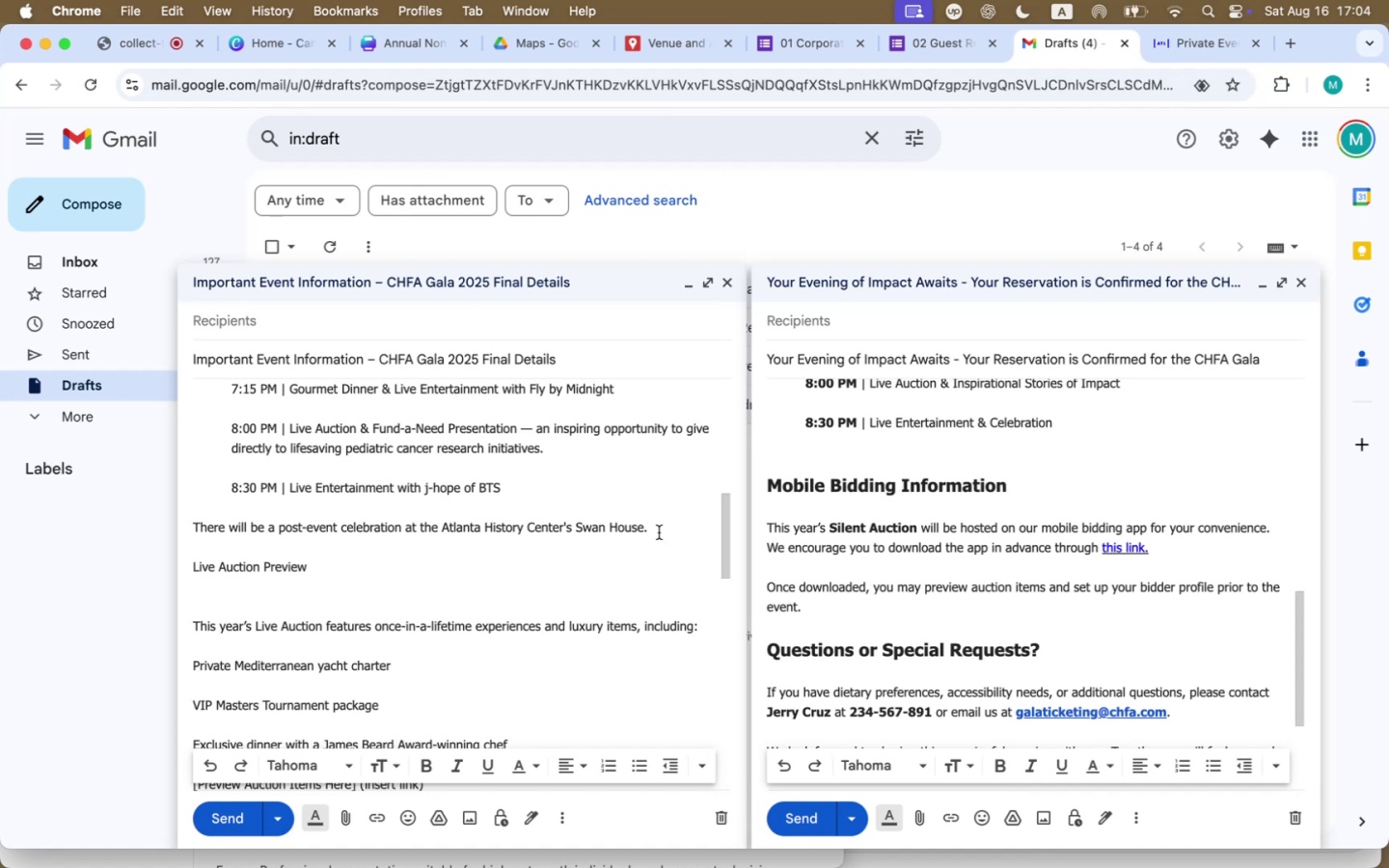 
key(ArrowLeft)
 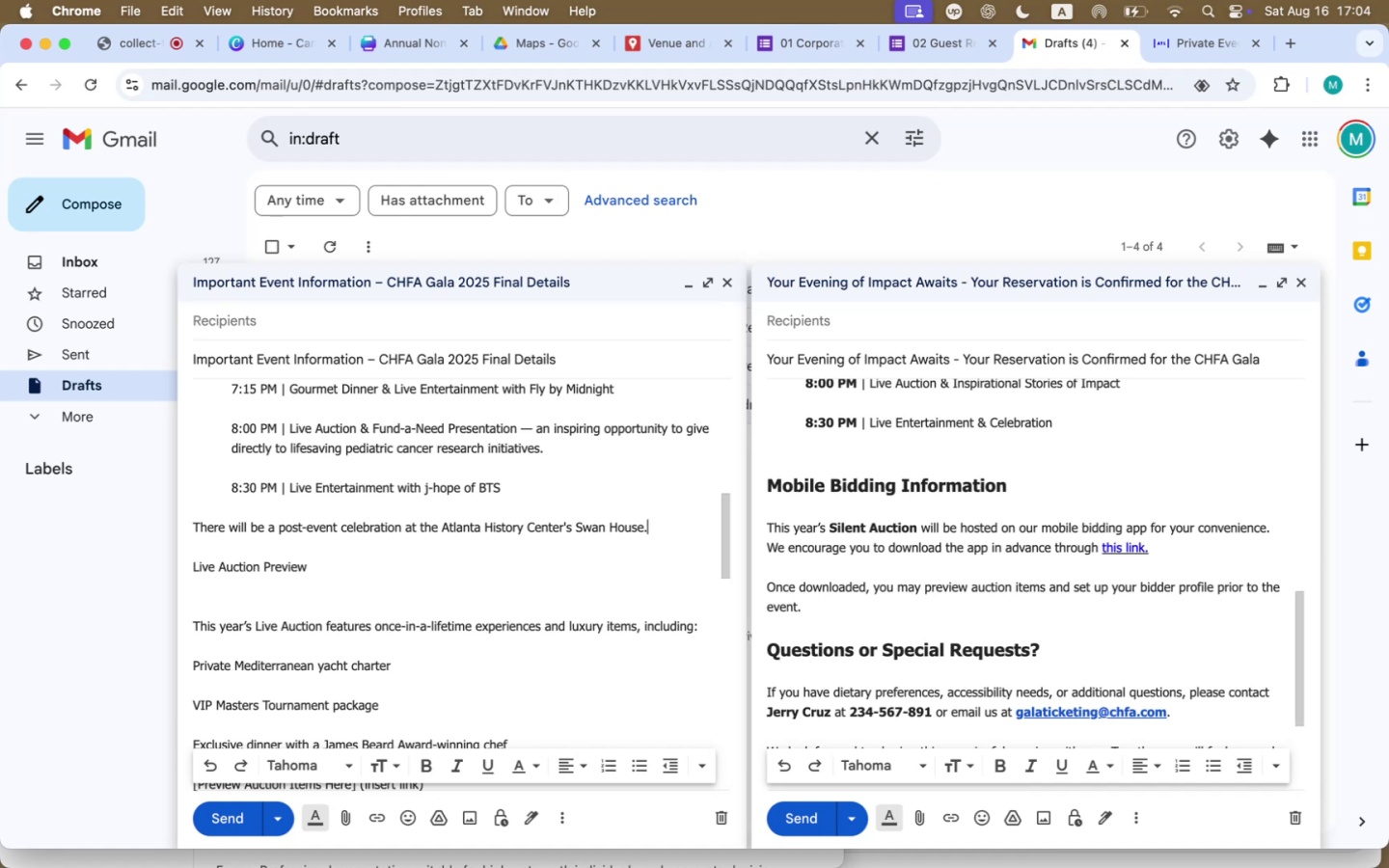 
key(Backspace)
type( featuring more live entertainmet)
key(Backspace)
type(nt )
key(Backspace)
type(. )
 